 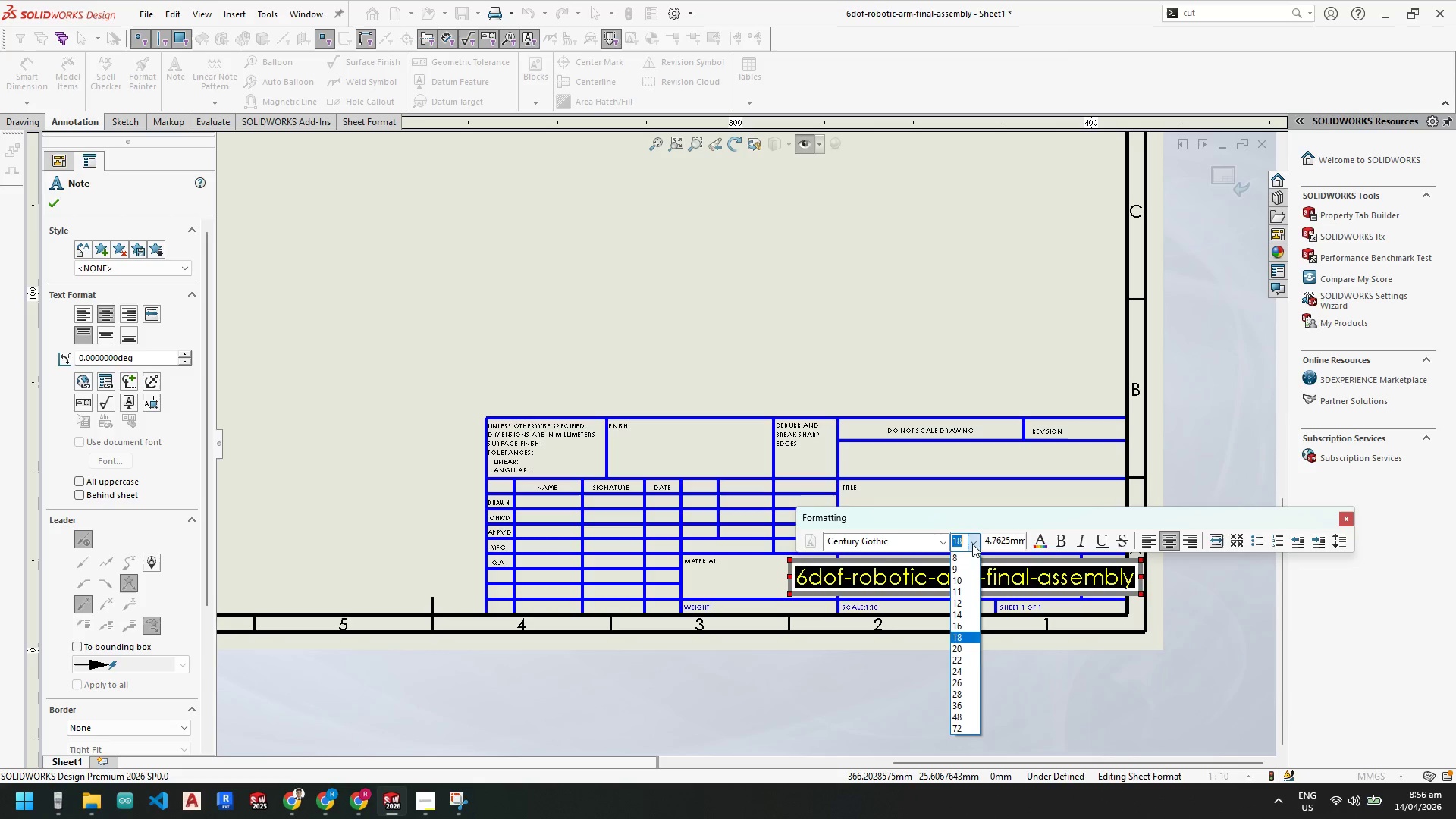 
left_click([959, 617])
 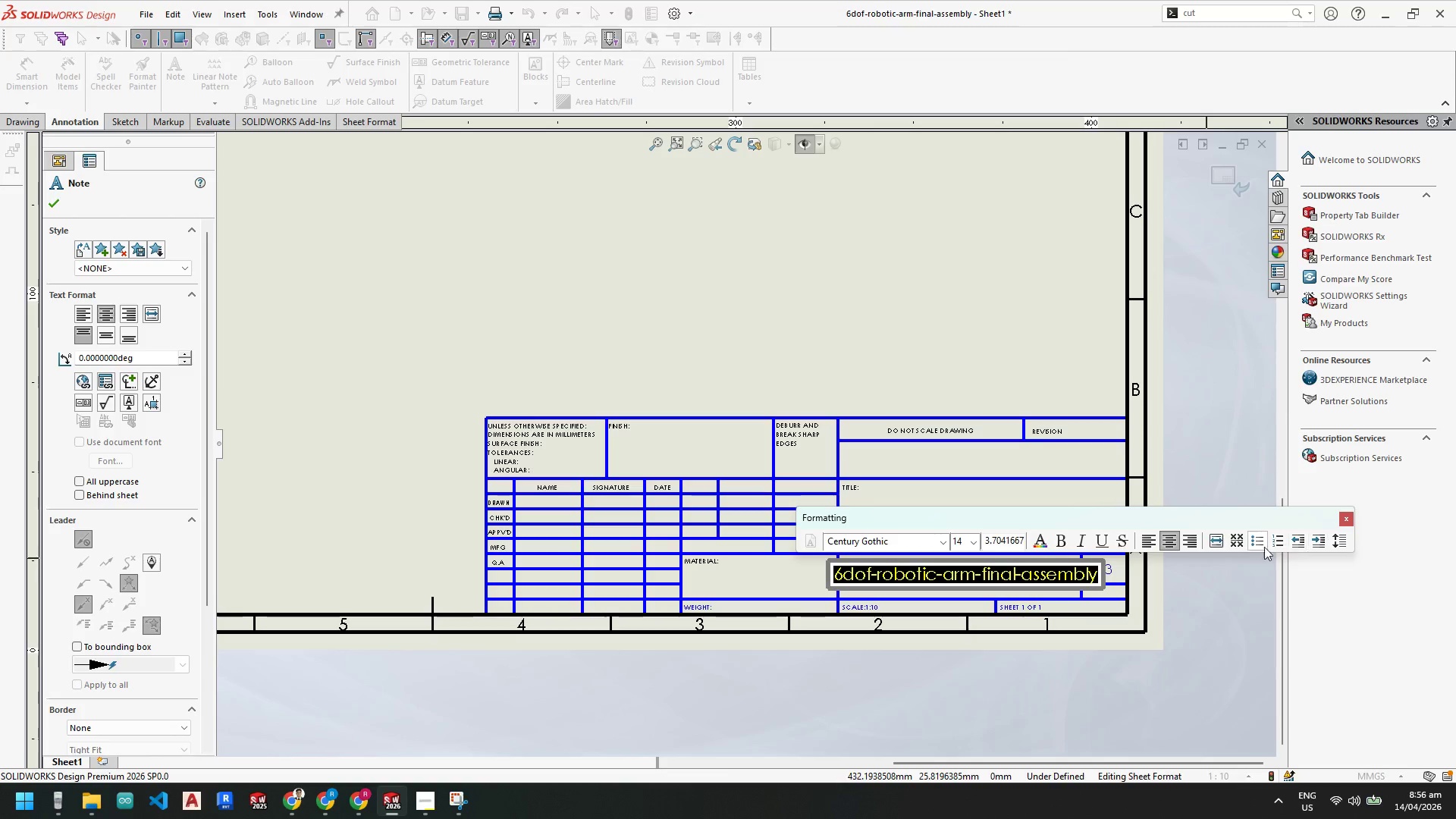 
left_click([1079, 661])
 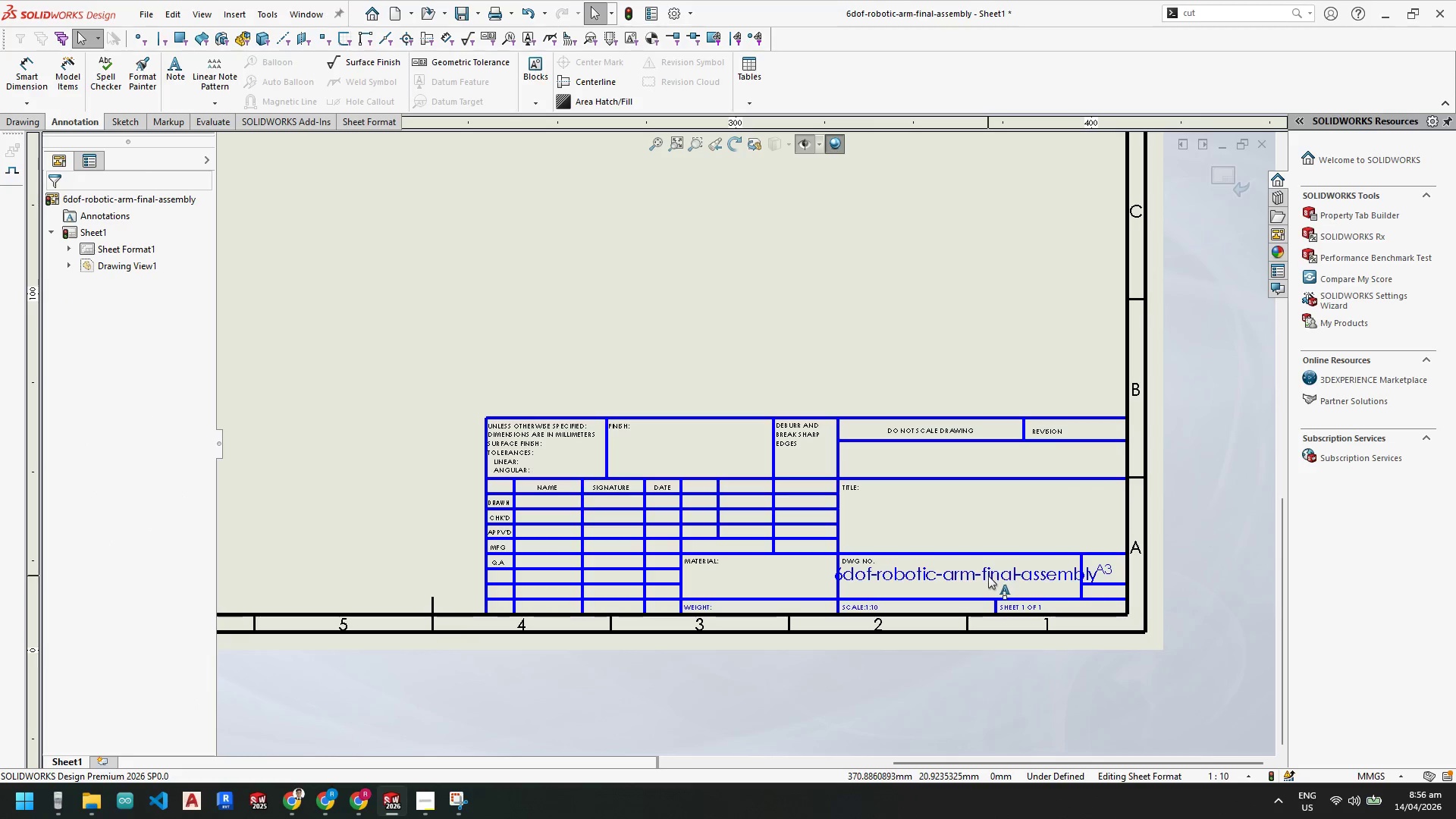 
left_click_drag(start_coordinate=[984, 572], to_coordinate=[989, 575])
 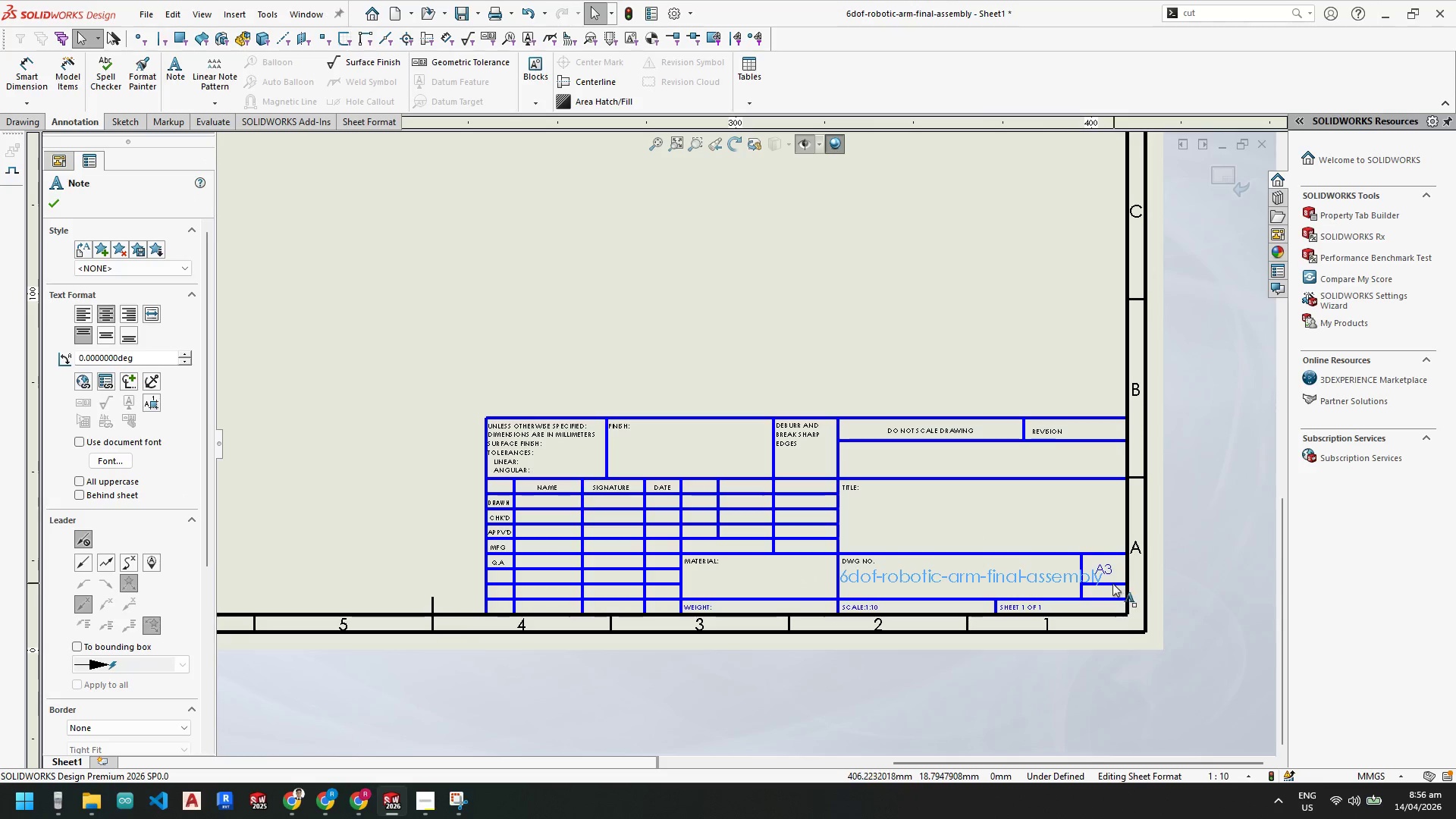 
left_click([1066, 576])
 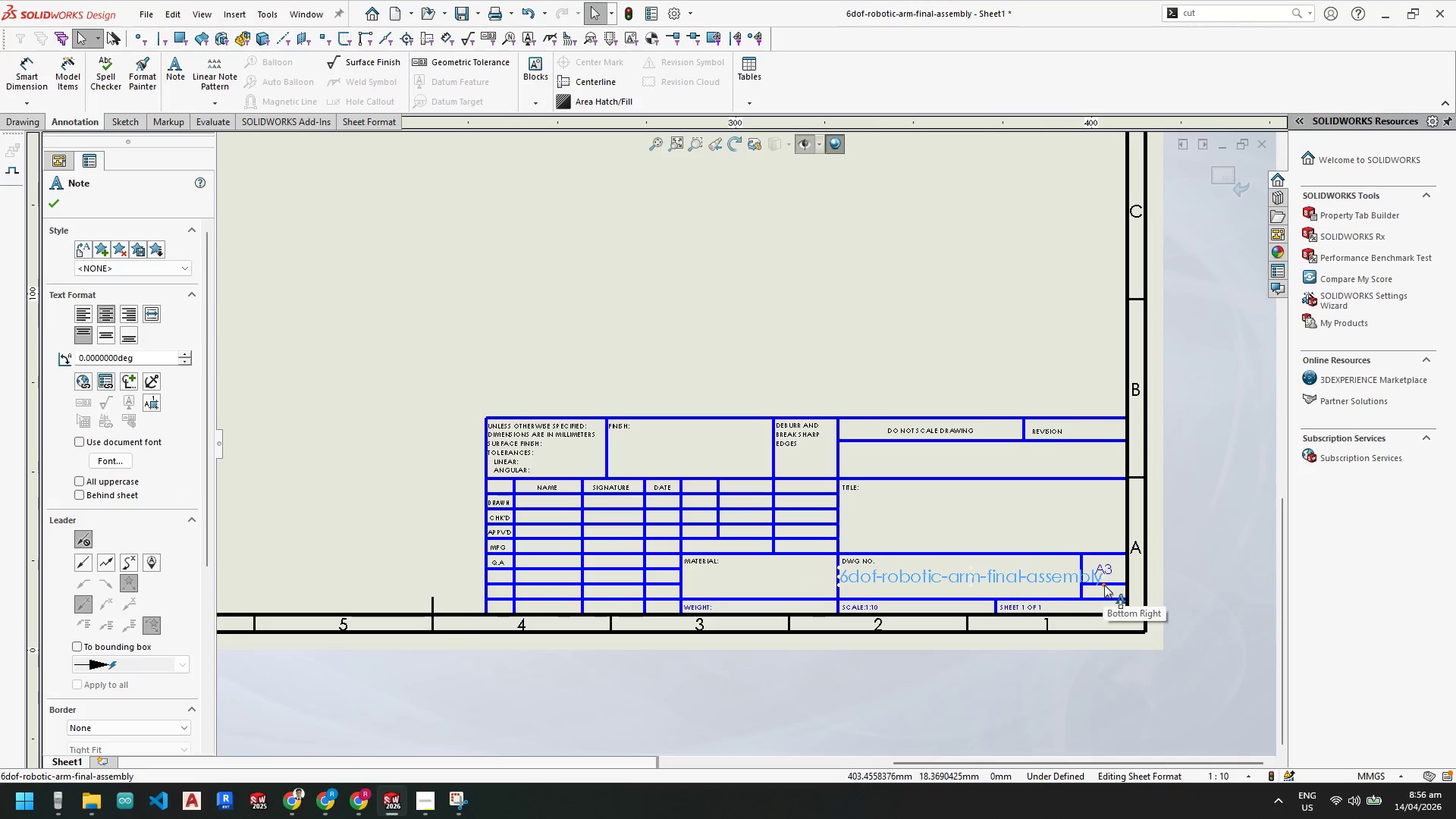 
left_click_drag(start_coordinate=[1104, 585], to_coordinate=[1072, 590])
 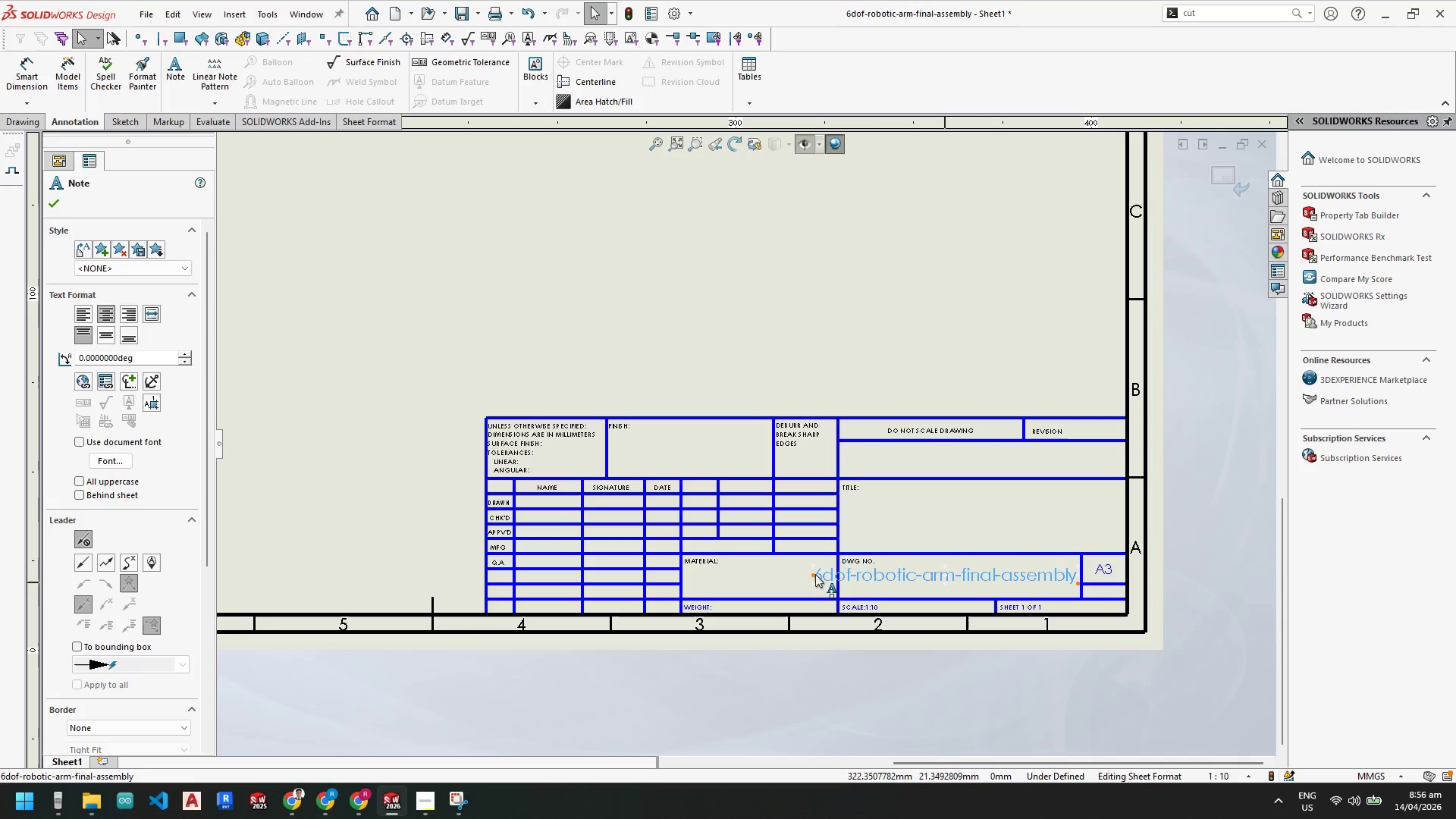 
left_click_drag(start_coordinate=[814, 574], to_coordinate=[847, 578])
 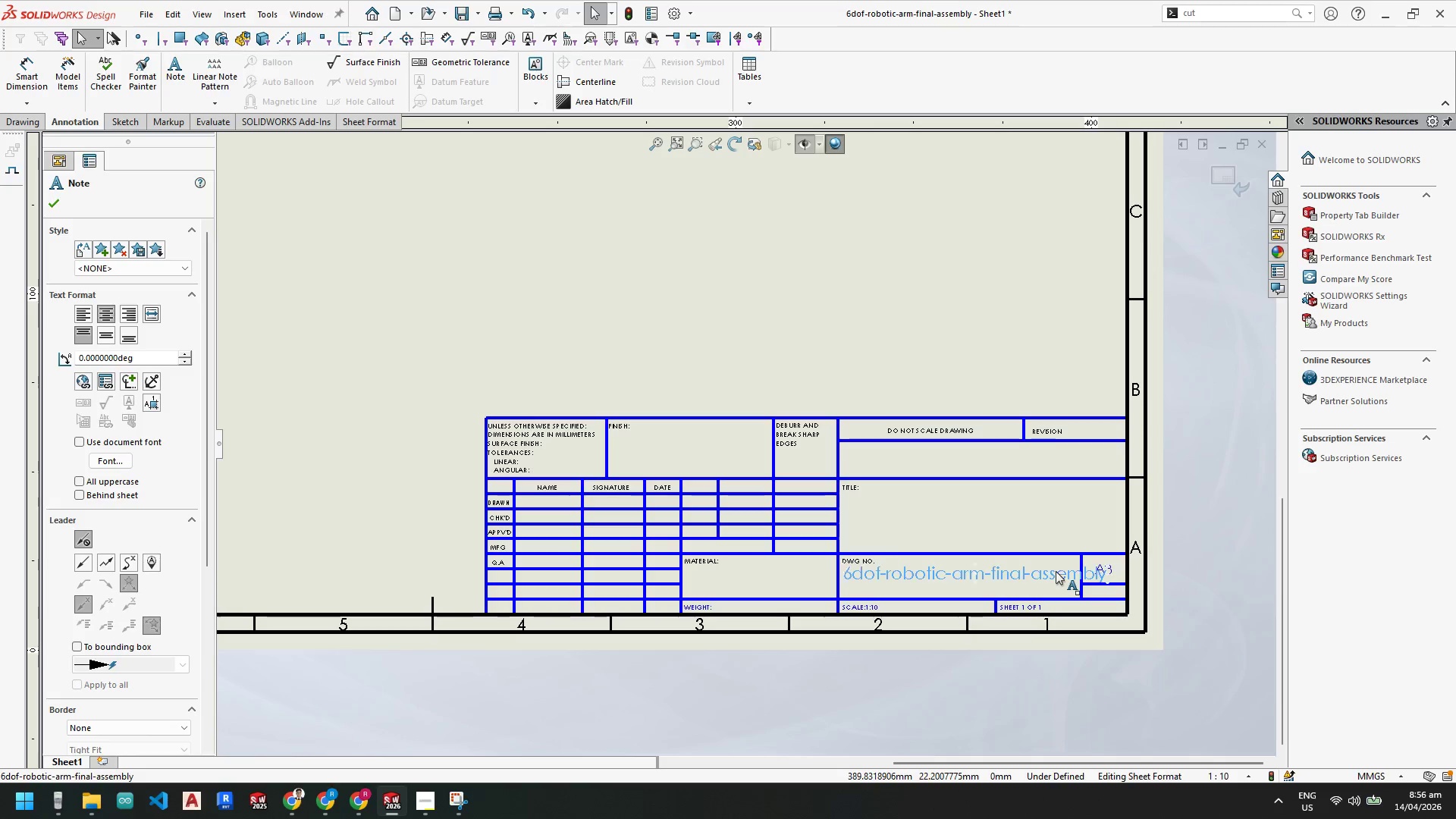 
double_click([1056, 571])
 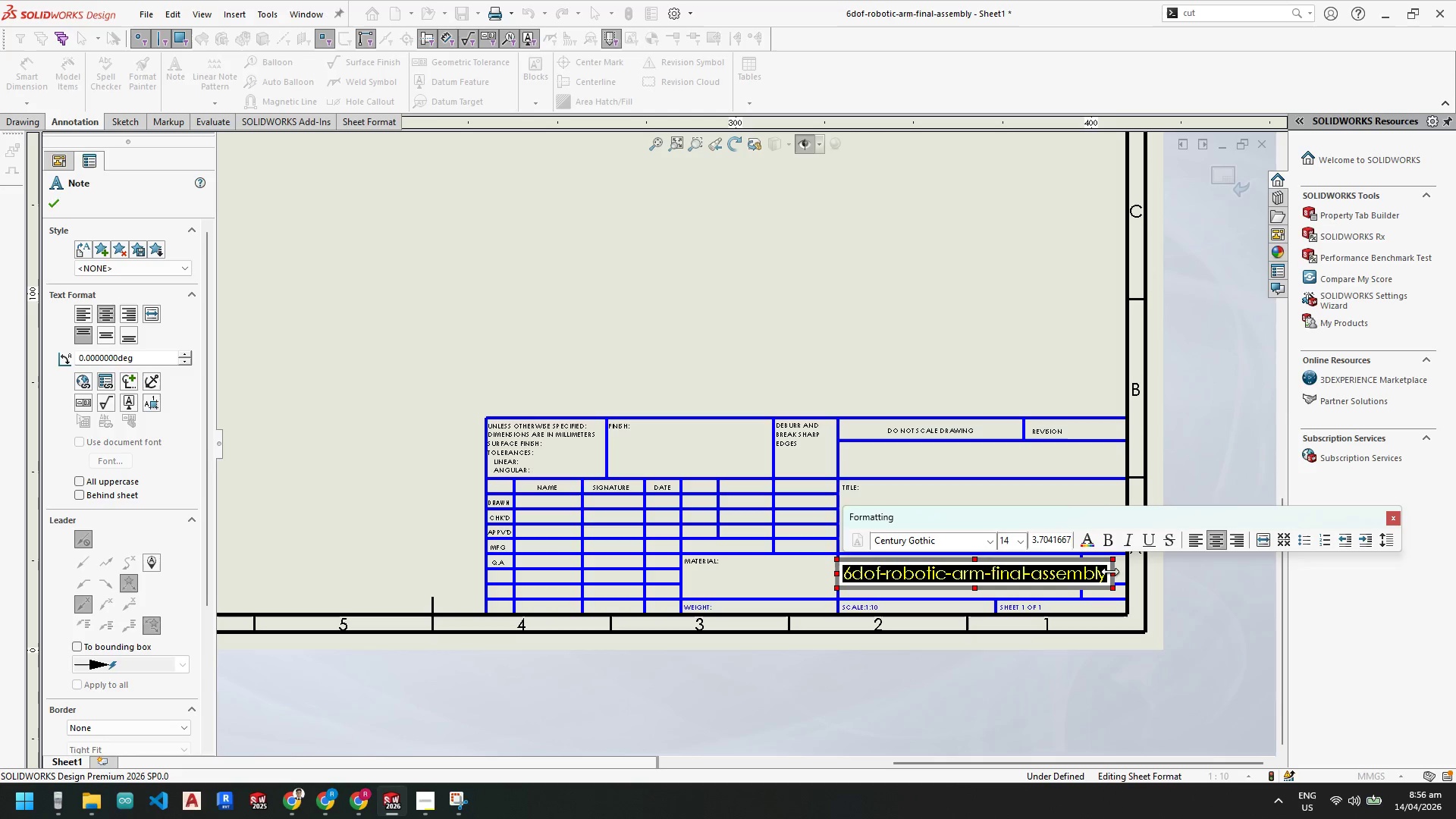 
left_click_drag(start_coordinate=[1116, 572], to_coordinate=[1045, 580])
 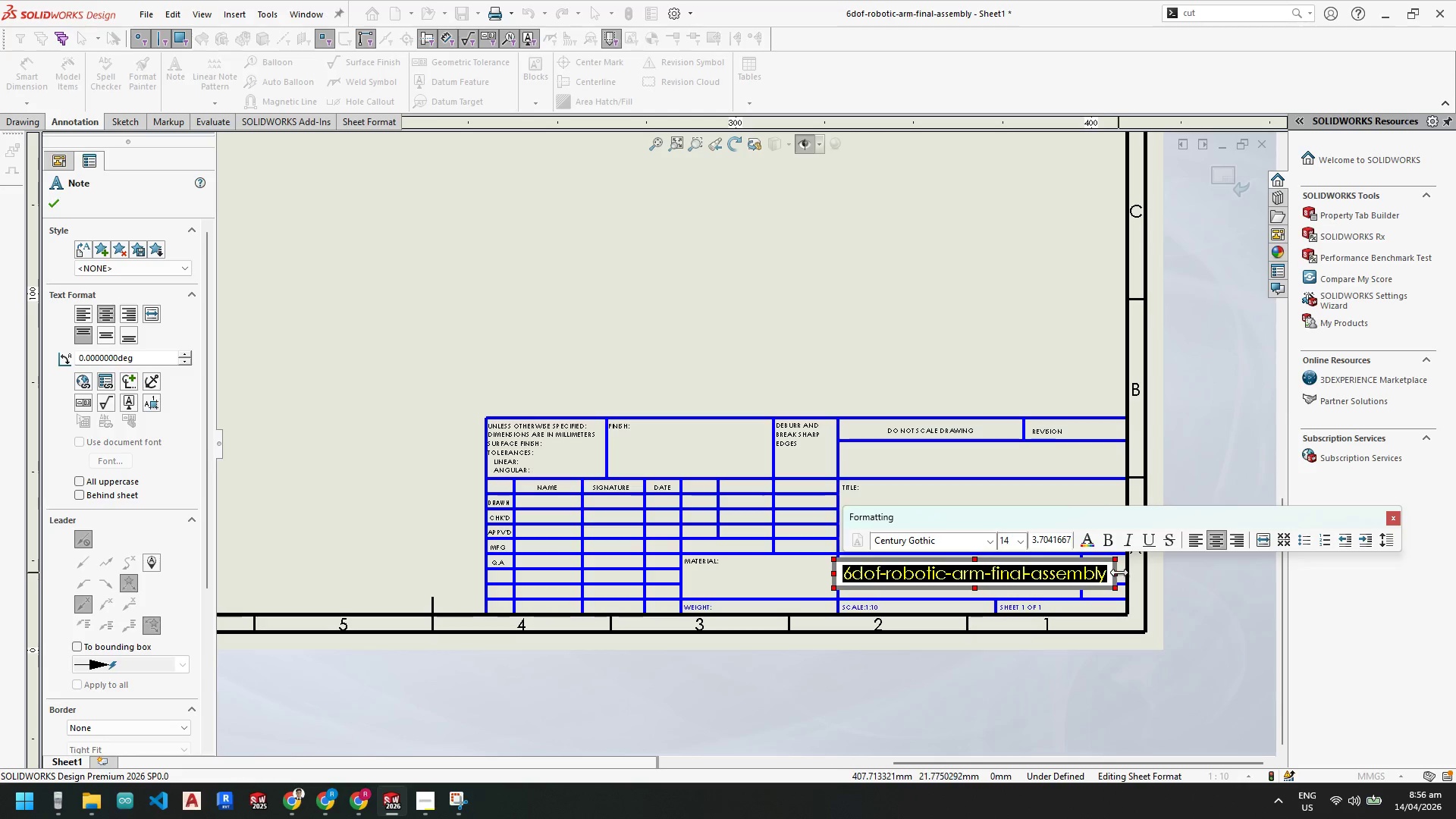 
left_click_drag(start_coordinate=[1114, 571], to_coordinate=[1089, 573])
 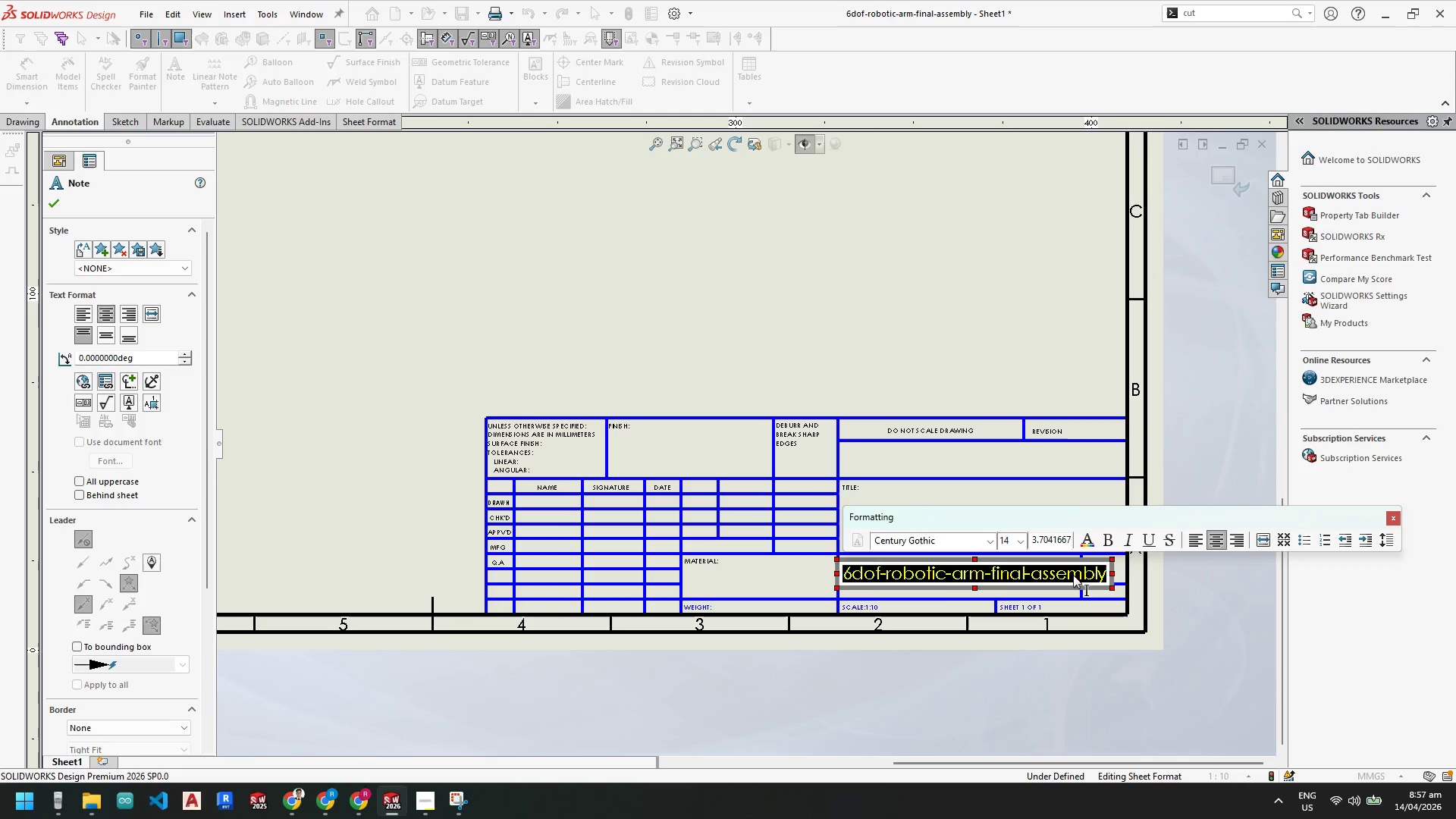 
left_click([1073, 575])
 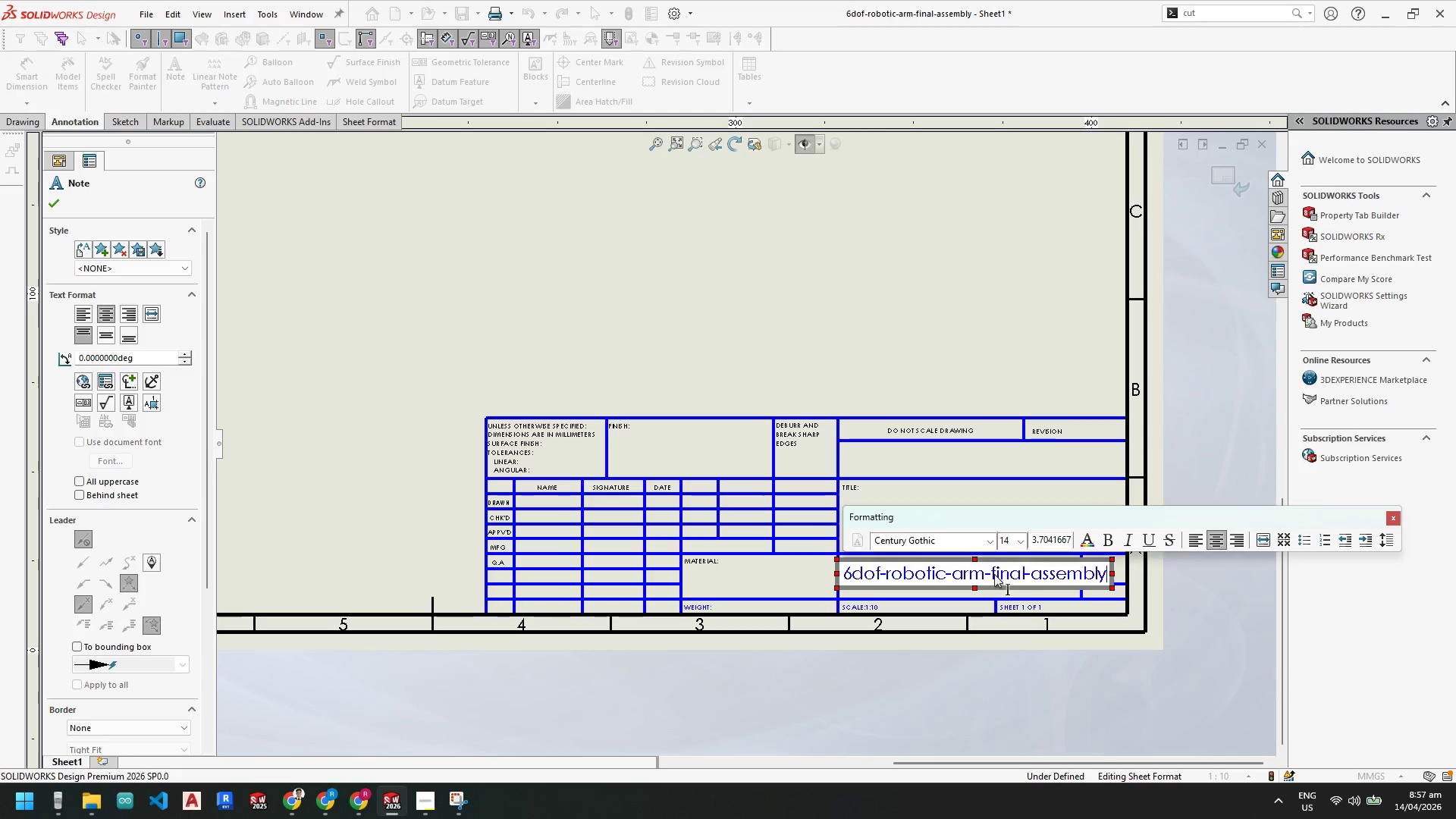 
double_click([994, 574])
 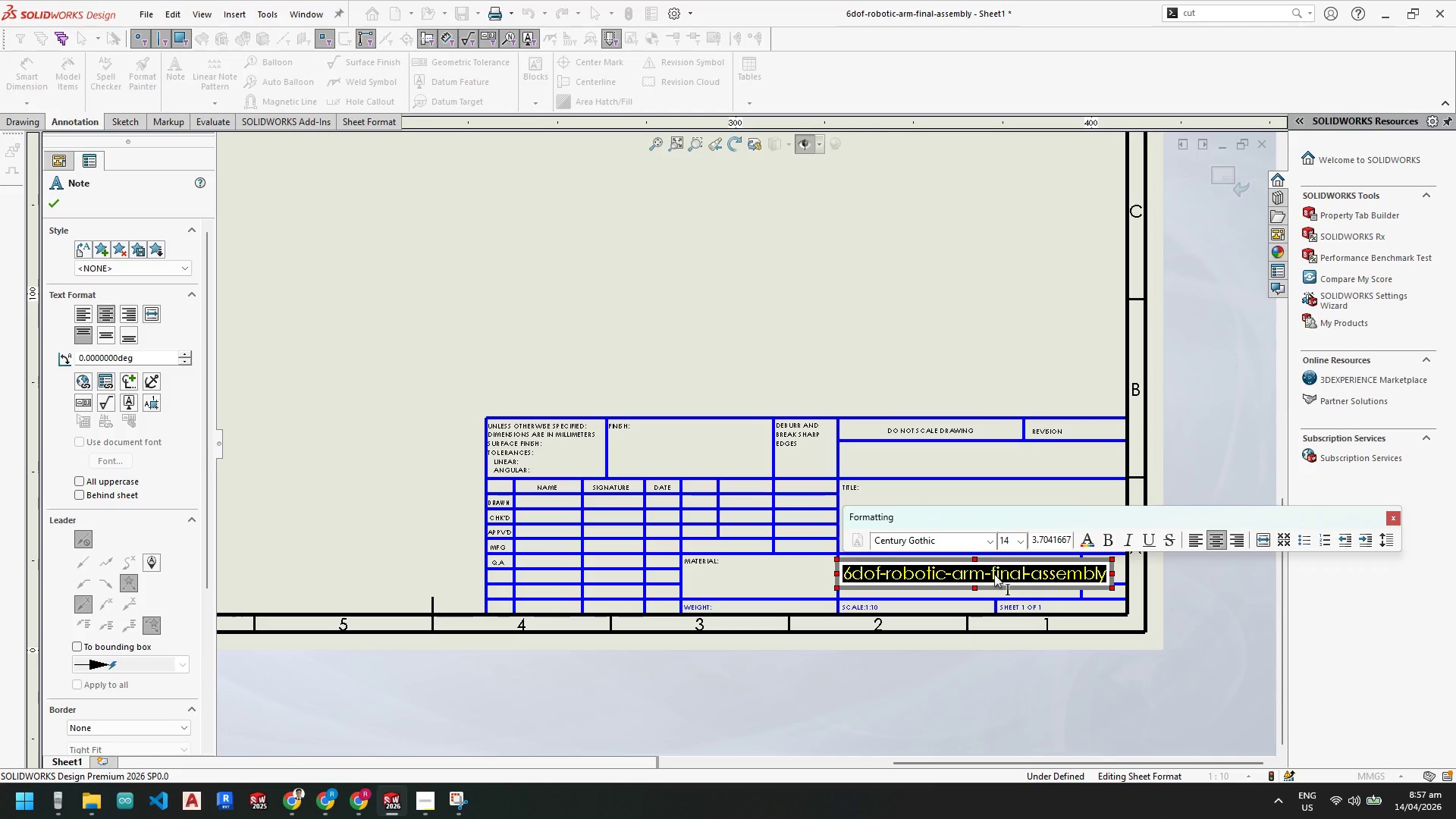 
triple_click([994, 574])
 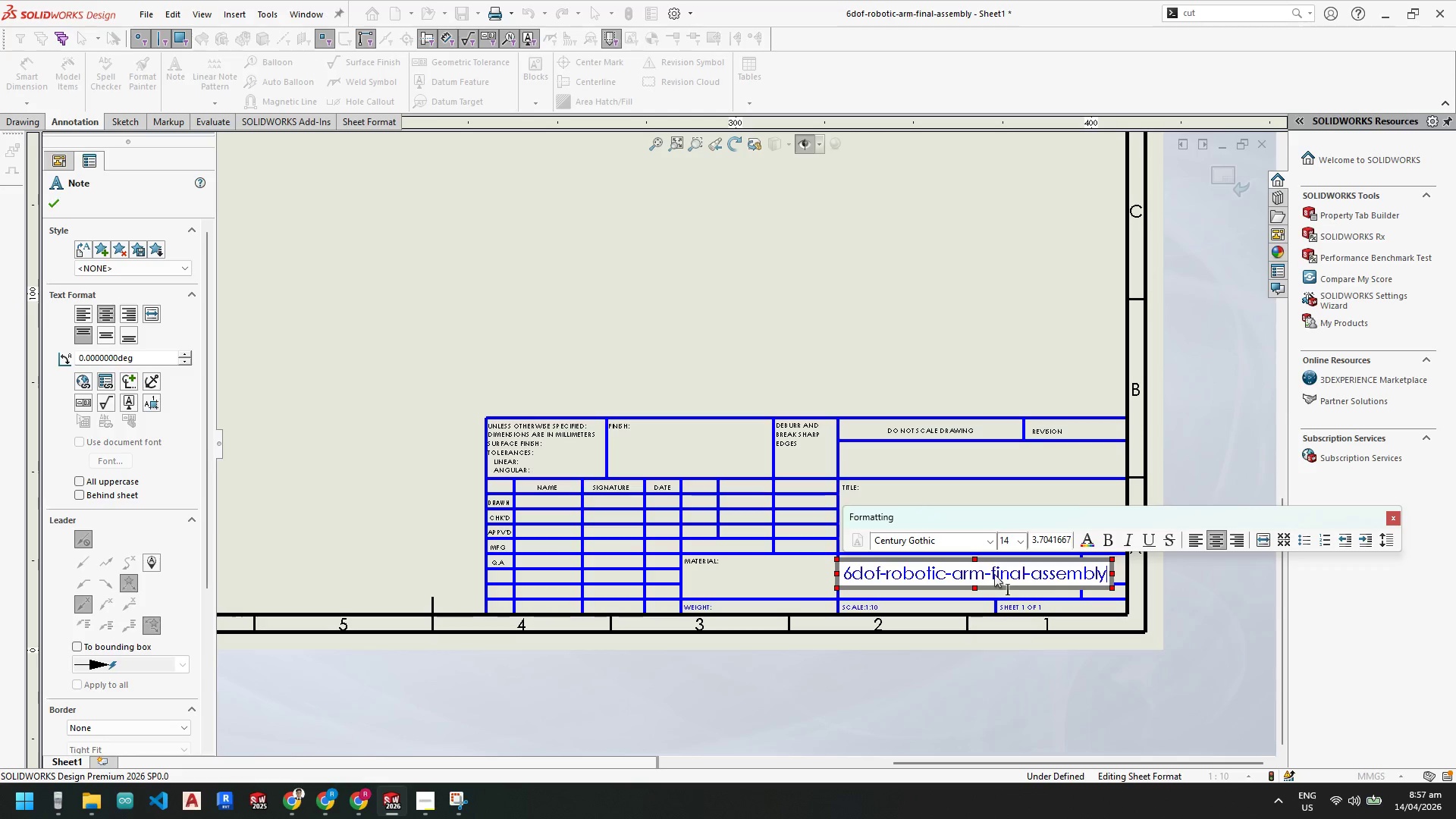 
triple_click([994, 574])
 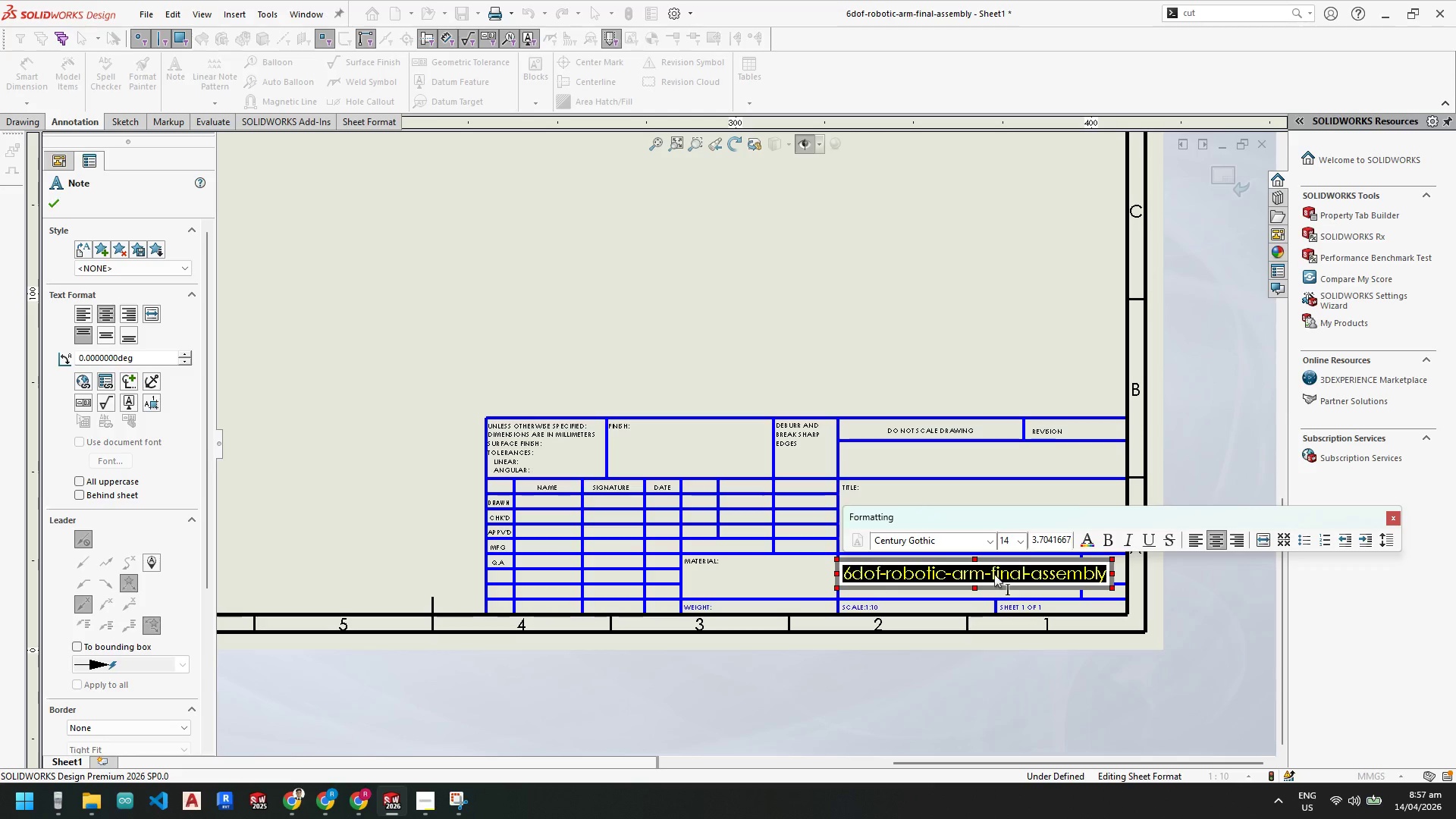 
triple_click([994, 574])
 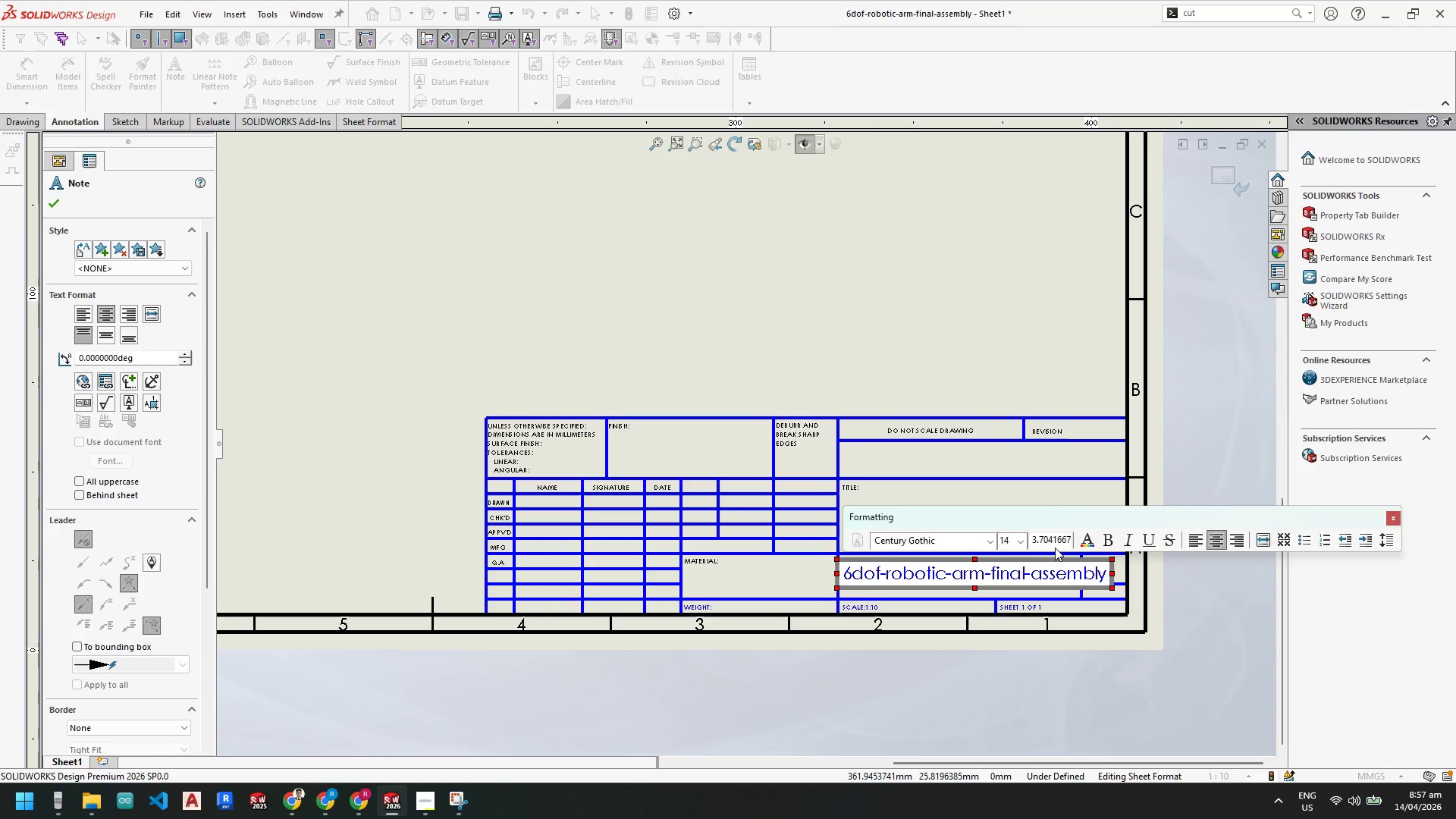 
wait(5.28)
 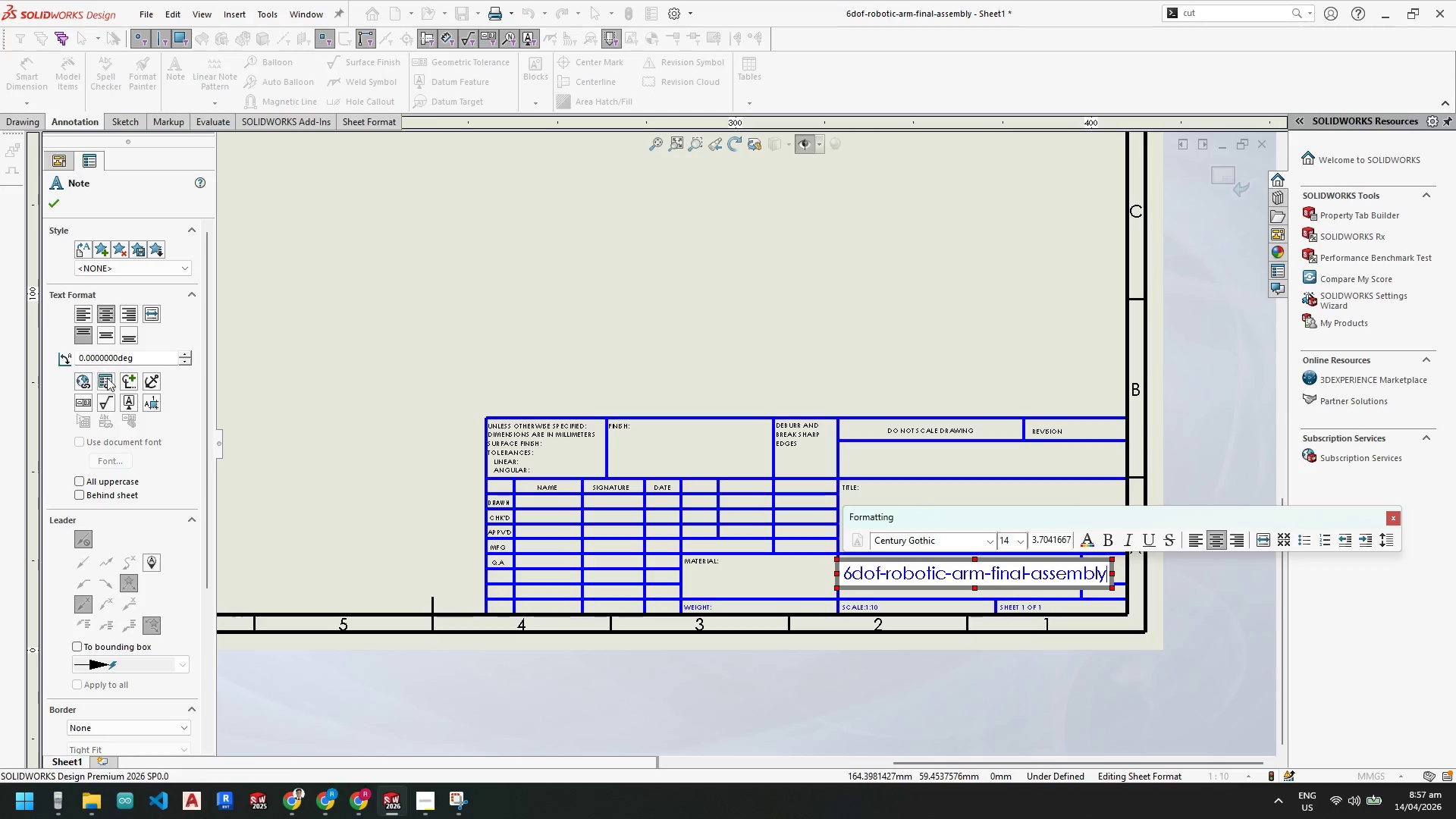 
mouse_move([1368, 541])
 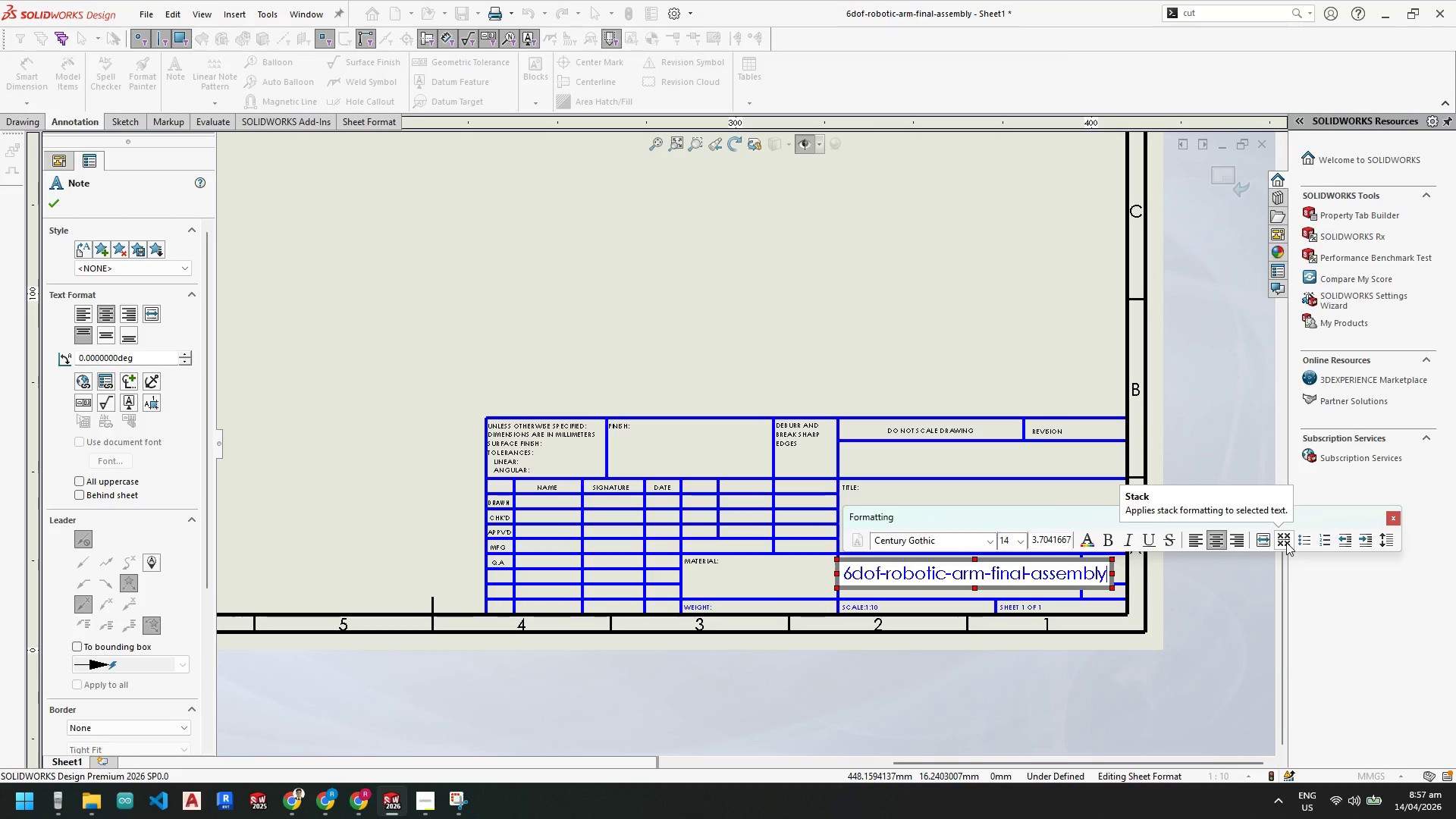 
wait(5.36)
 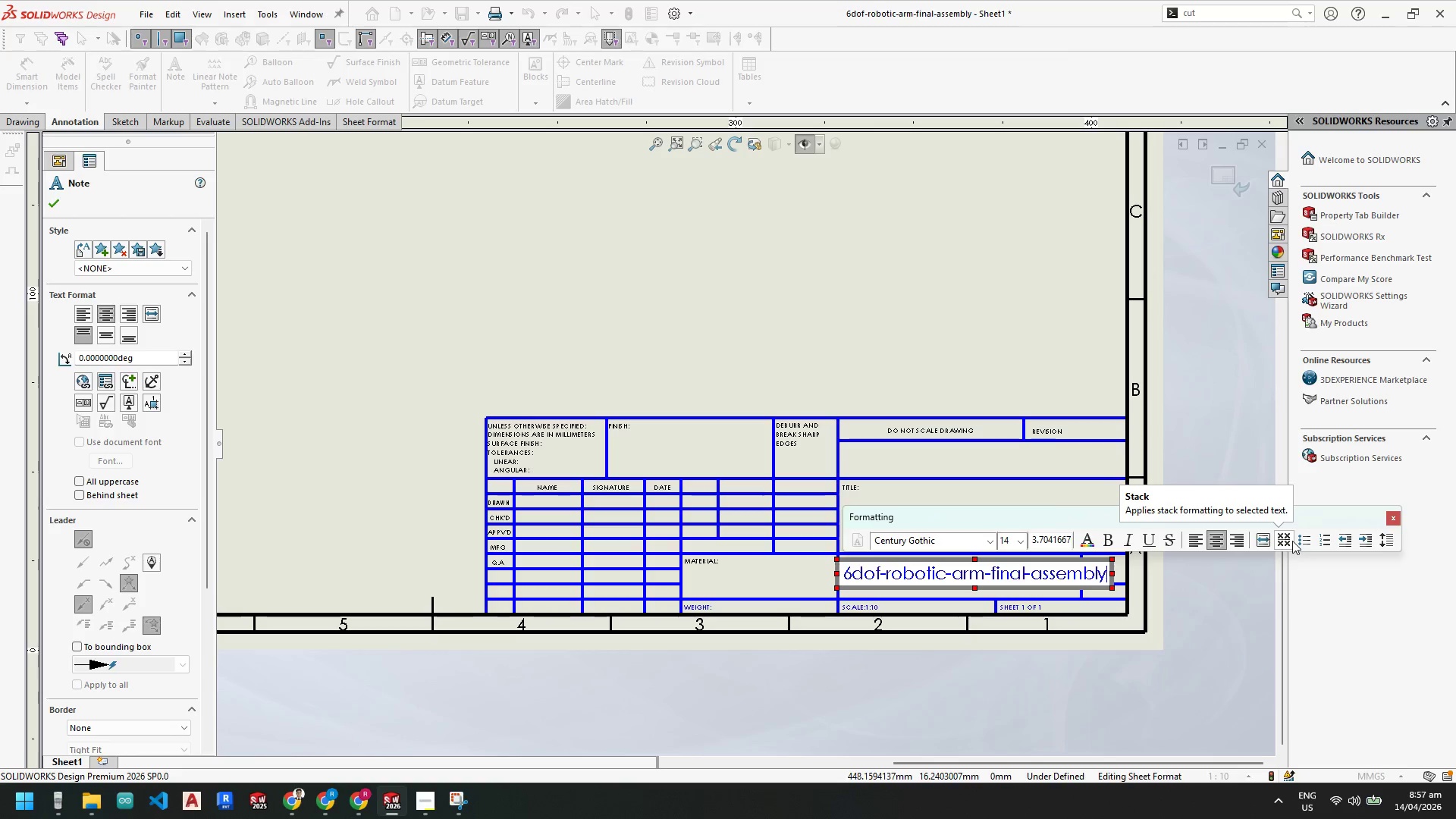 
left_click([1261, 542])
 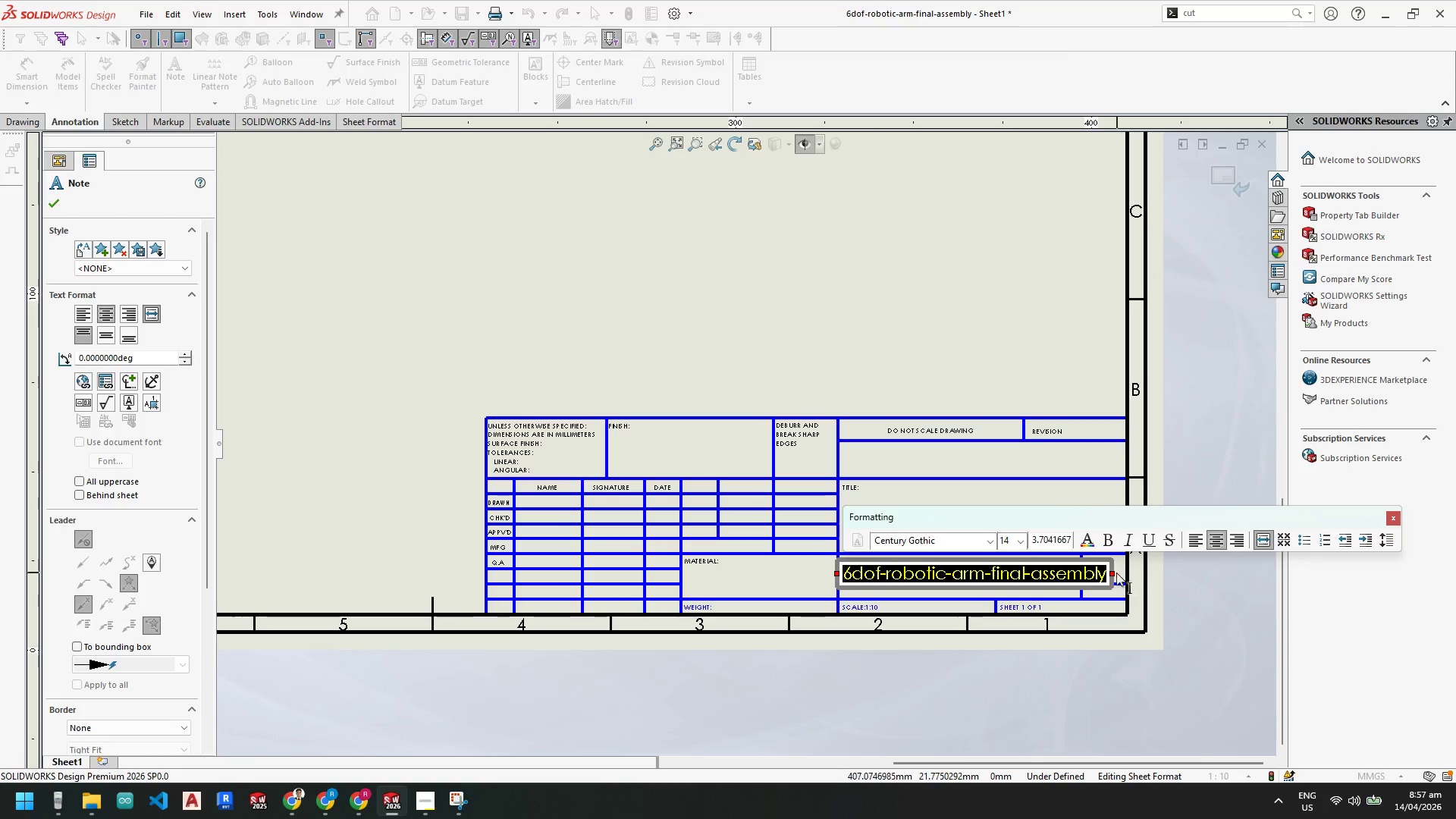 
left_click_drag(start_coordinate=[1112, 572], to_coordinate=[1062, 574])
 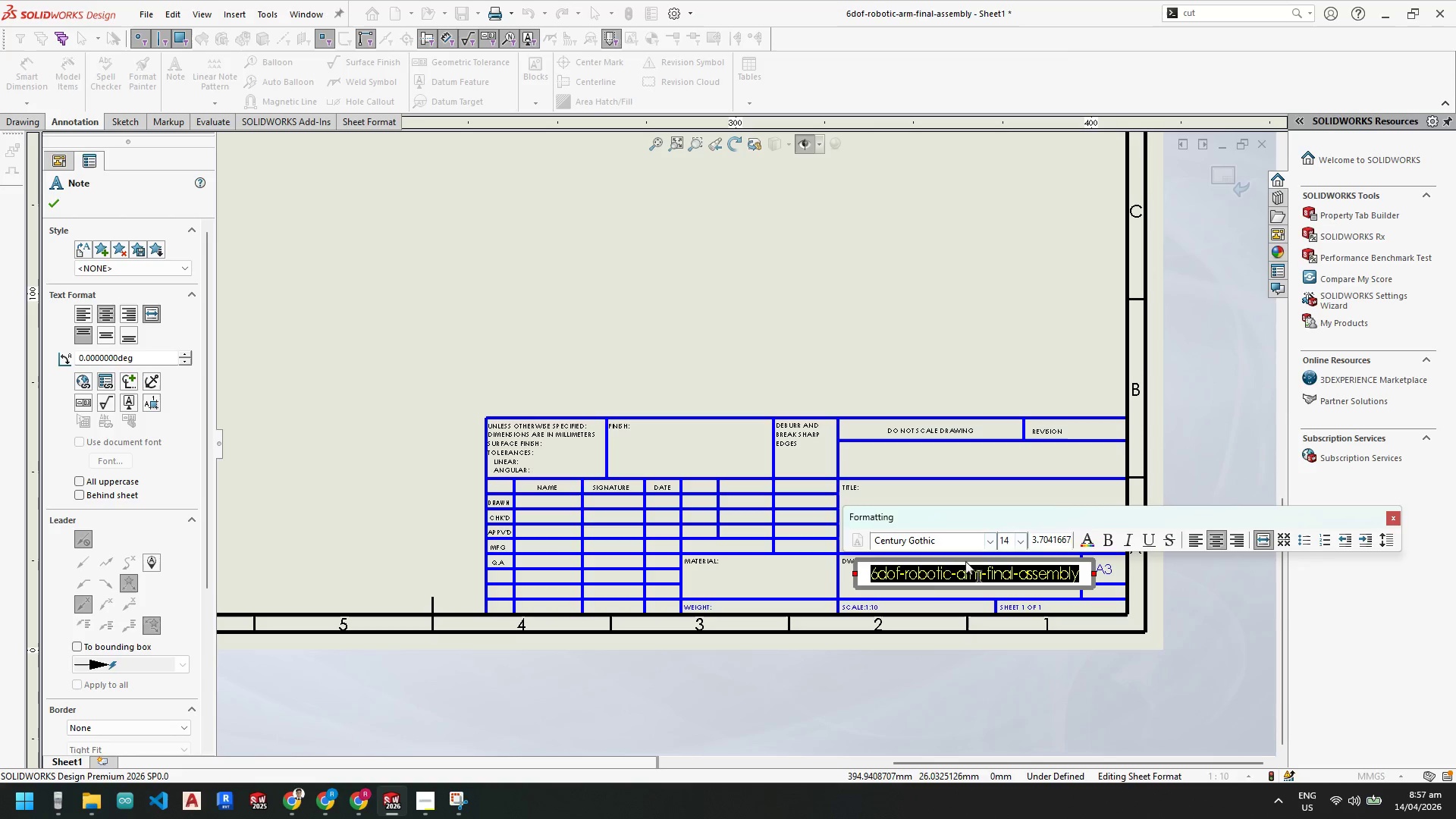 
left_click_drag(start_coordinate=[946, 577], to_coordinate=[932, 582])
 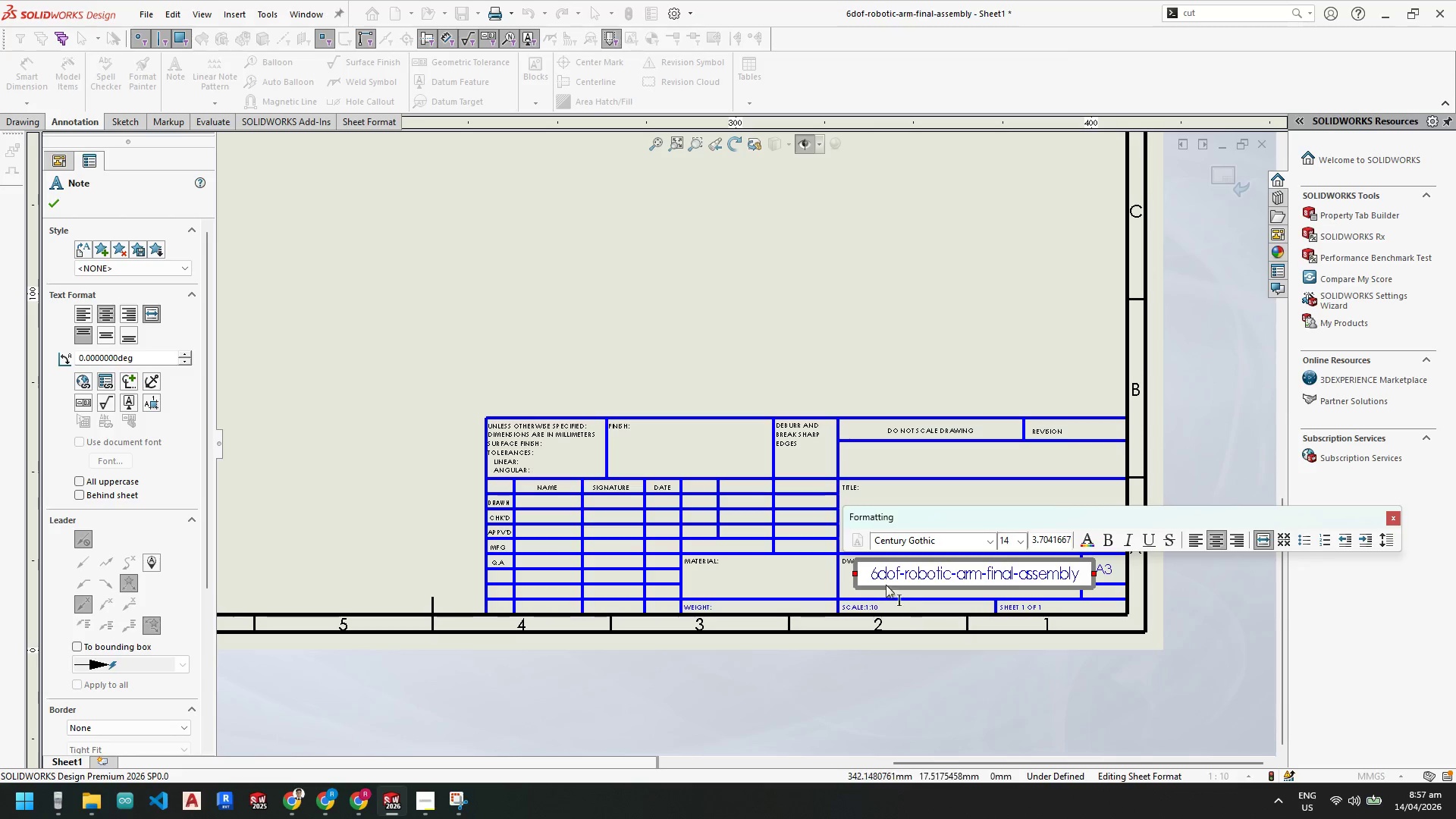 
left_click([894, 670])
 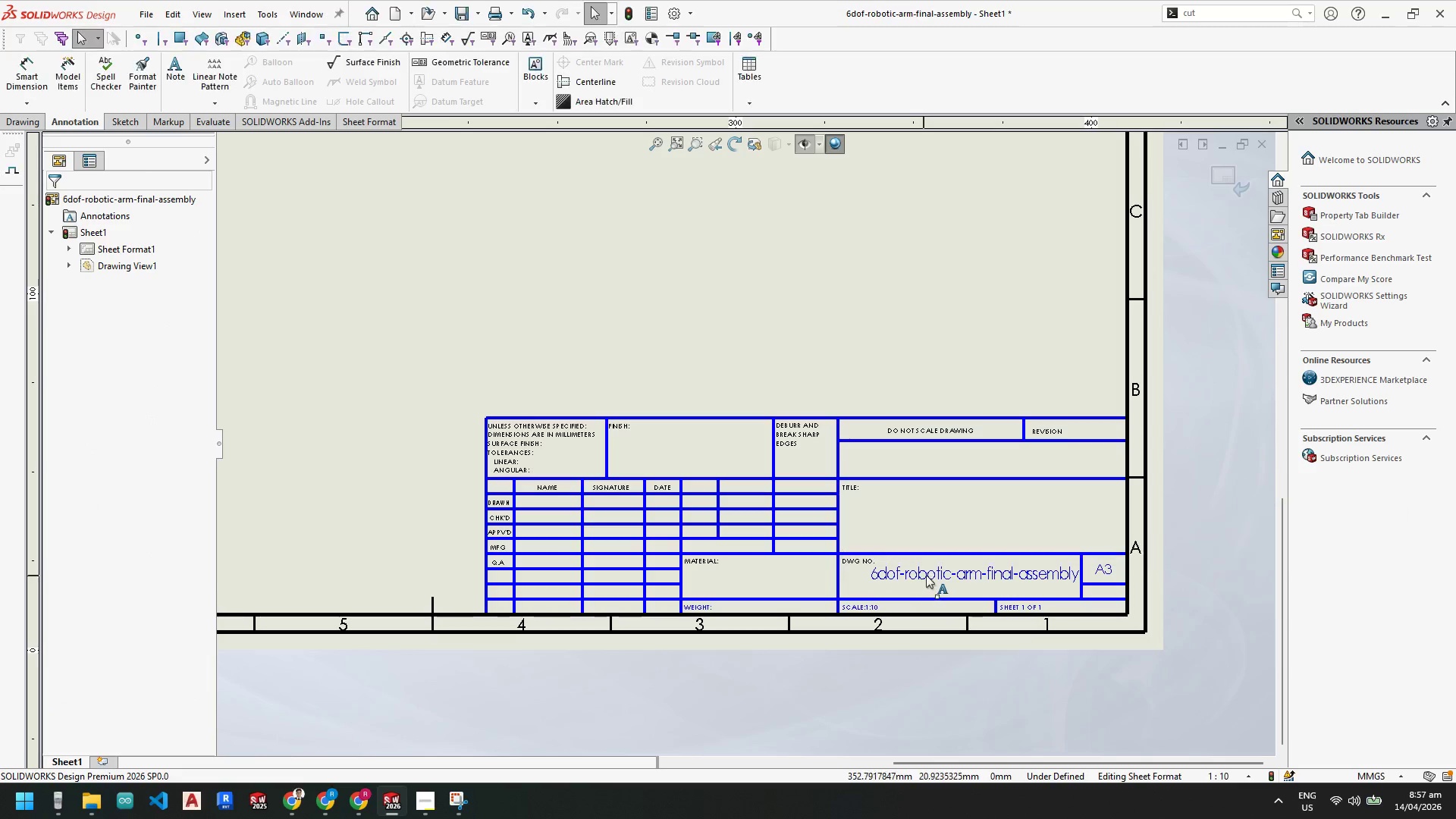 
left_click_drag(start_coordinate=[927, 574], to_coordinate=[915, 579])
 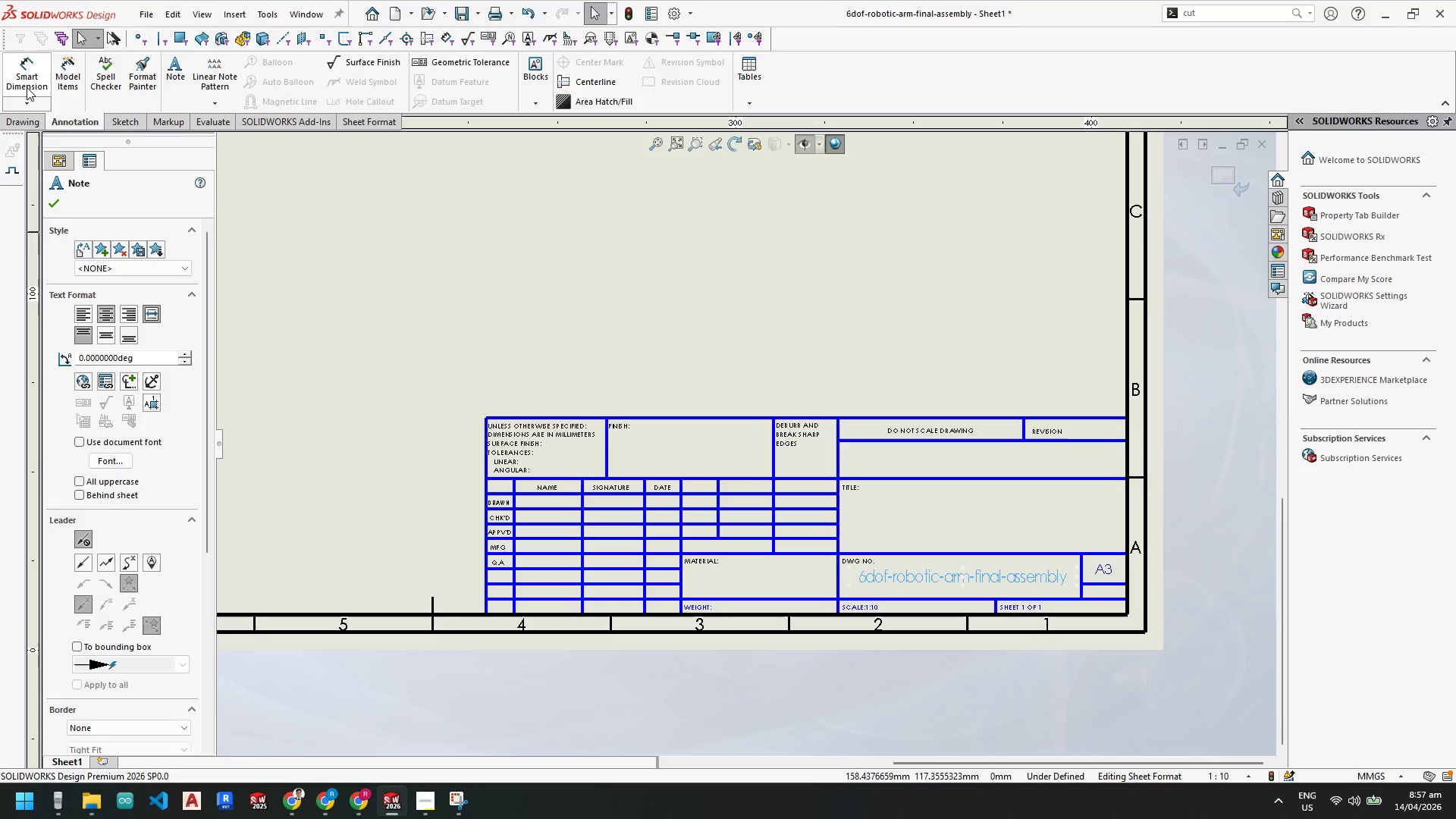 
left_click([55, 206])
 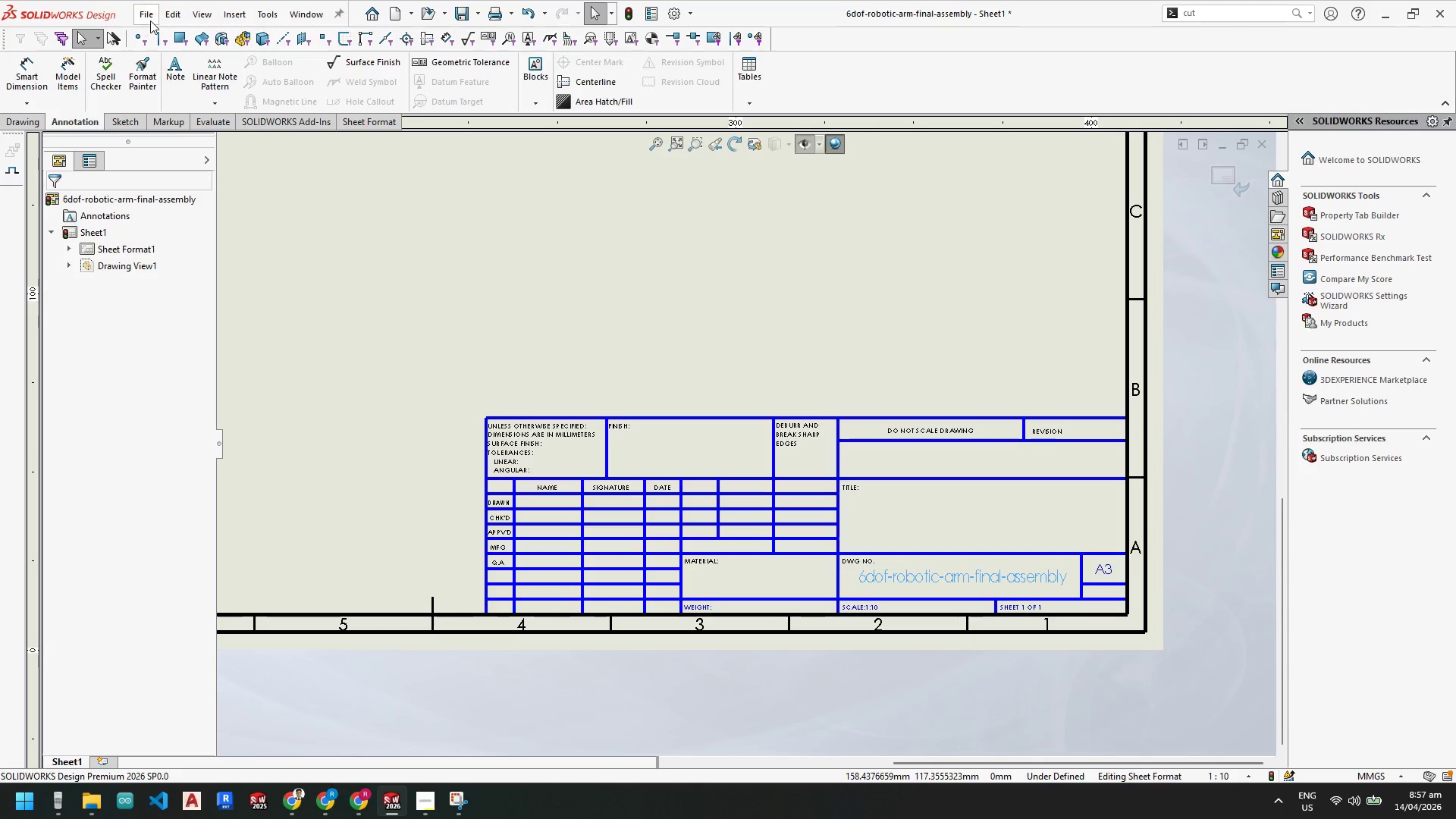 
left_click([150, 17])
 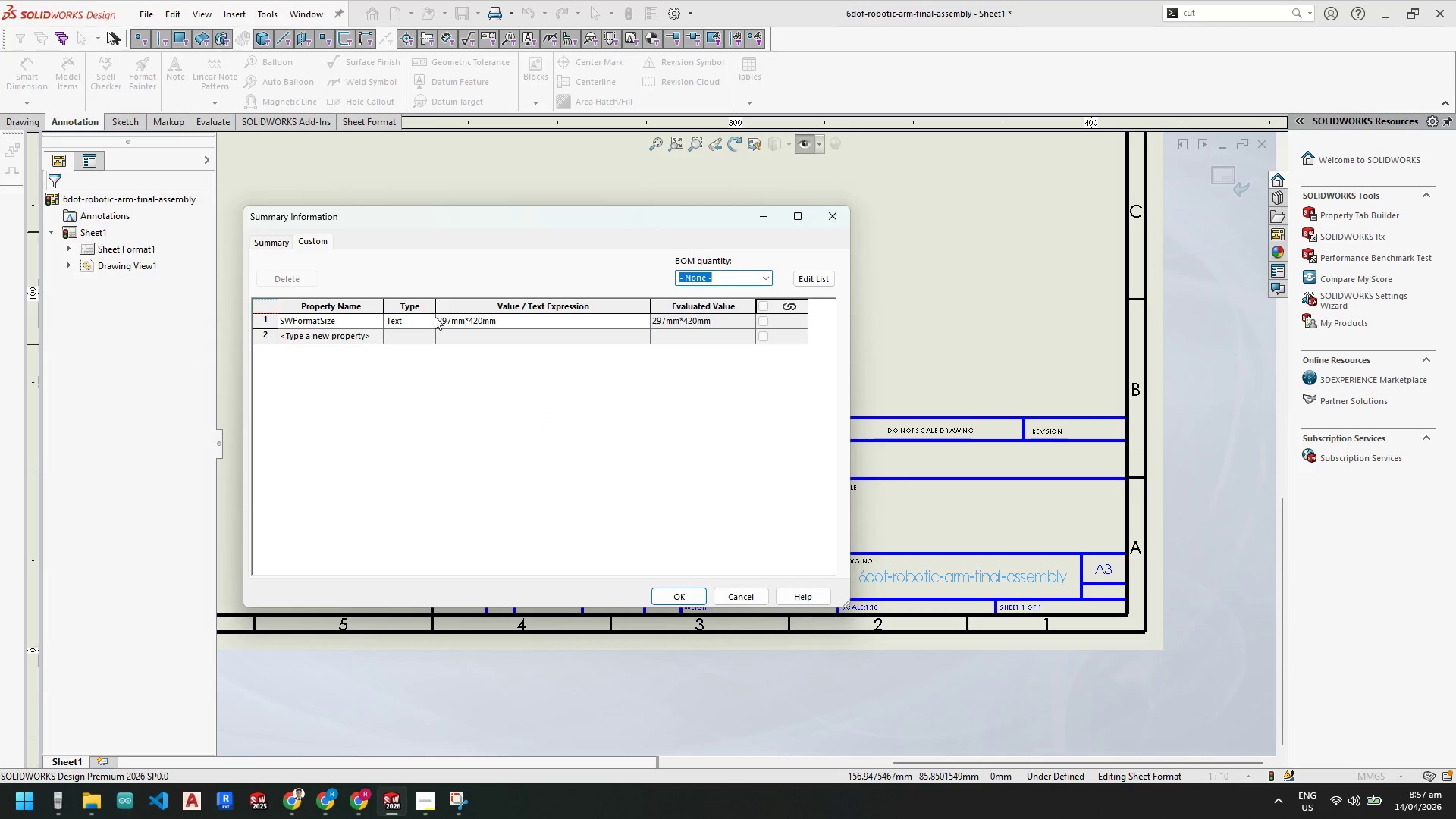 
left_click([340, 337])
 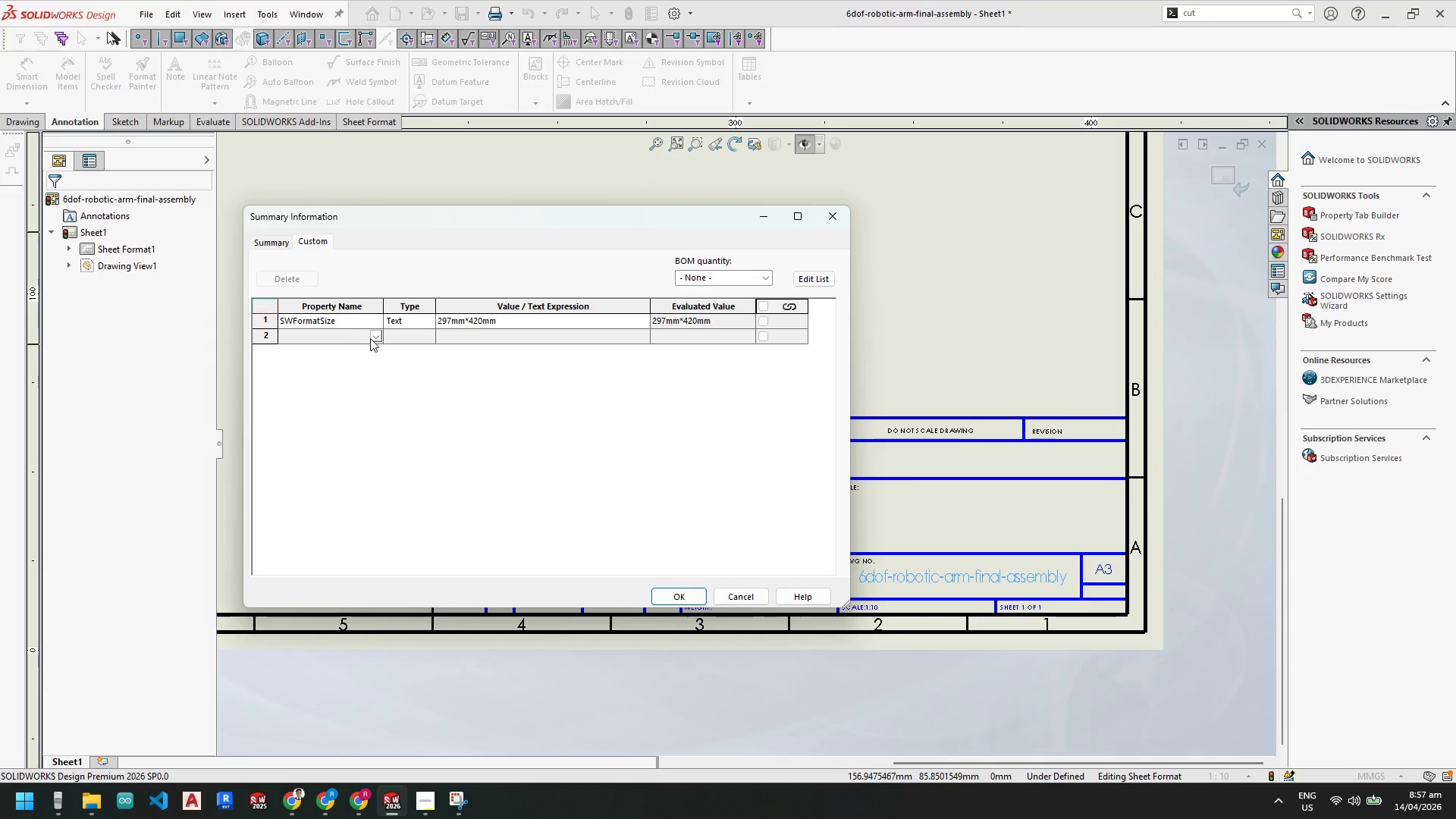 
left_click([375, 338])
 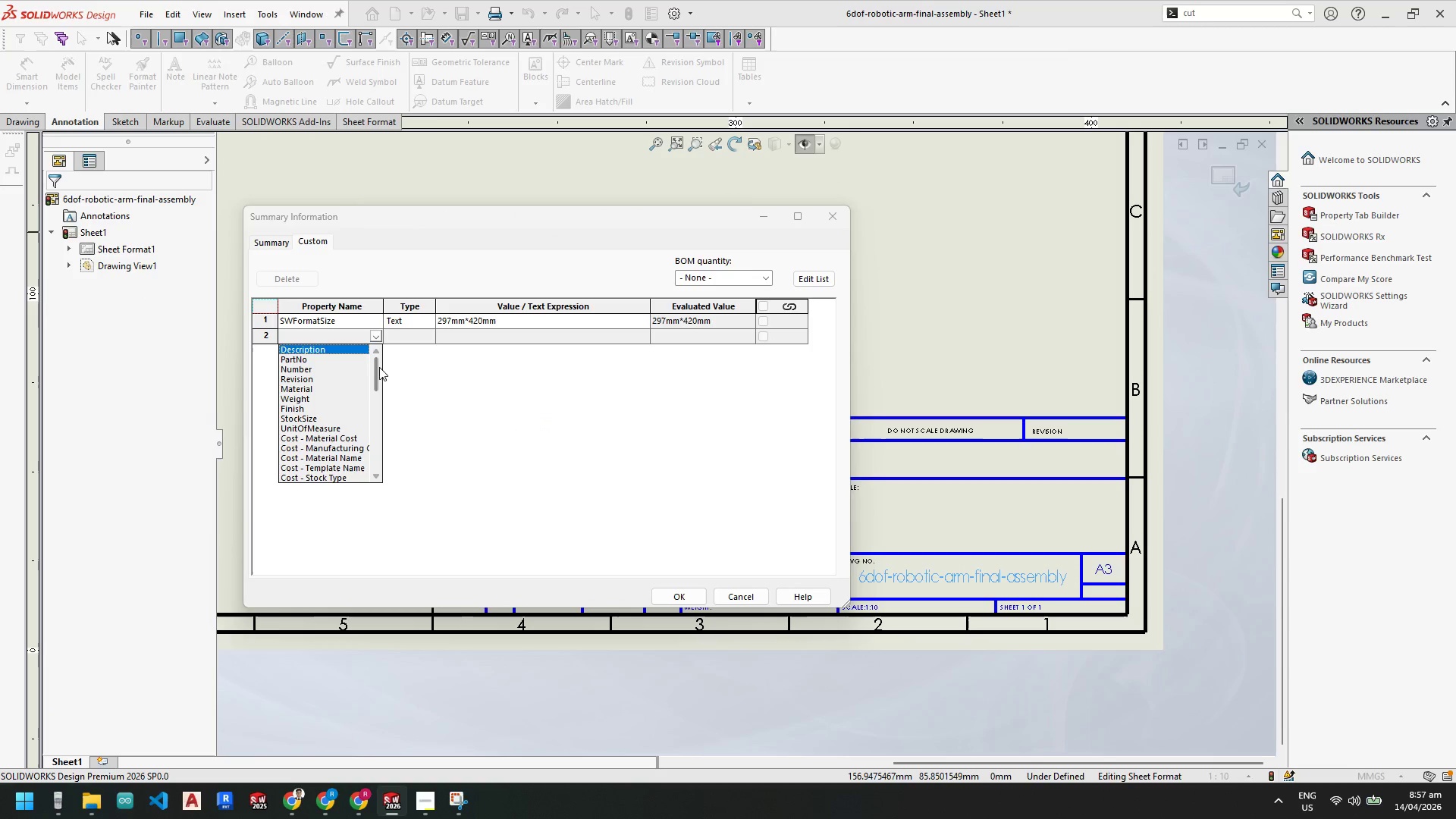 
left_click_drag(start_coordinate=[377, 371], to_coordinate=[371, 458])
 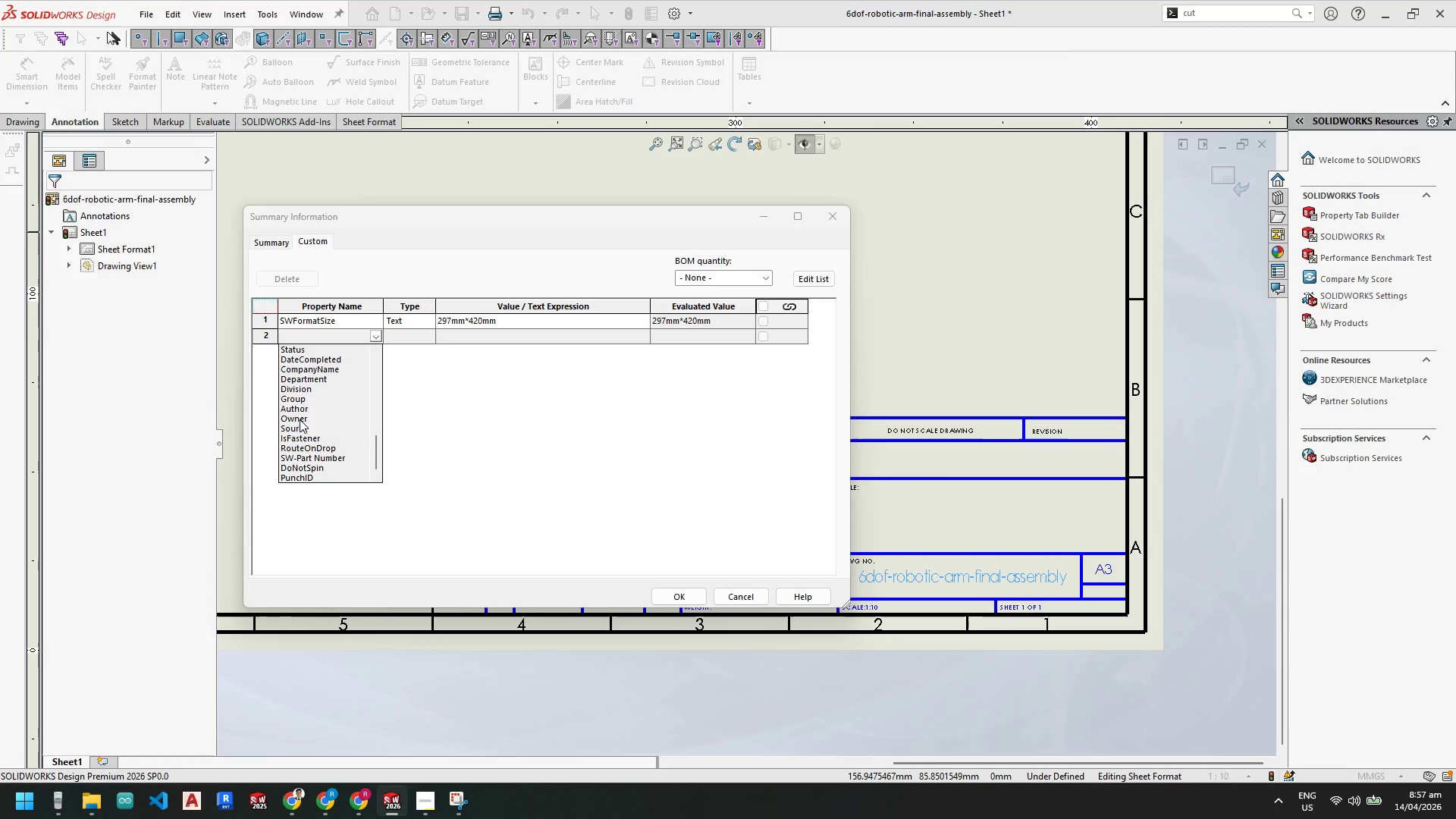 
left_click([300, 419])
 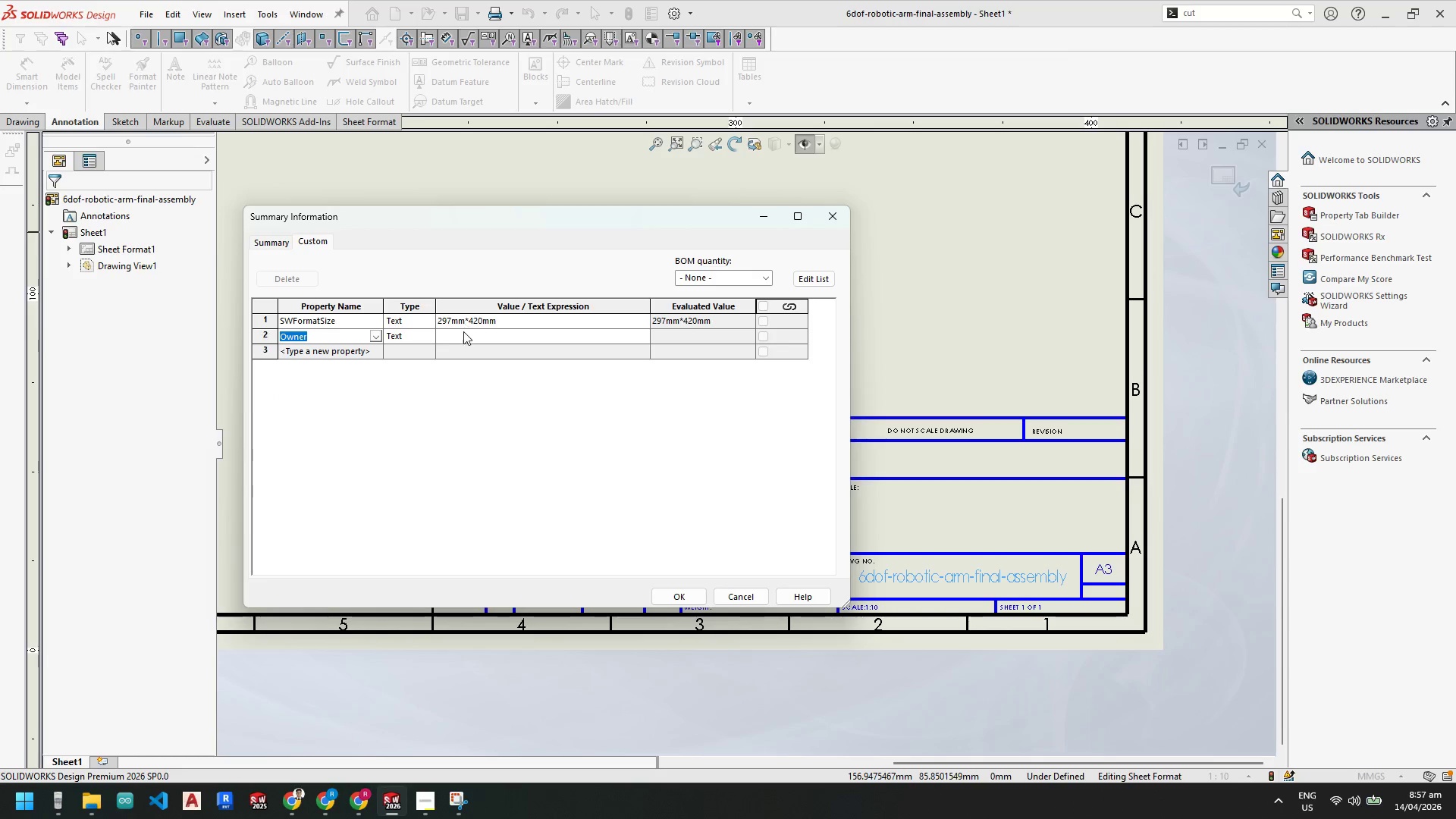 
left_click([462, 332])
 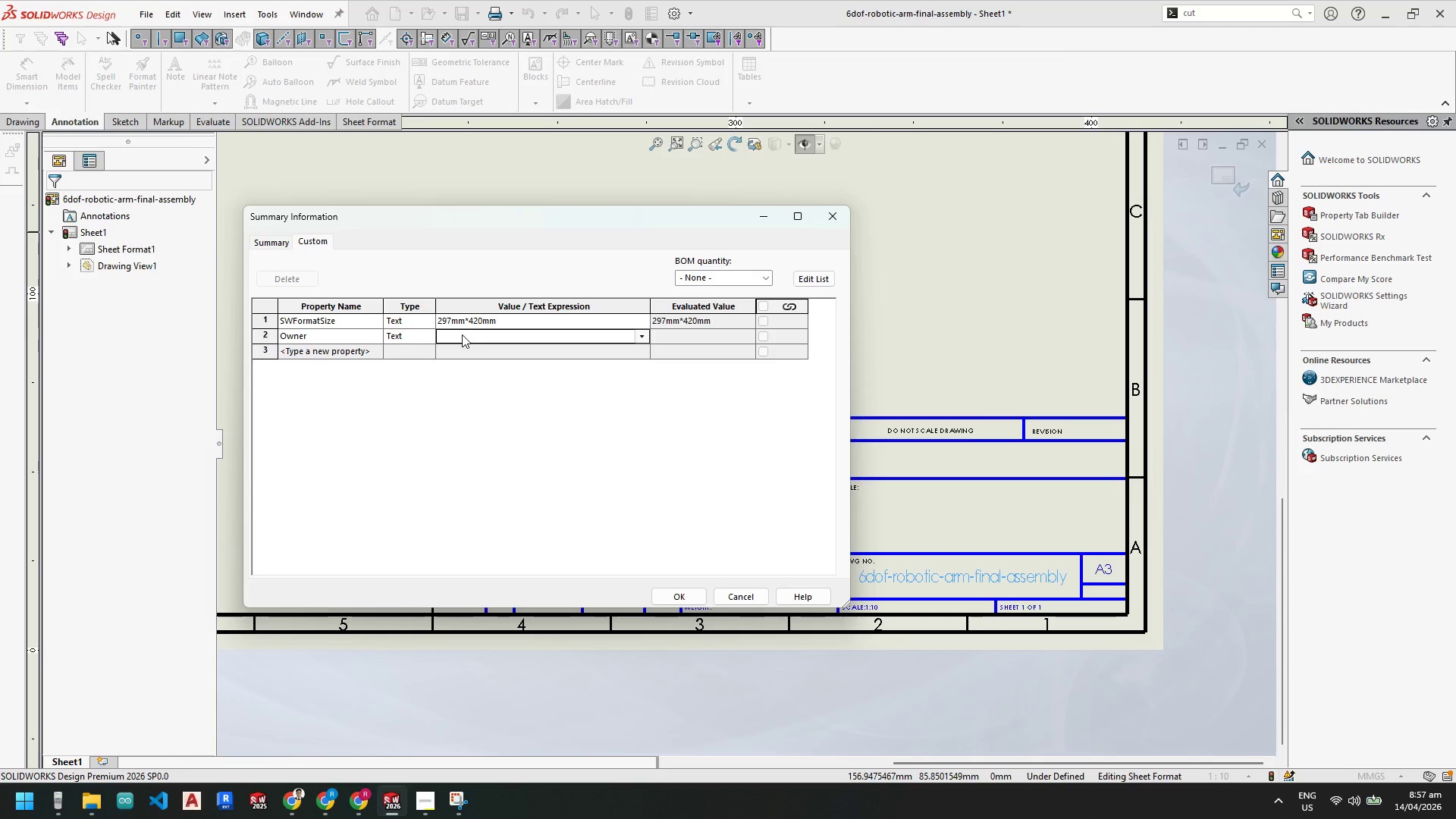 
left_click([462, 334])
 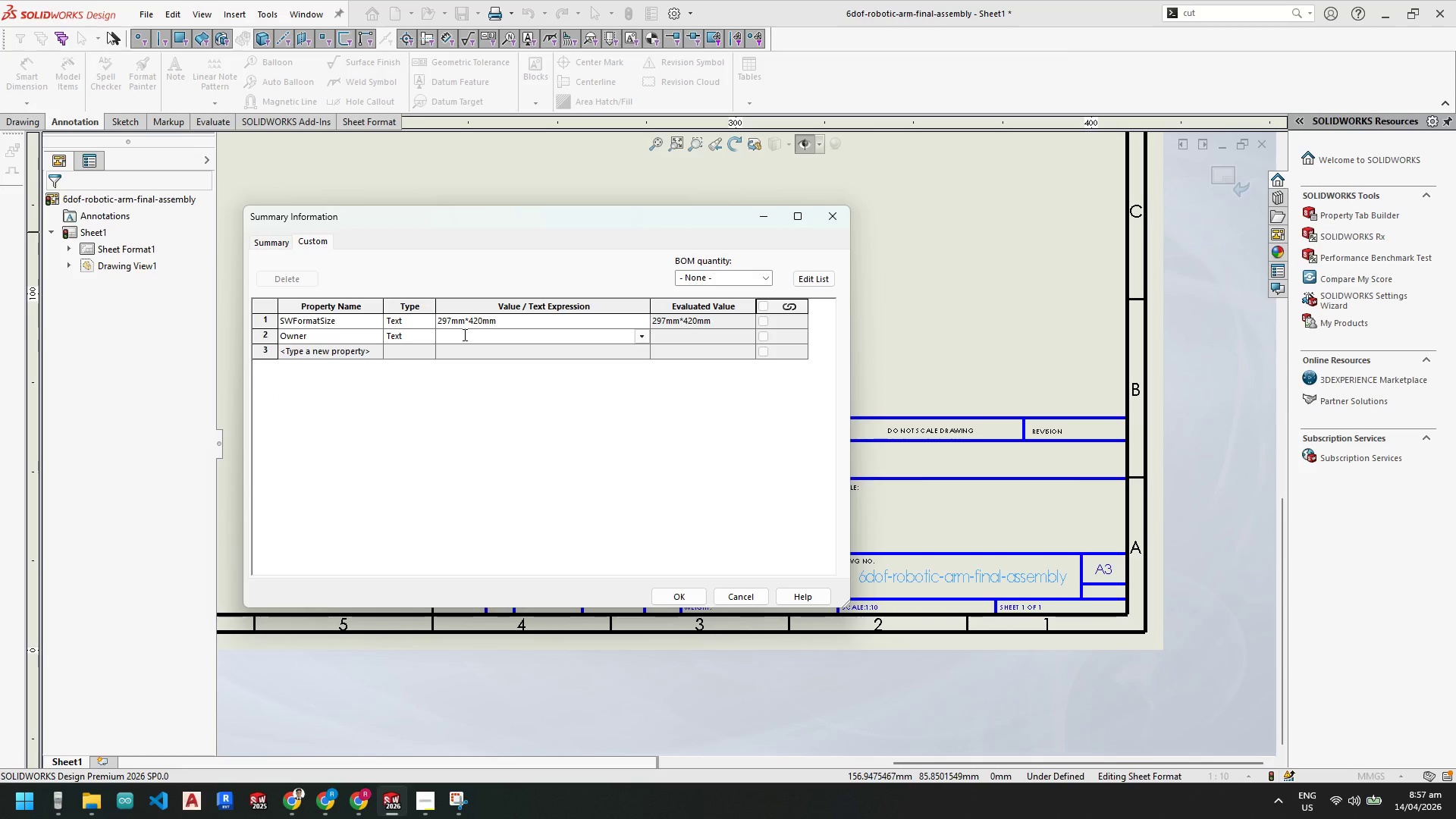 
type(Renzal D. Jamad)
 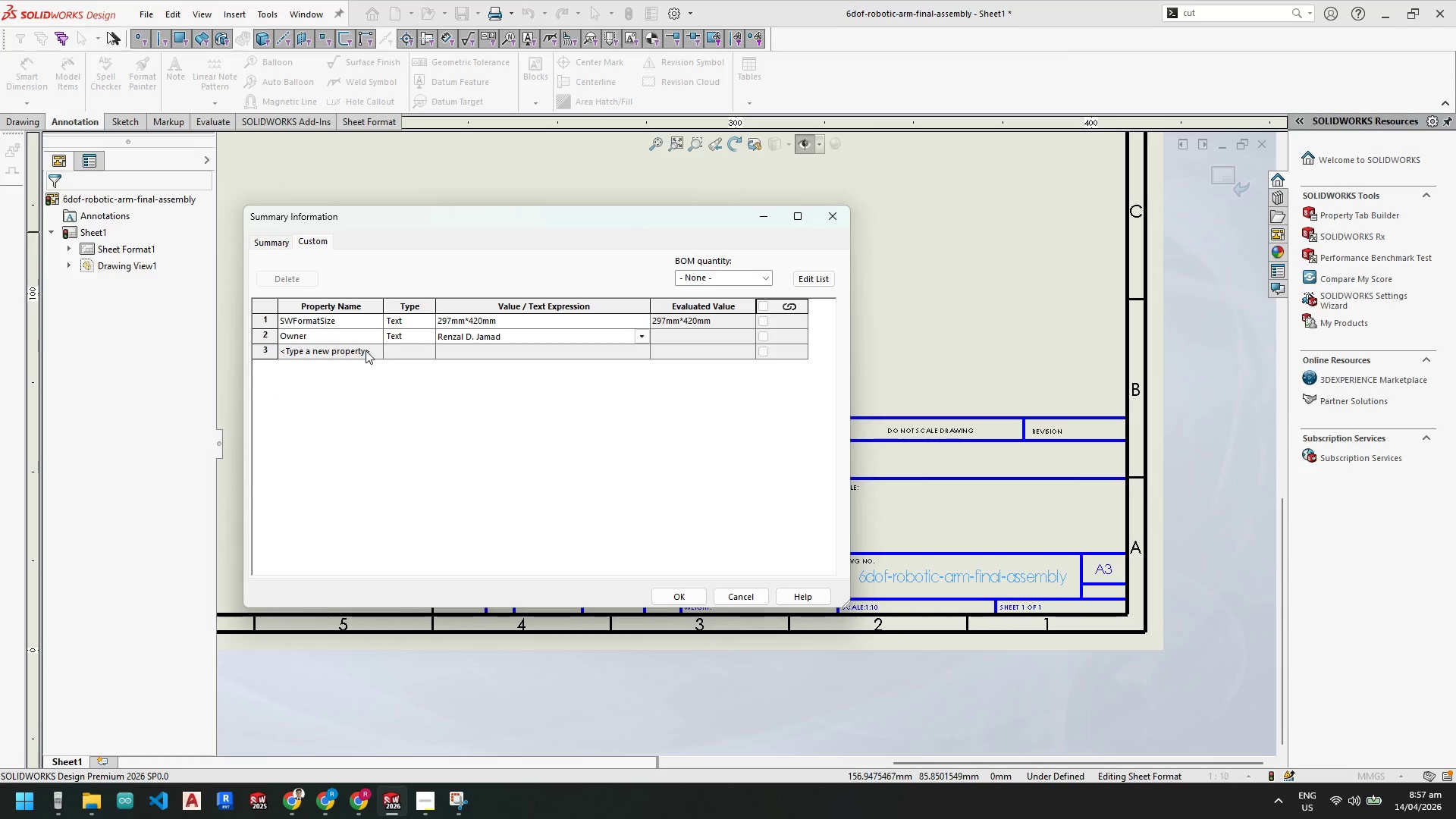 
left_click([344, 353])
 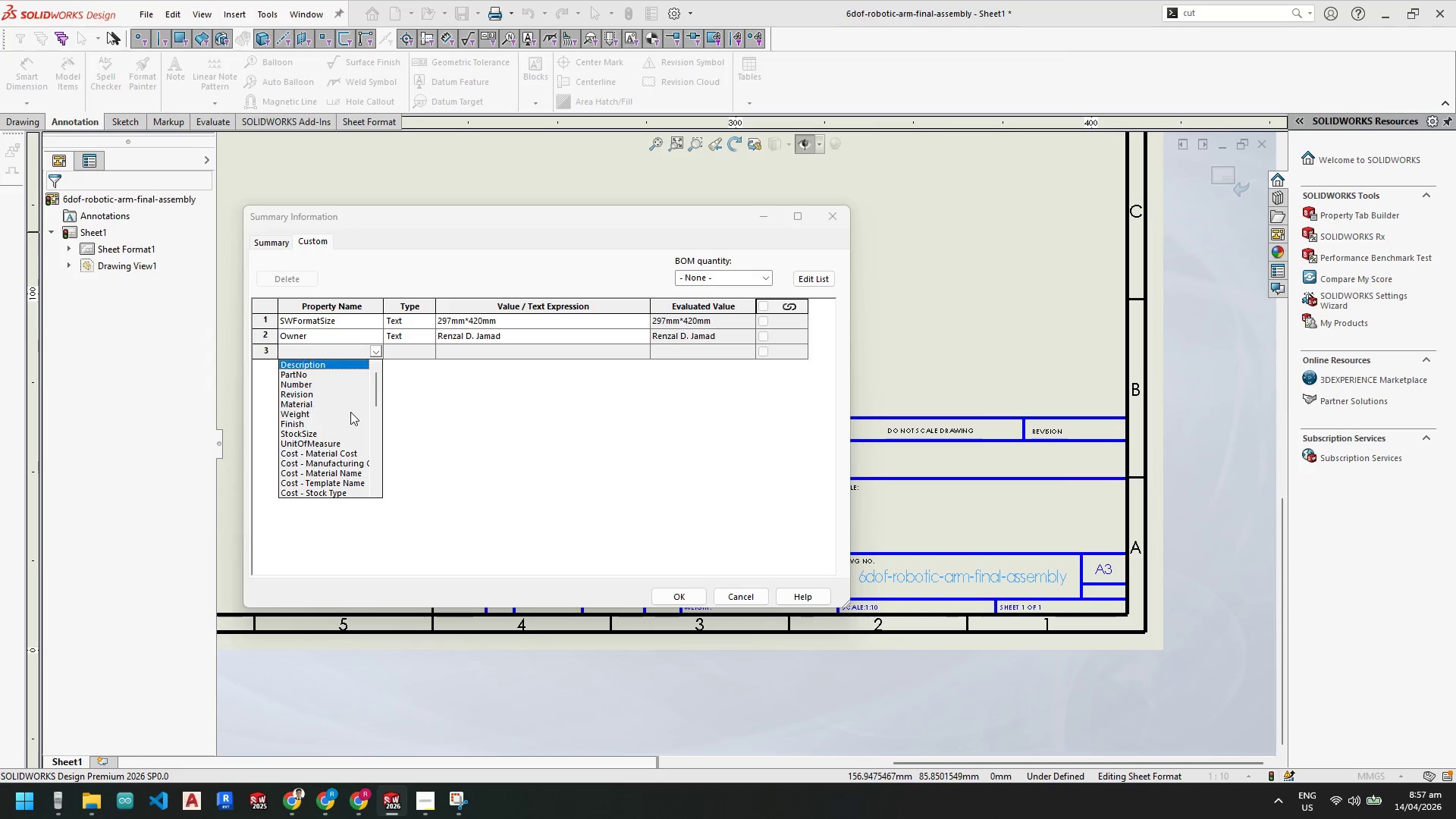 
left_click_drag(start_coordinate=[375, 393], to_coordinate=[378, 422])
 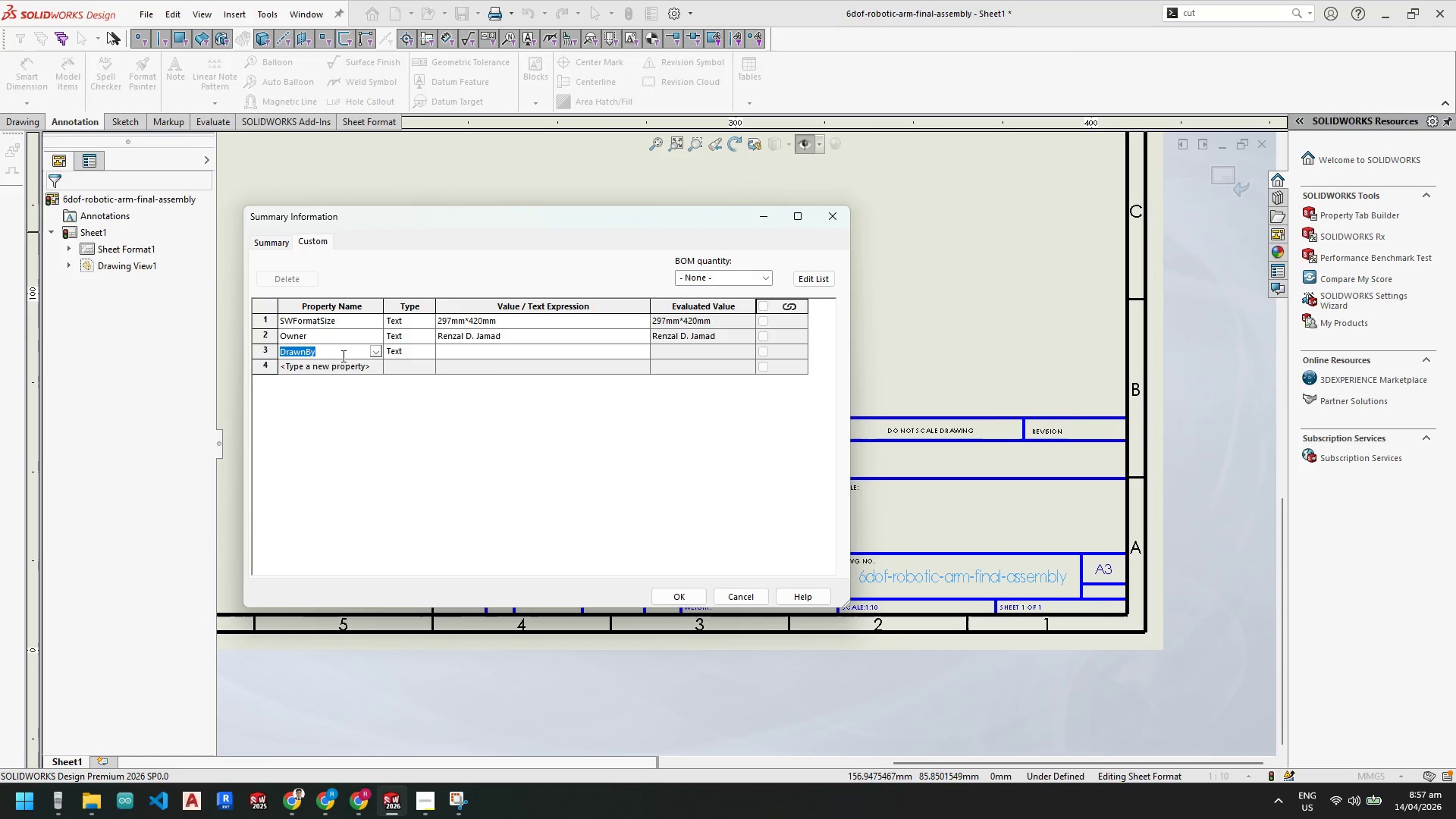 
left_click([491, 353])
 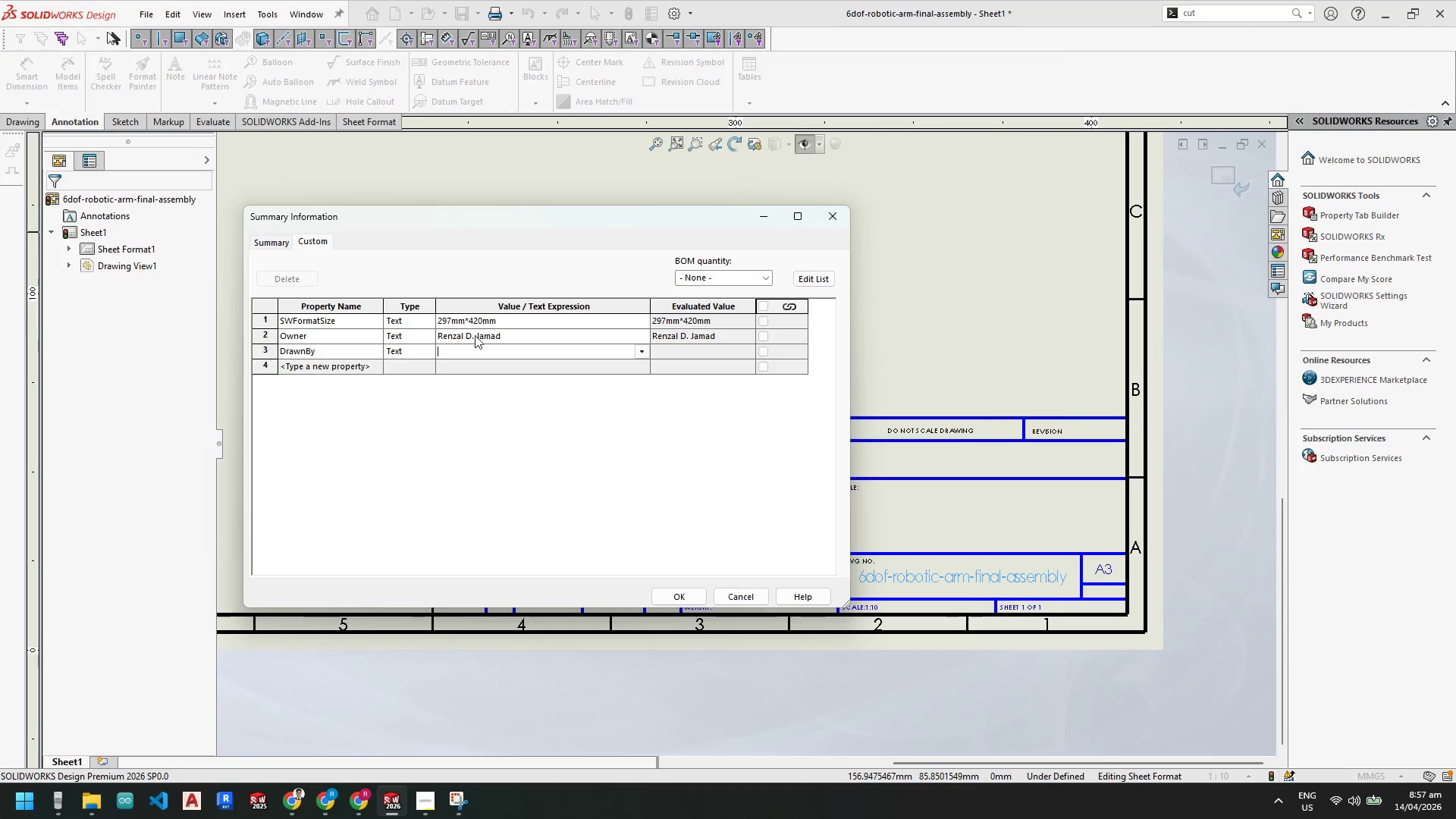 
double_click([472, 335])
 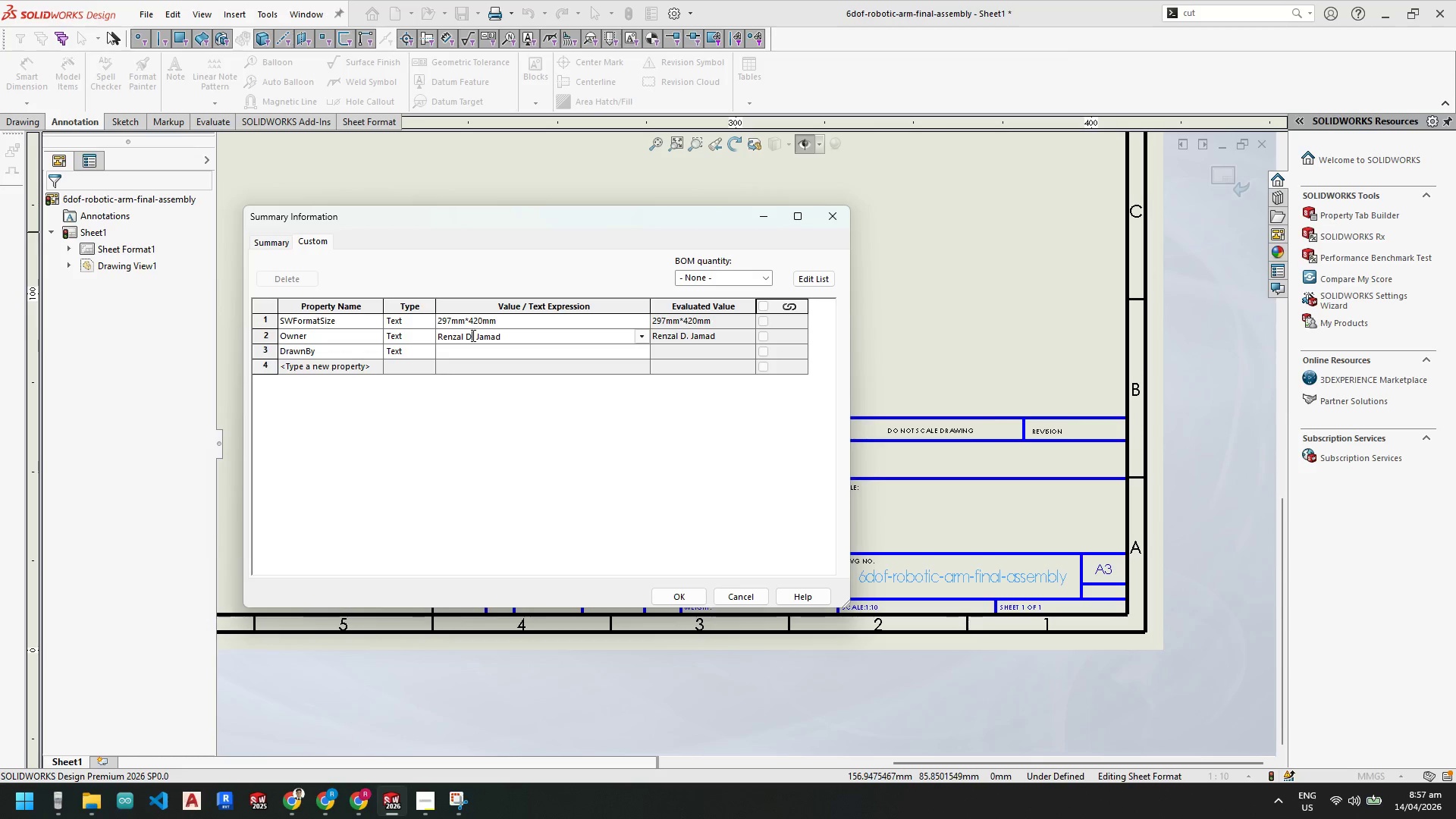 
key(Control+A)
 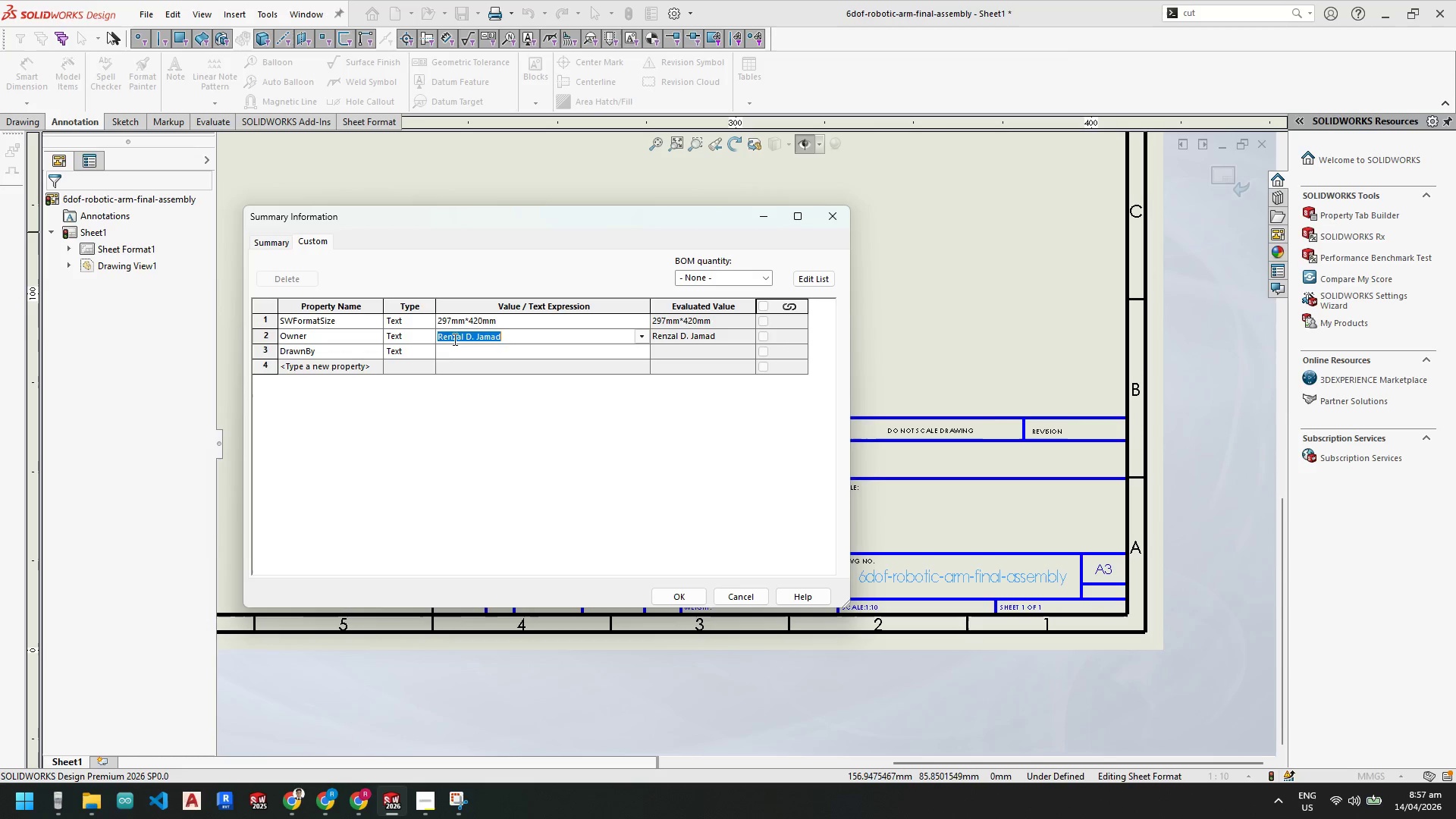 
key(Control+X)
 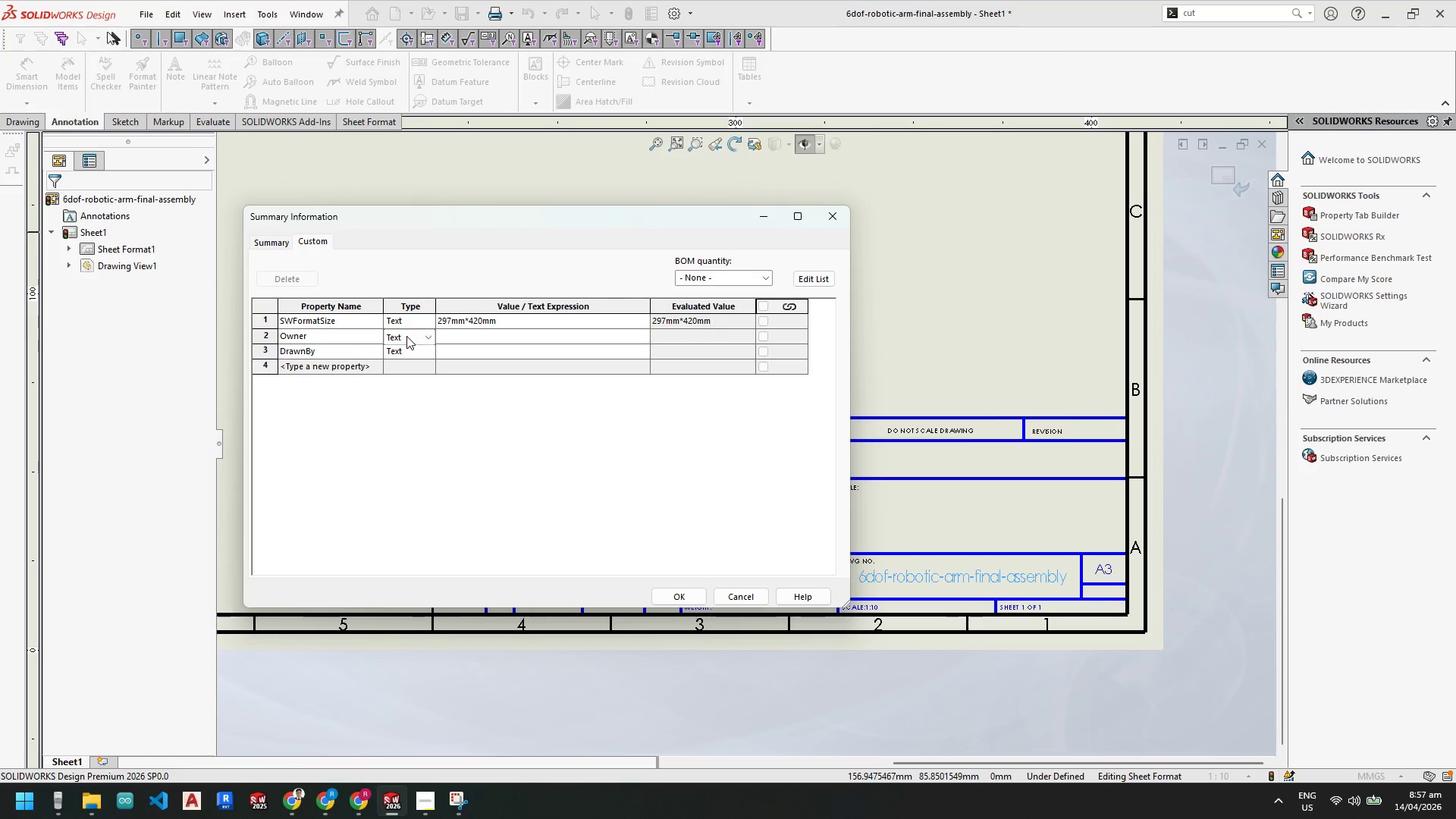 
double_click([406, 336])
 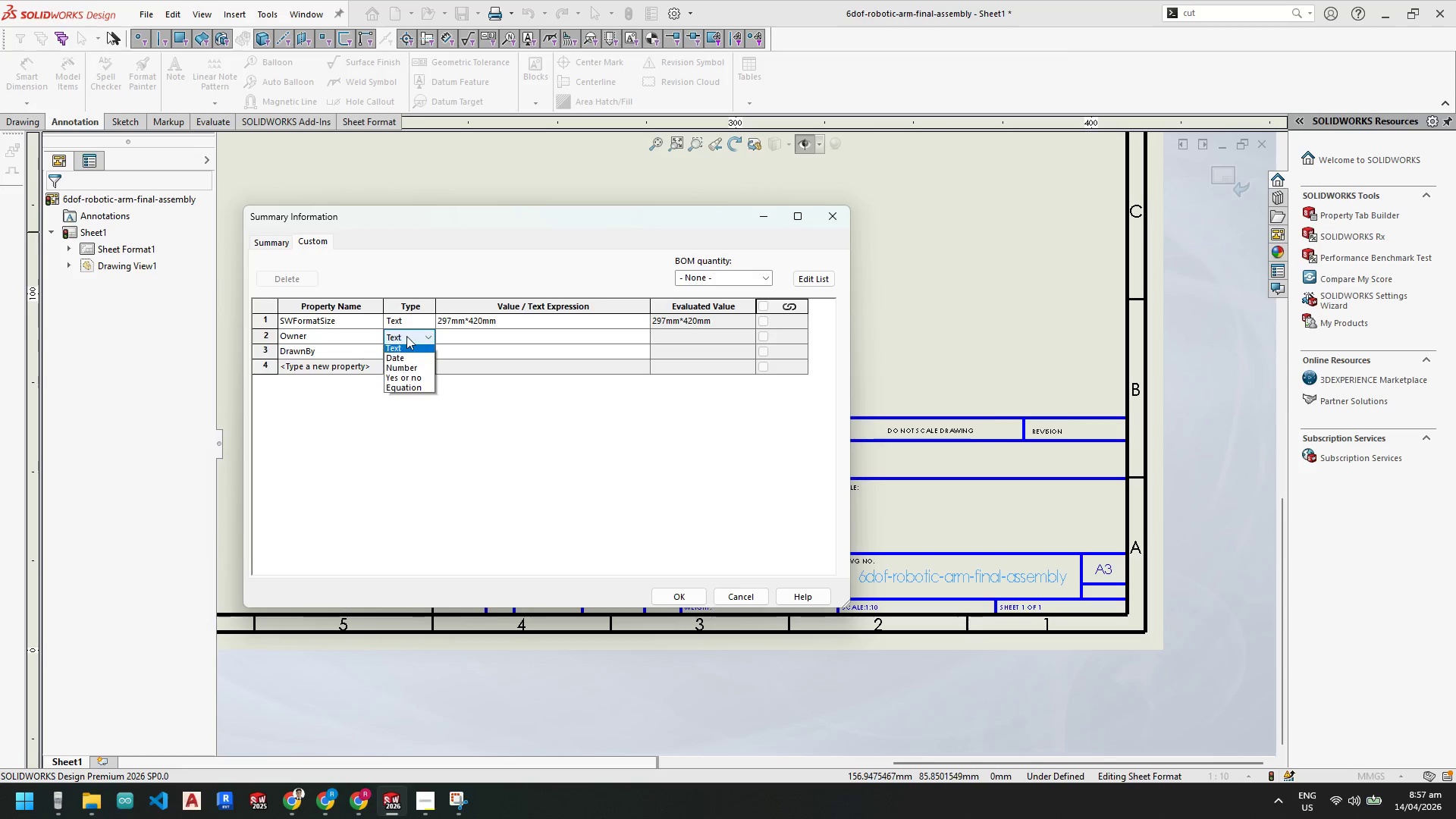 
double_click([406, 336])
 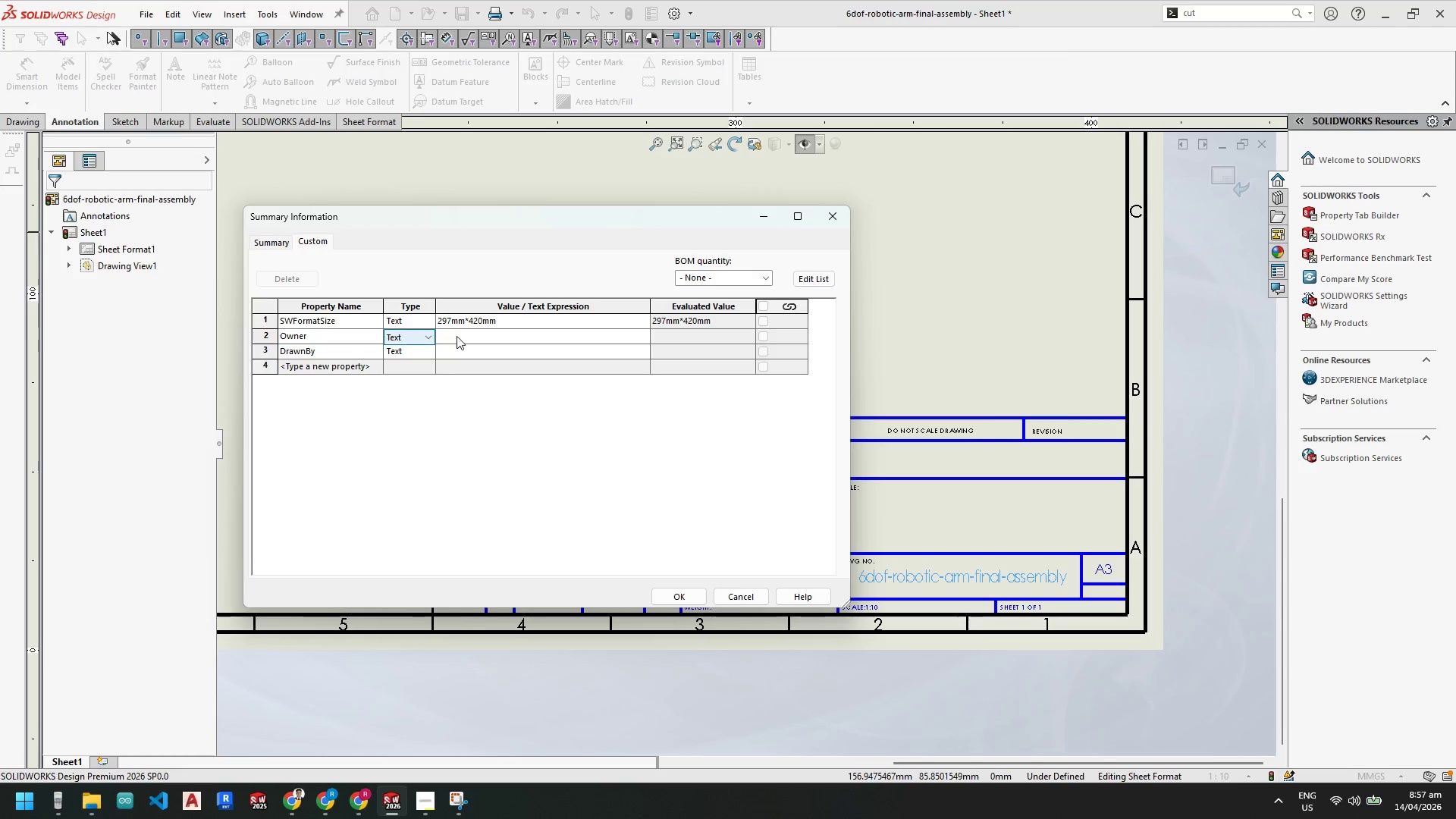 
triple_click([466, 336])
 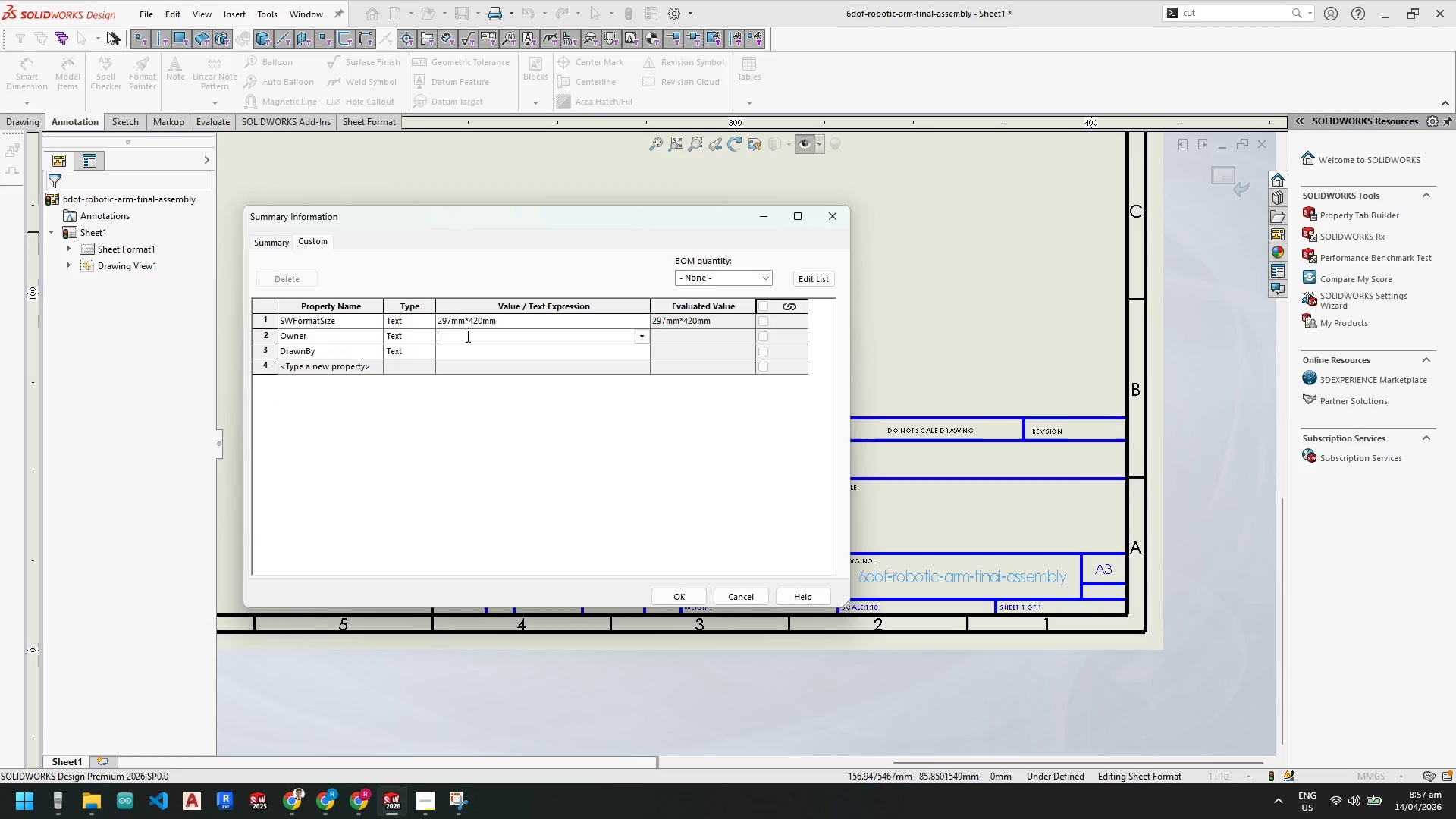 
triple_click([466, 336])
 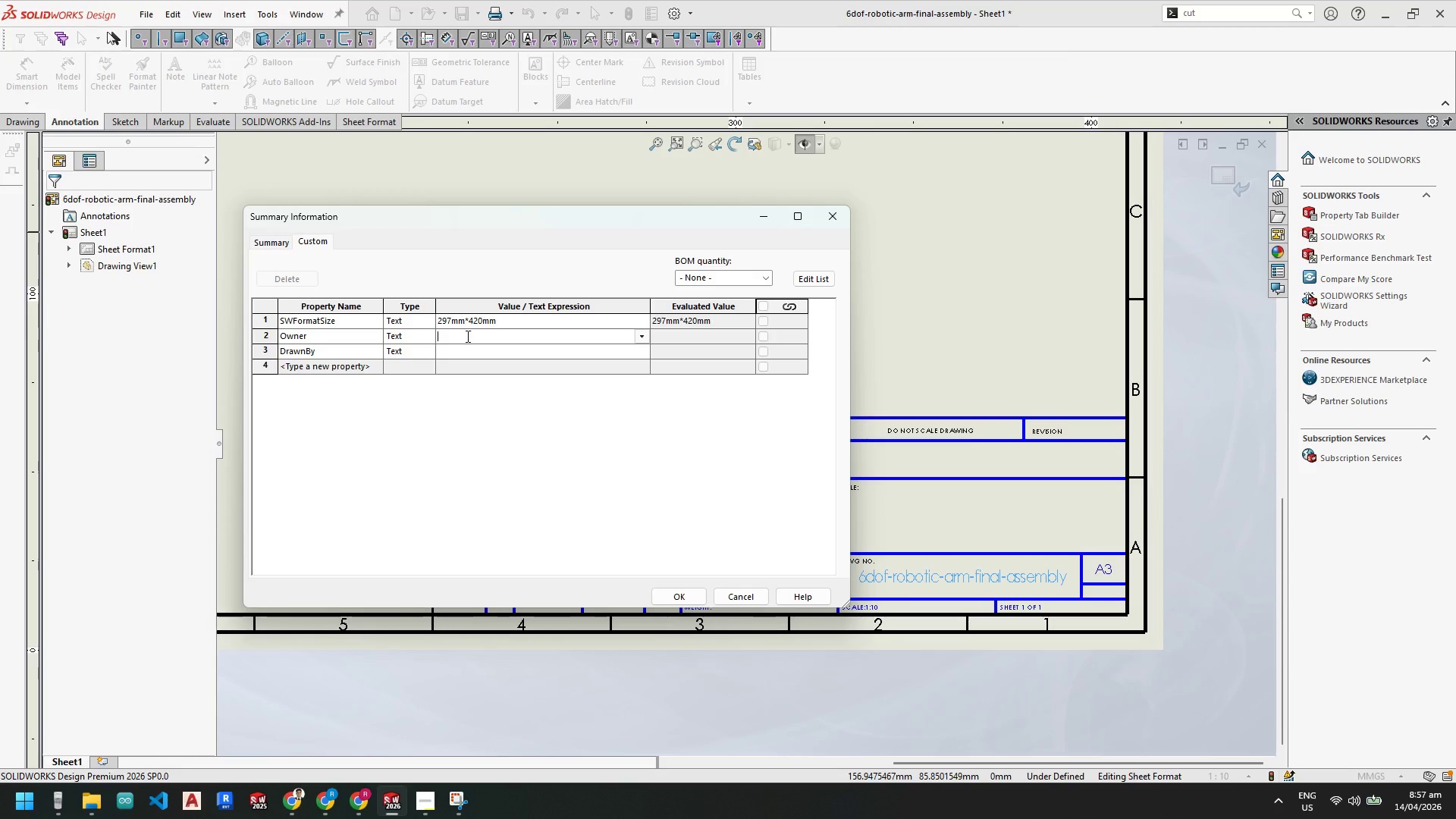 
key(Control+ControlLeft)
 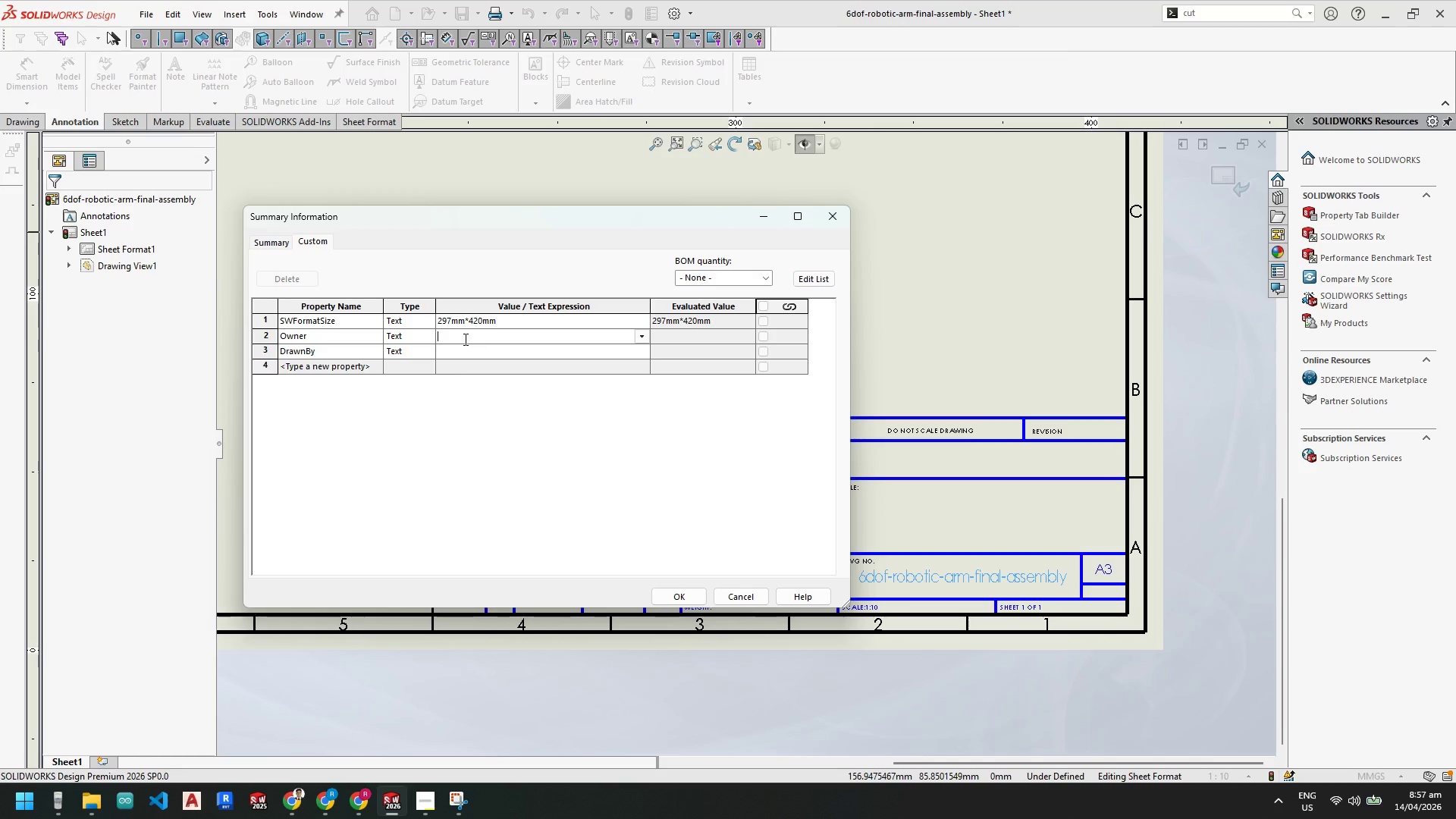 
key(Control+V)
 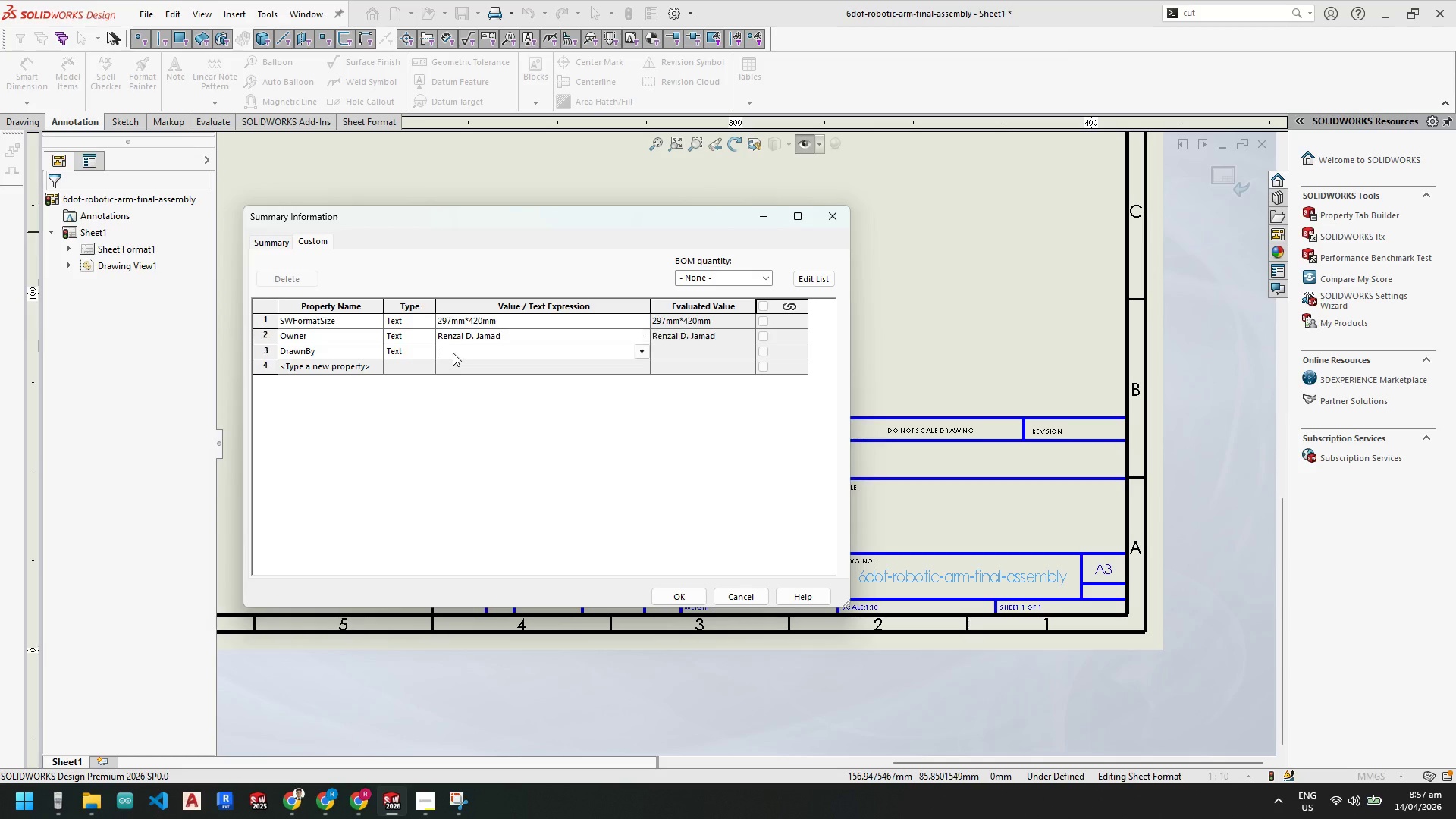 
left_click([453, 353])
 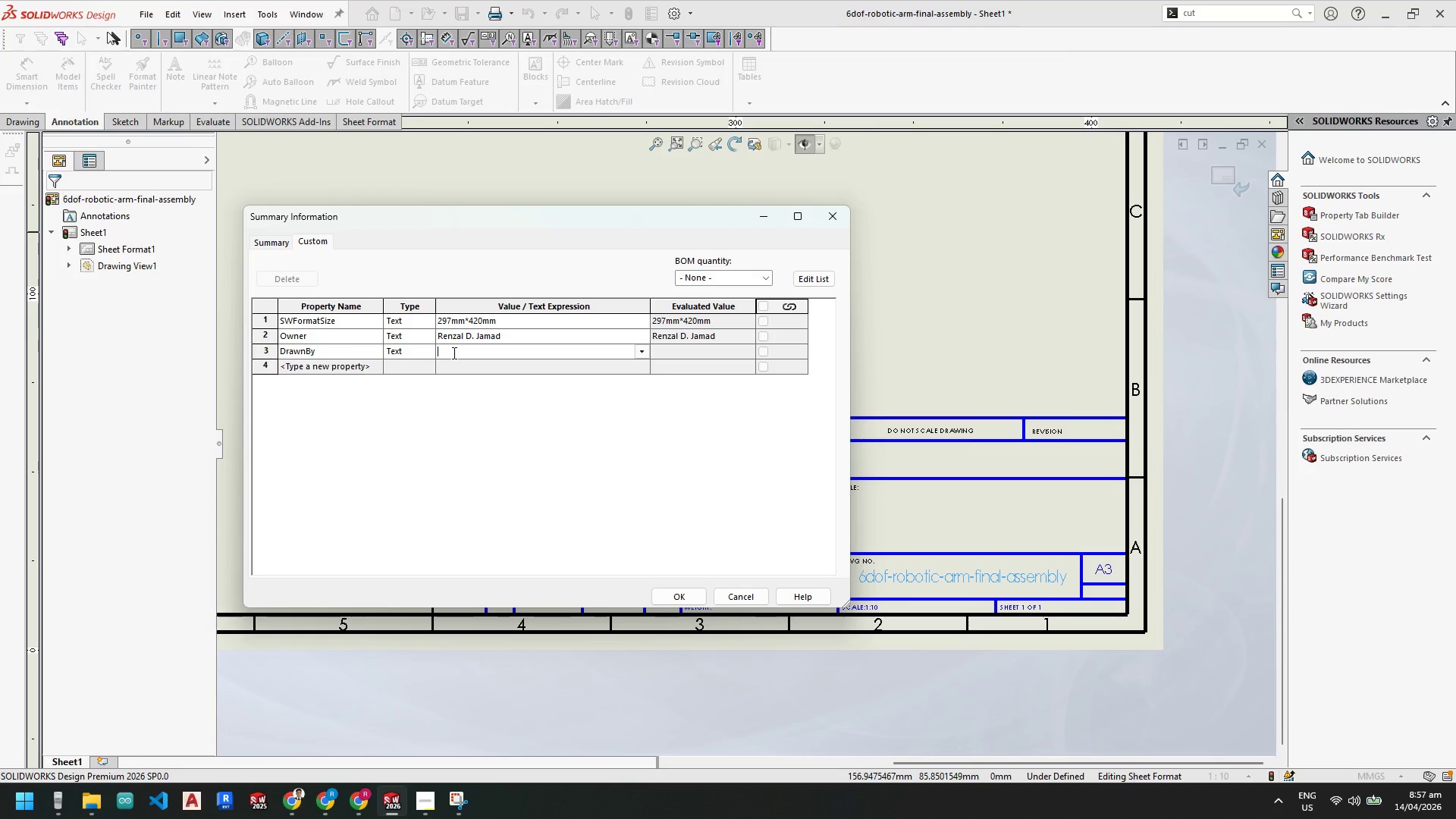 
hold_key(key=ControlLeft, duration=0.39)
 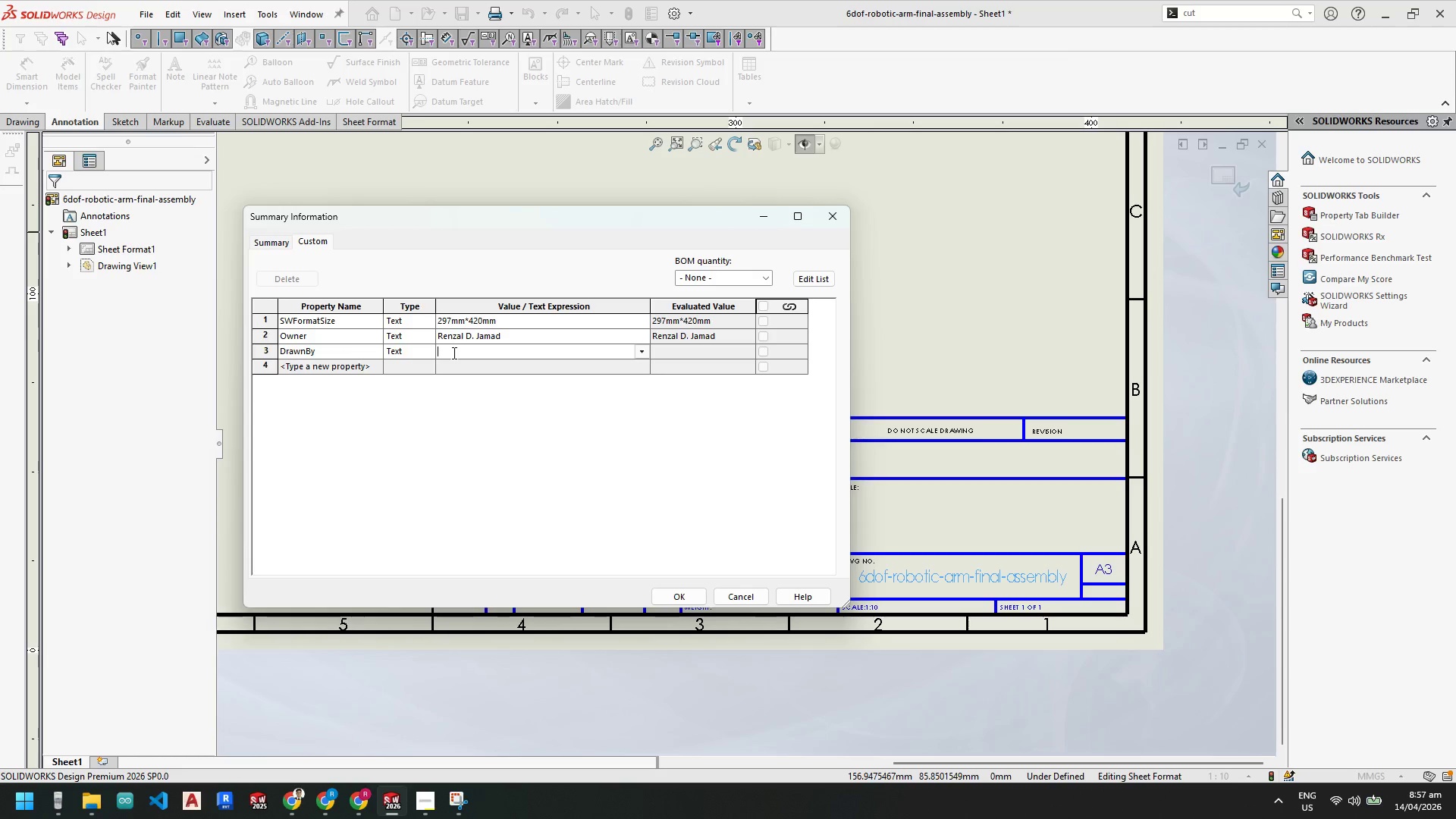 
hold_key(key=ShiftLeft, duration=0.31)
 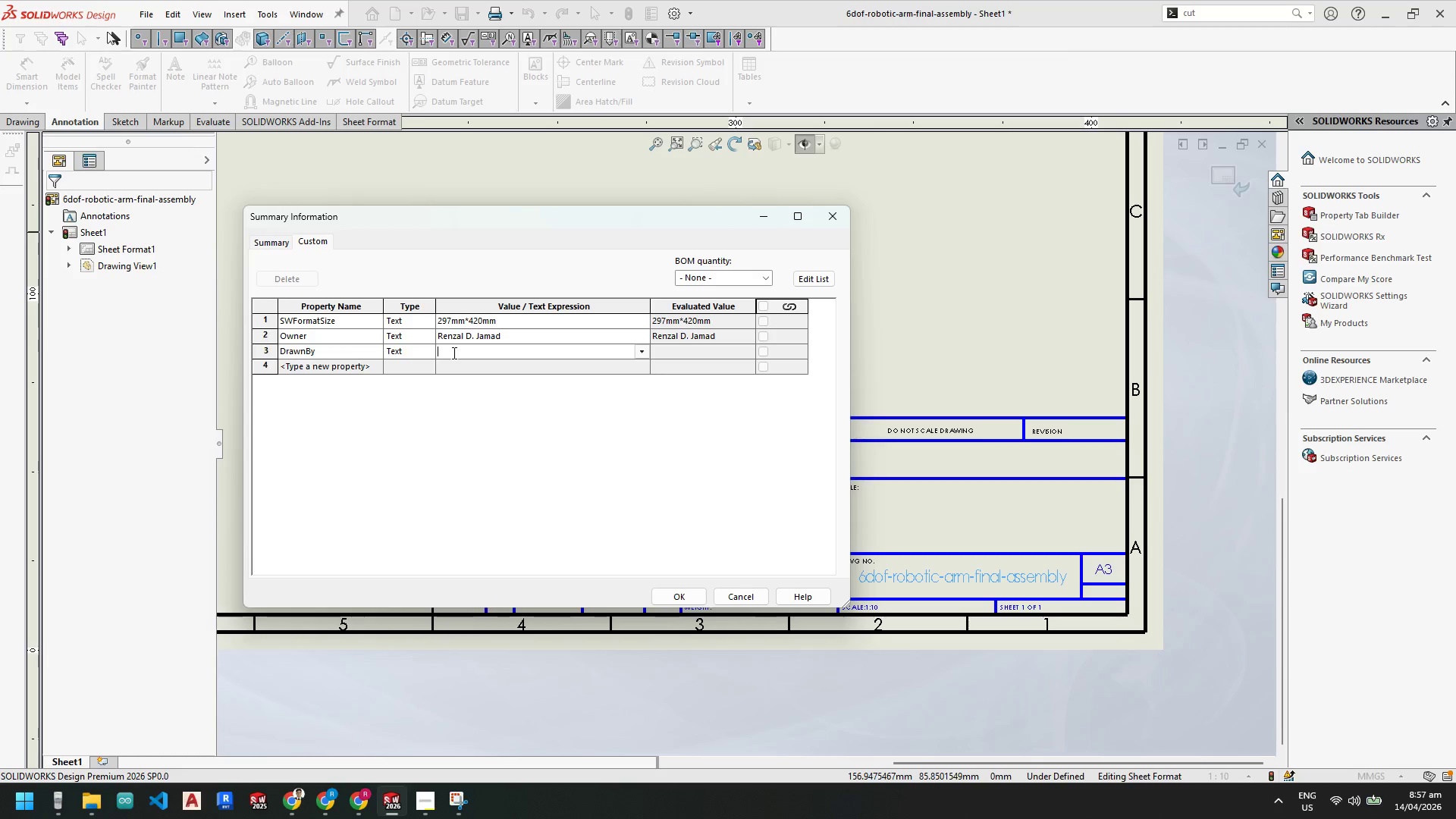 
key(Control+Shift+R)
 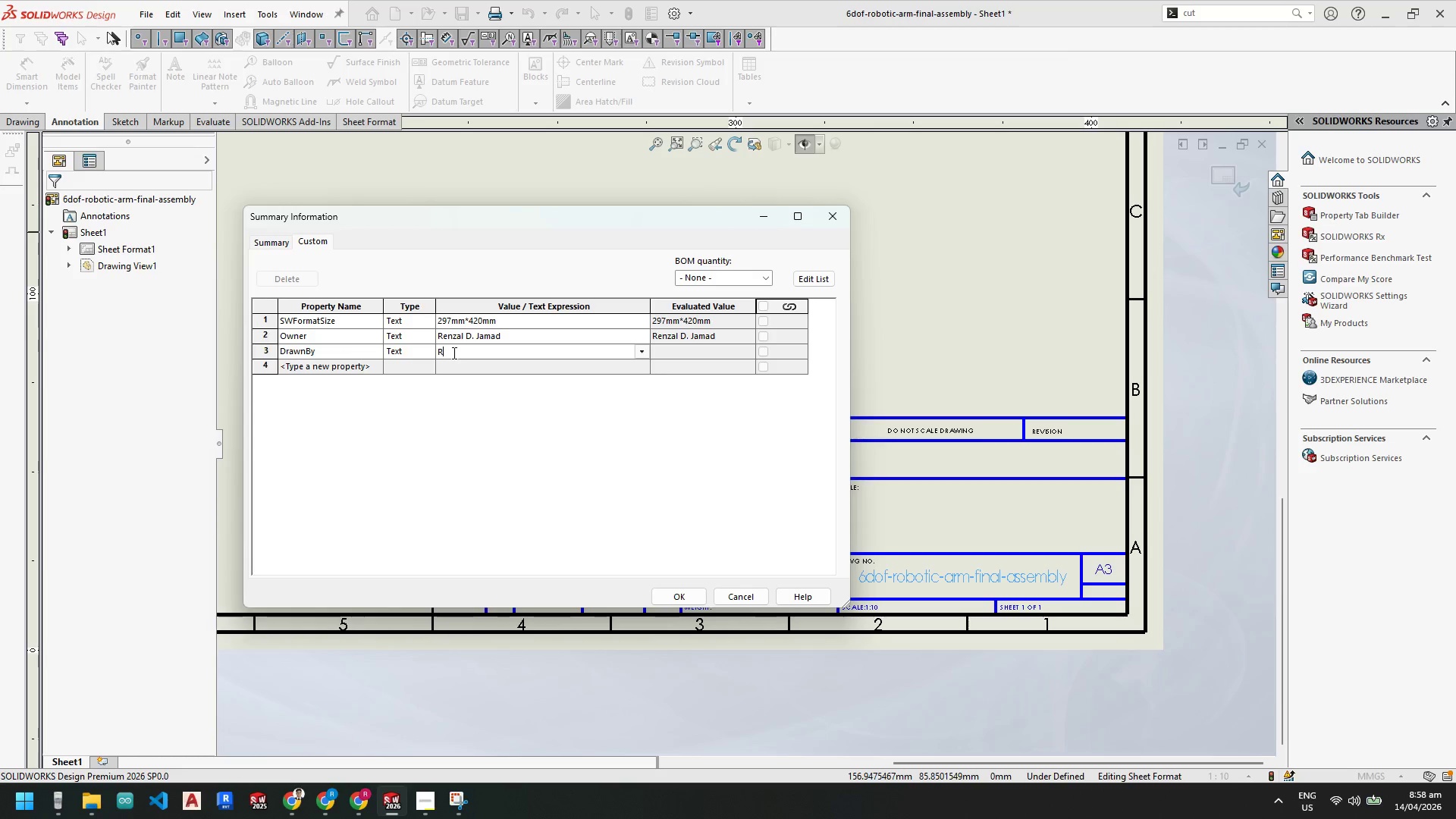 
key(Control+Period)
 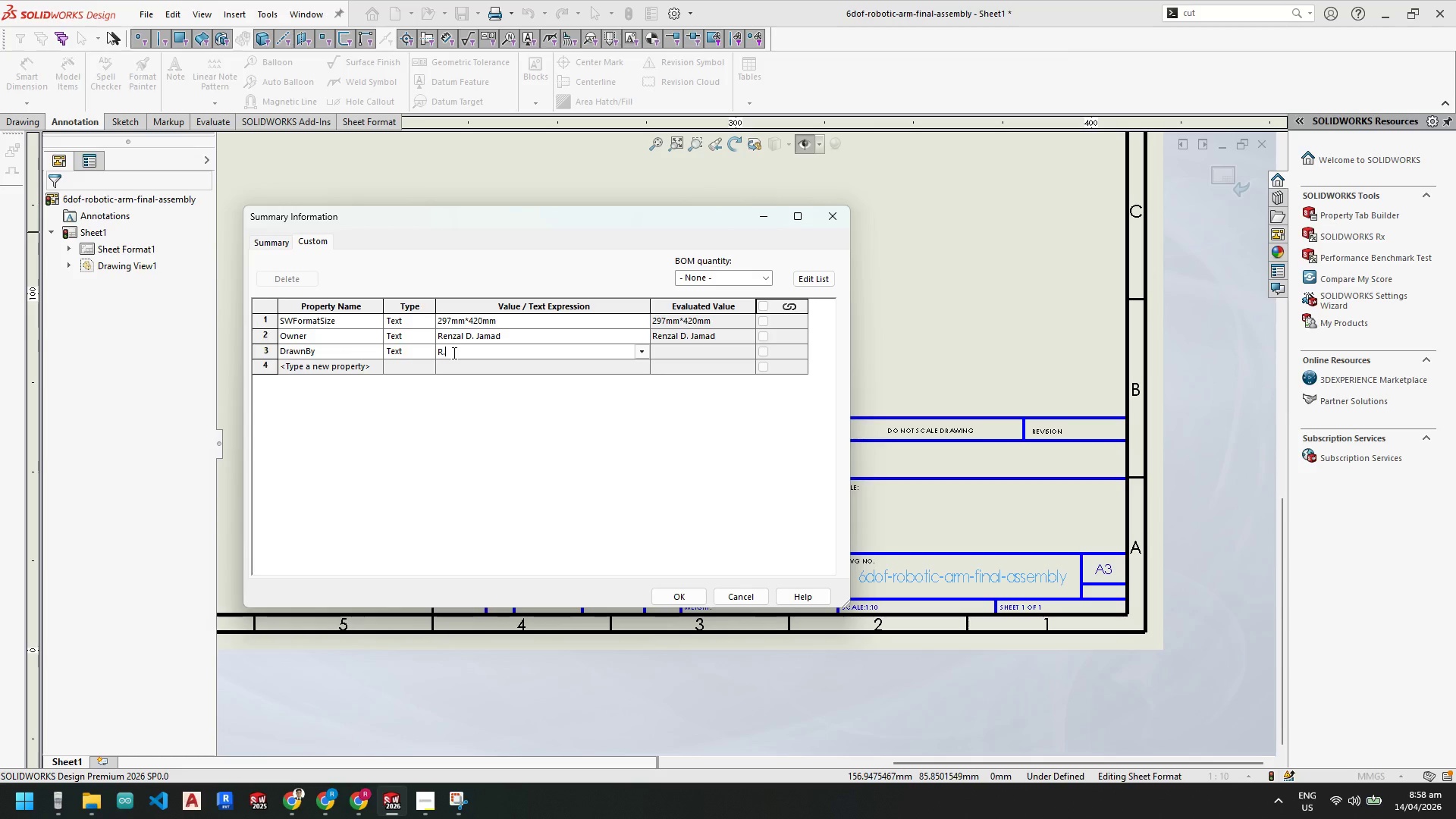 
type(ja)
key(Backspace)
key(Backspace)
type(d)
key(Backspace)
type(D.Jamad)
 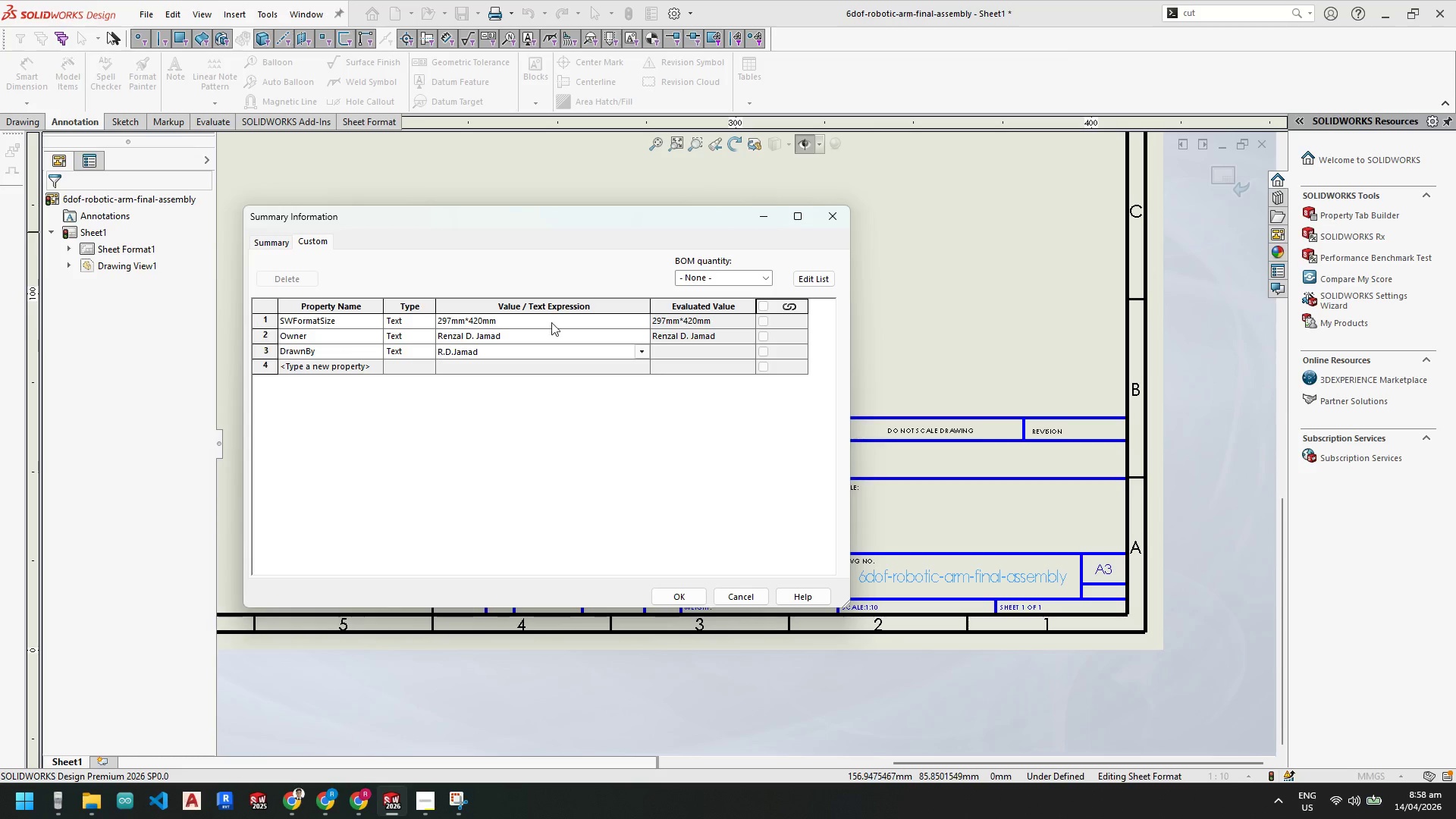 
left_click([686, 599])
 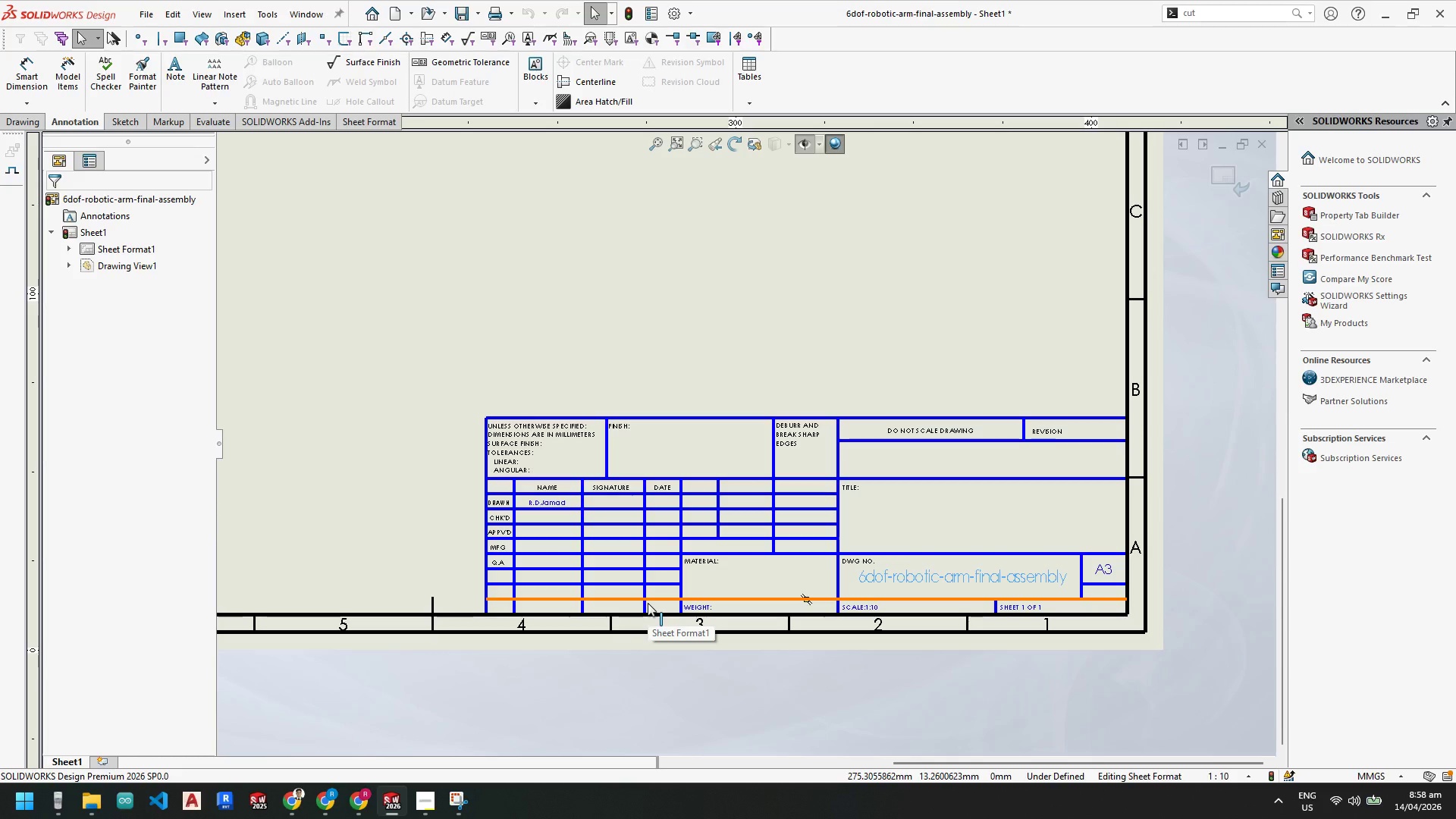 
wait(5.18)
 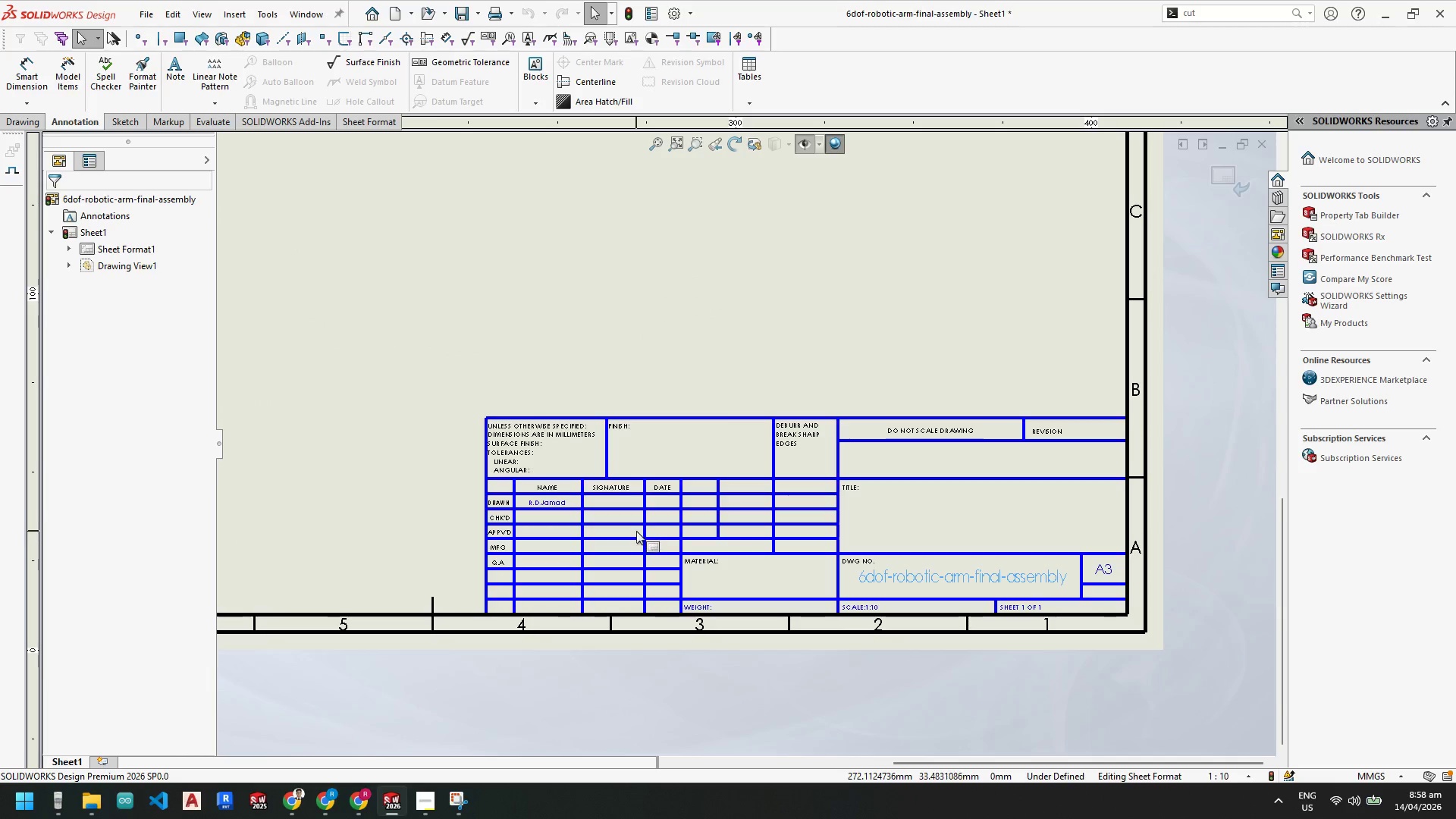 
mouse_move([625, 626])
 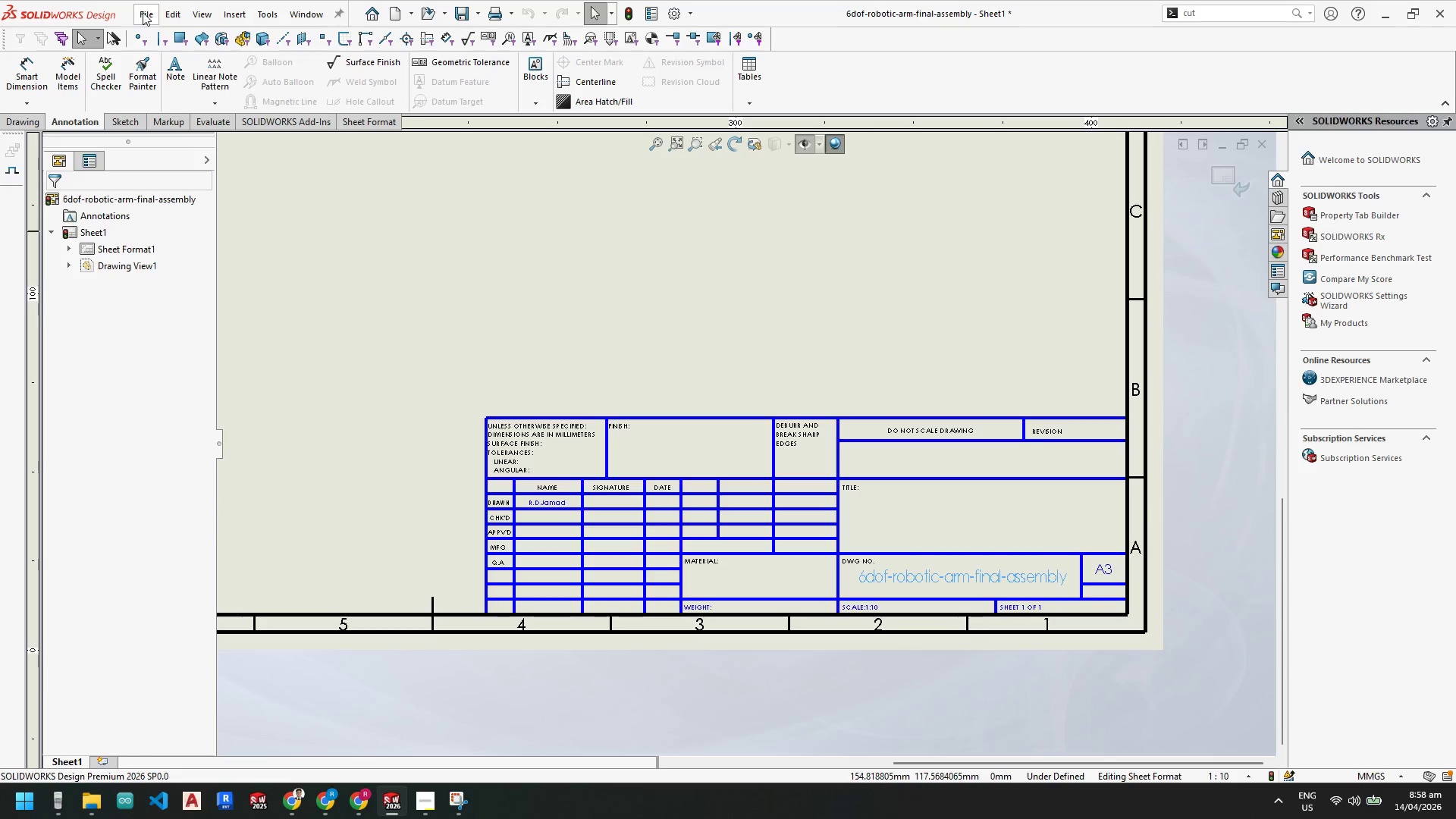 
left_click([185, 366])
 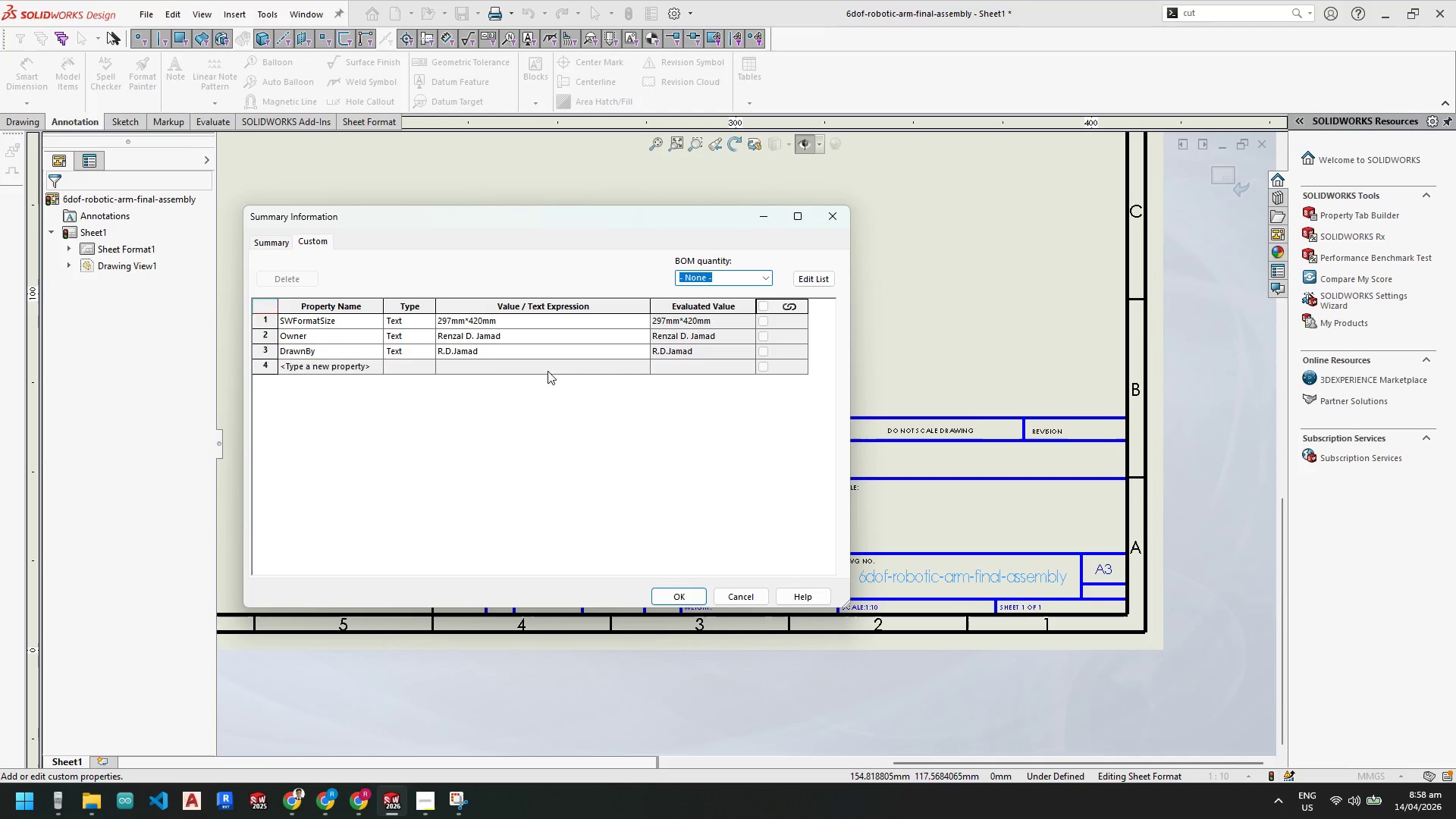 
left_click([338, 362])
 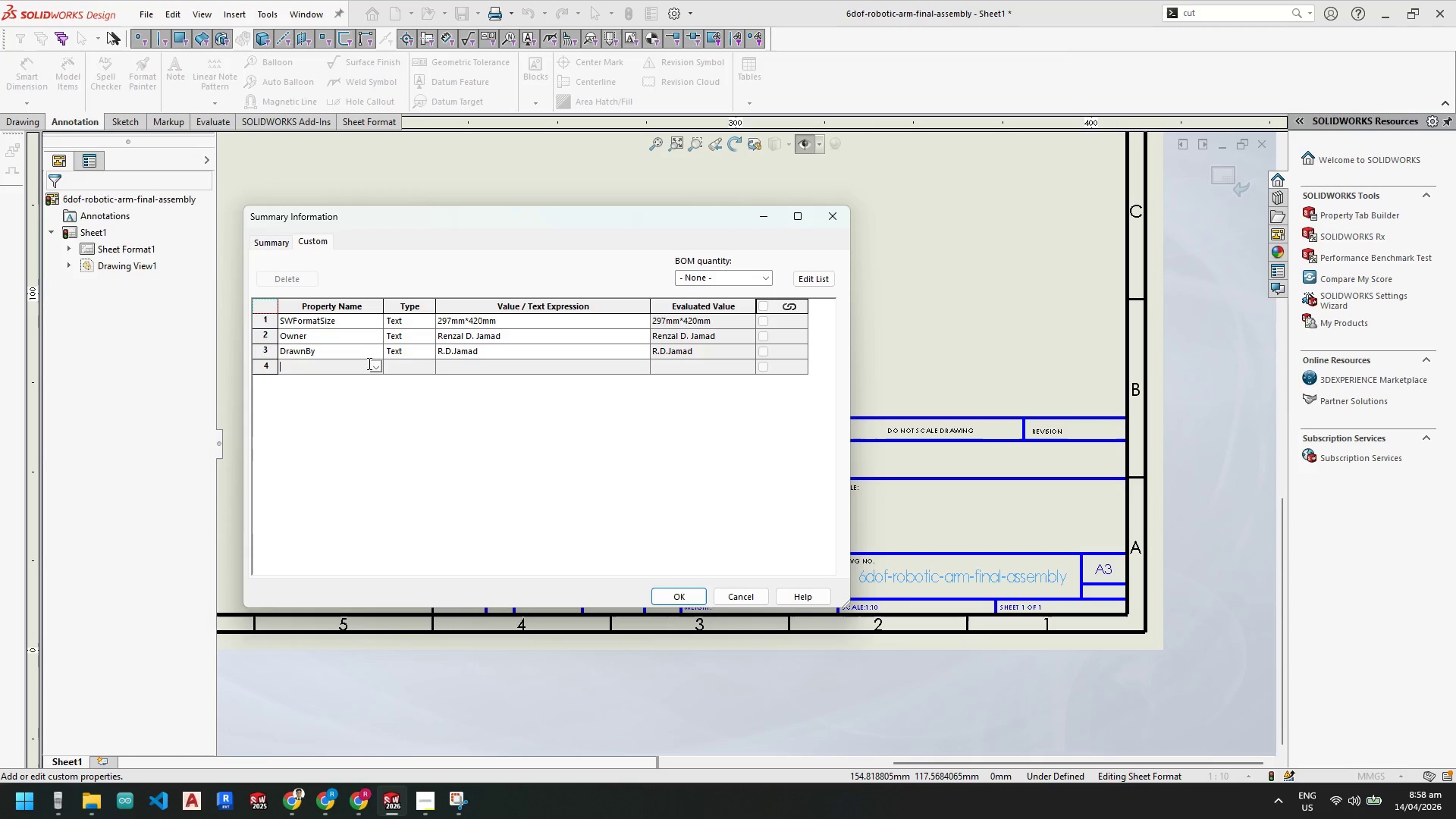 
left_click([374, 366])
 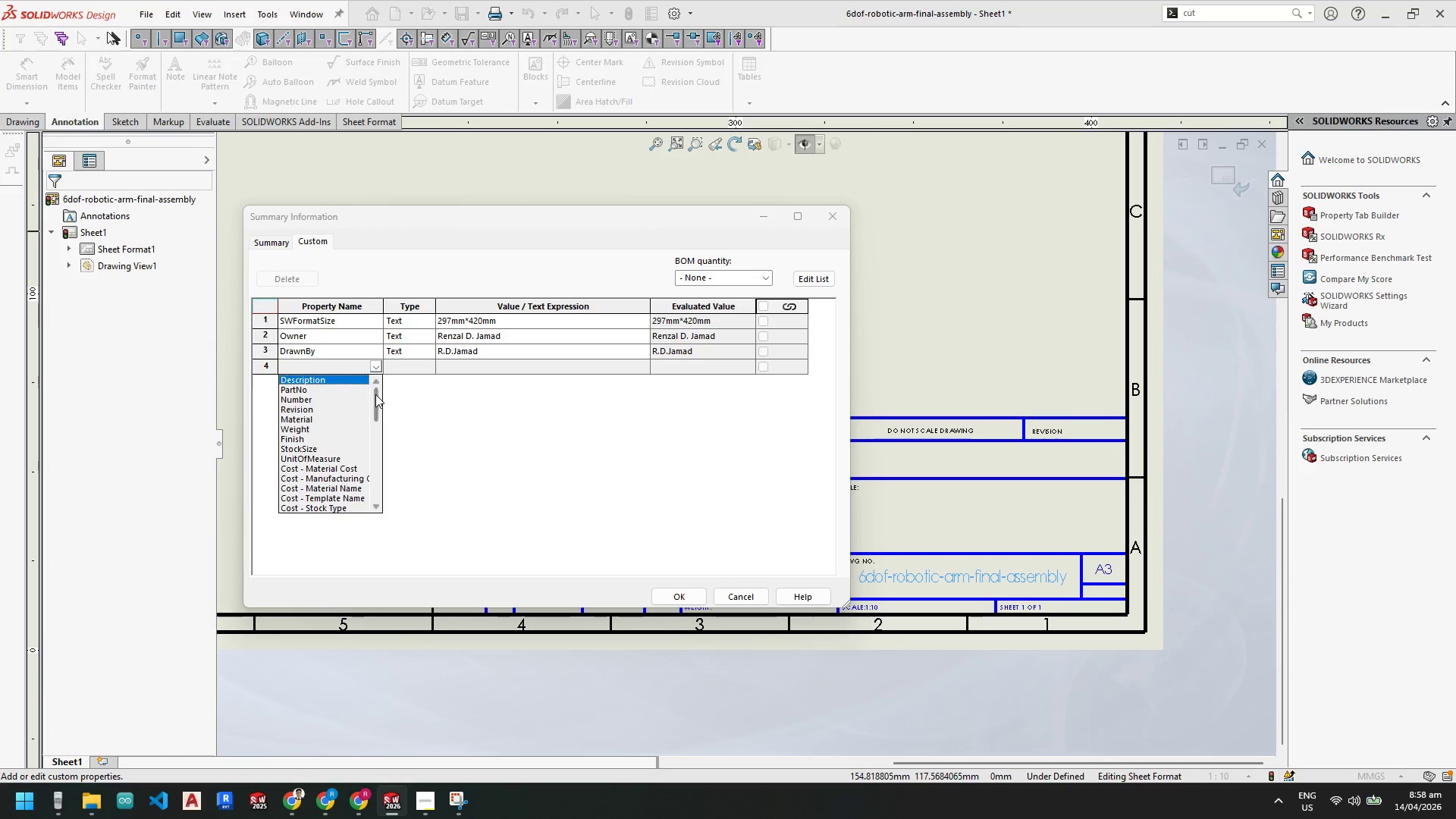 
left_click_drag(start_coordinate=[377, 395], to_coordinate=[377, 429])
 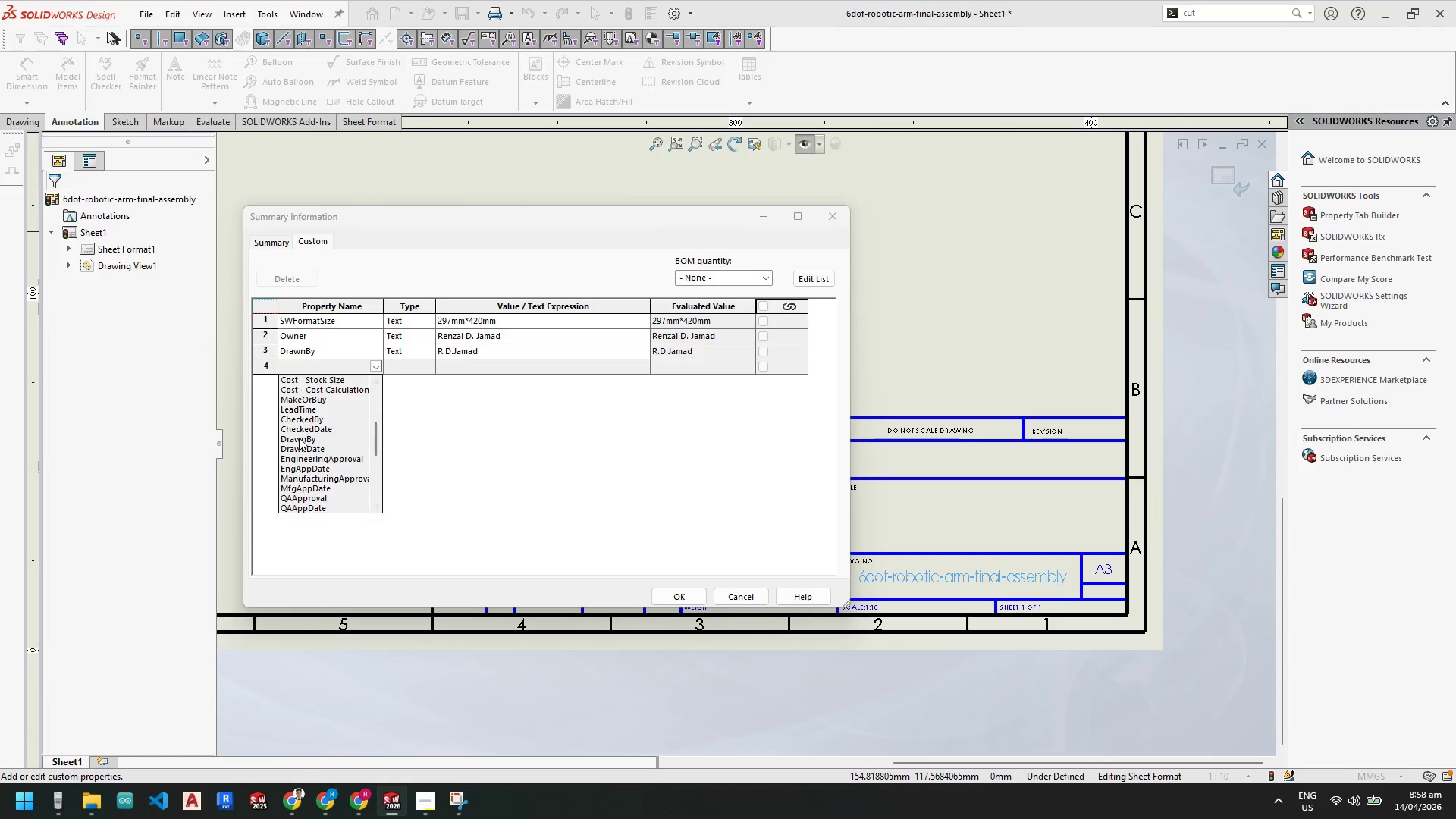 
left_click([299, 438])
 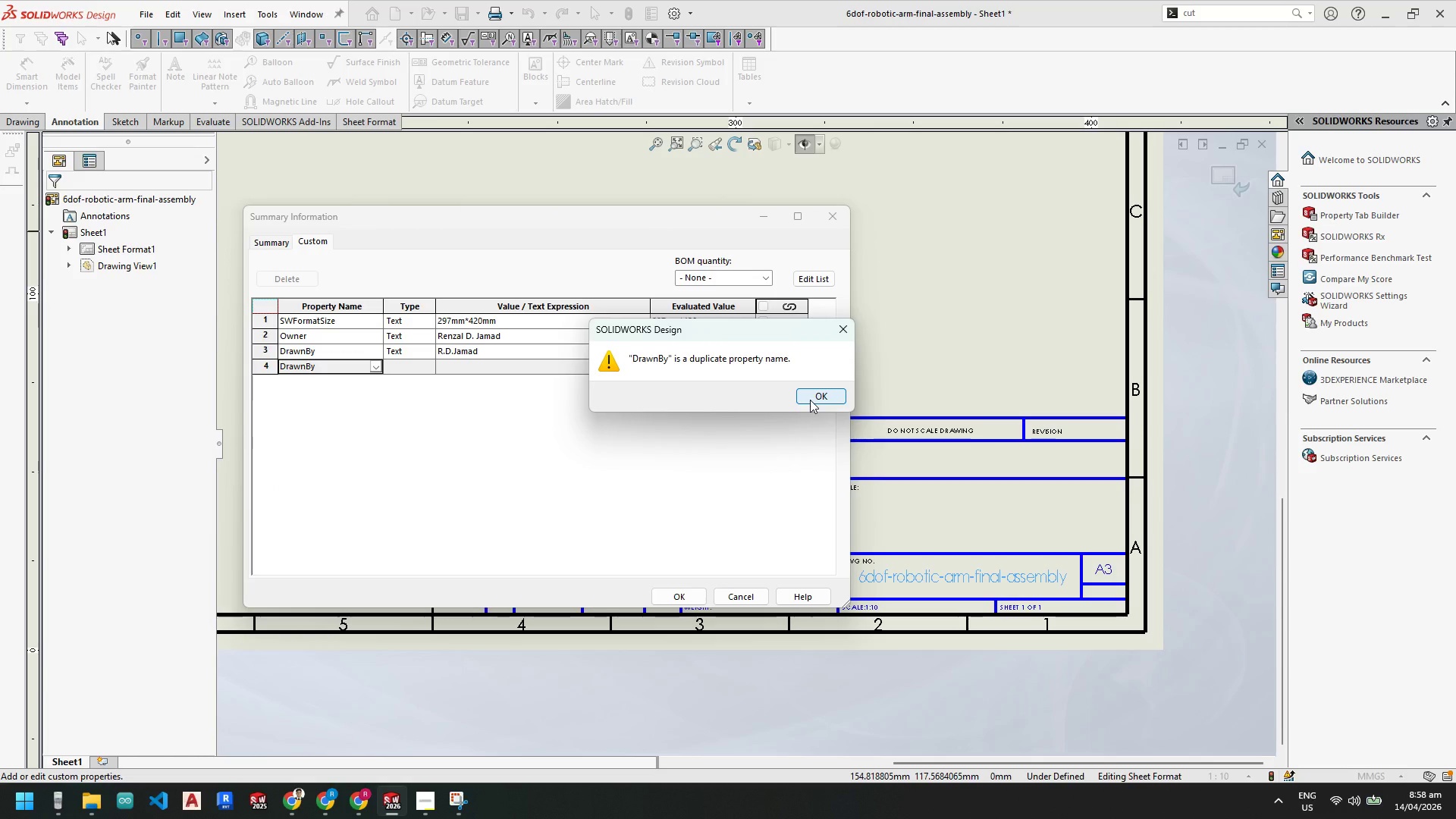 
left_click([810, 400])
 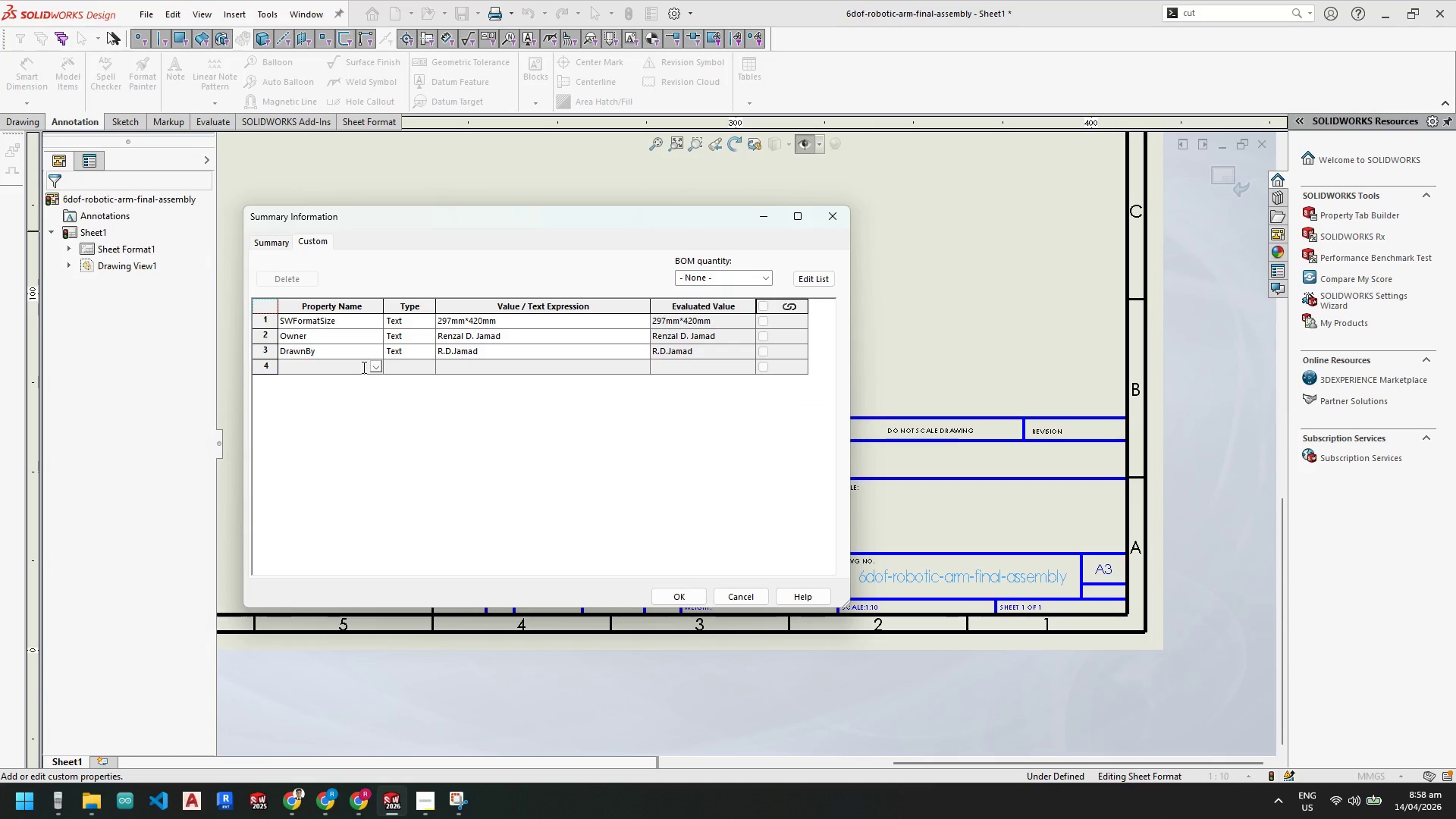 
left_click([375, 366])
 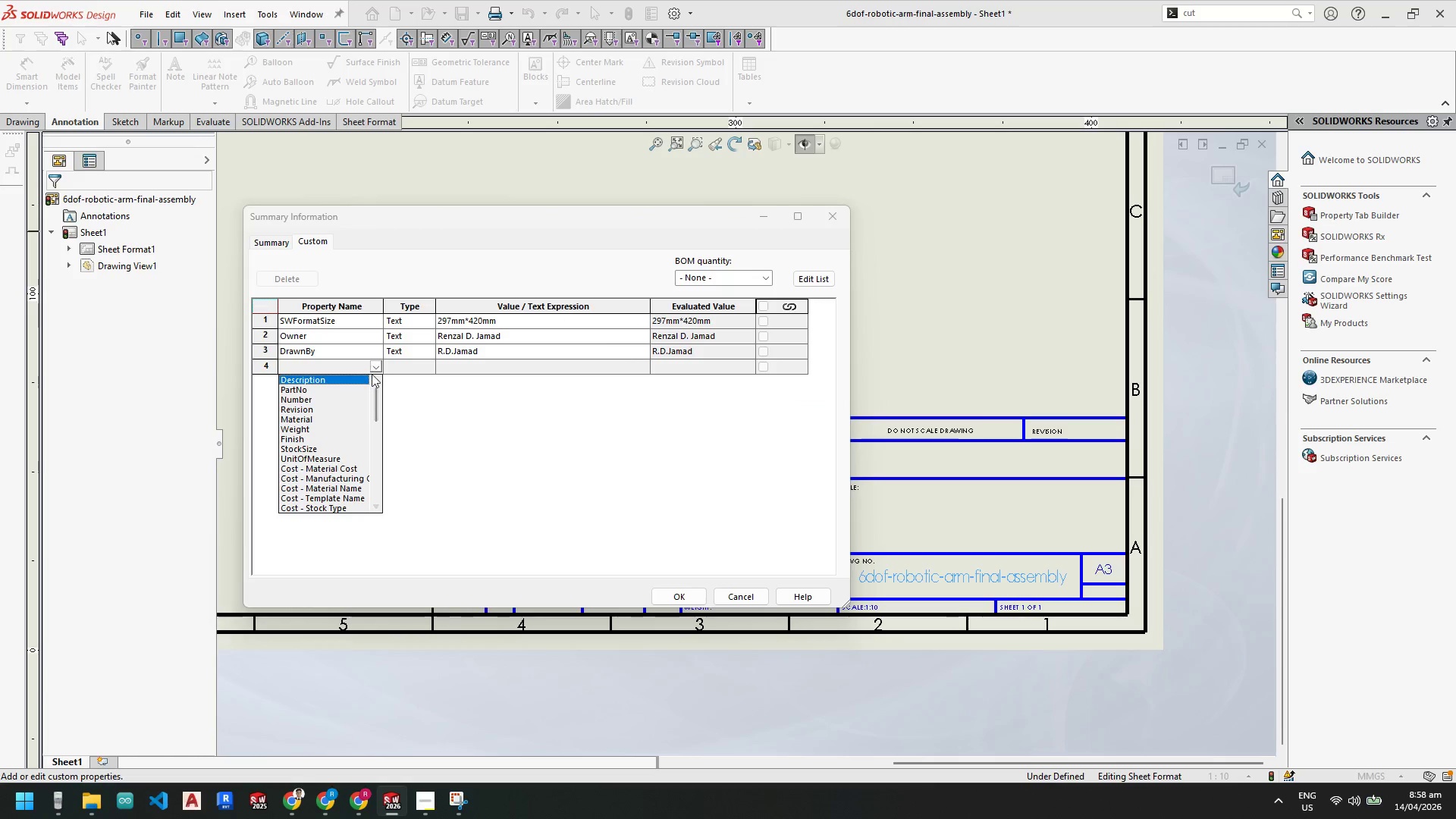 
left_click_drag(start_coordinate=[376, 396], to_coordinate=[371, 460])
 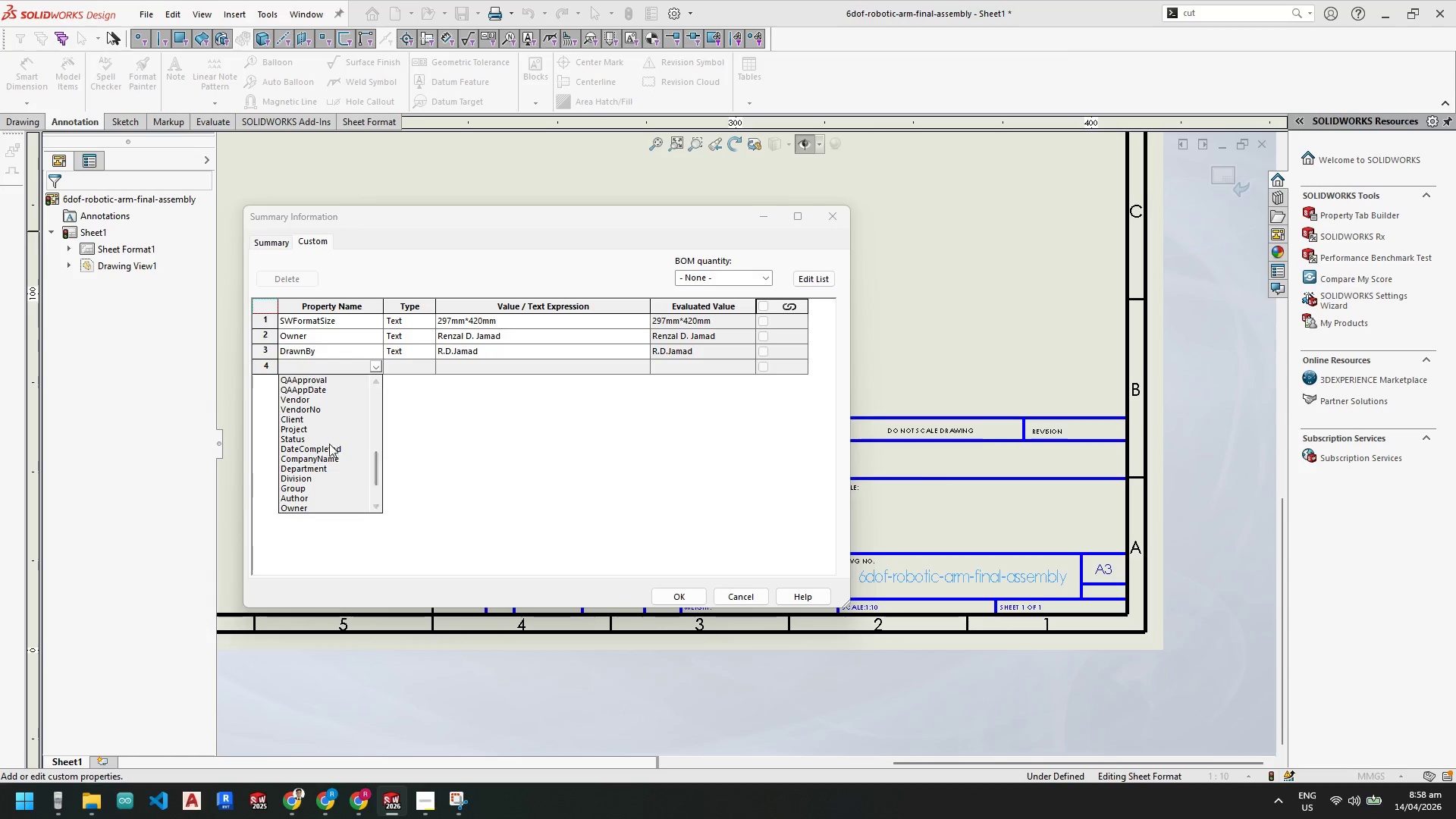 
left_click([329, 446])
 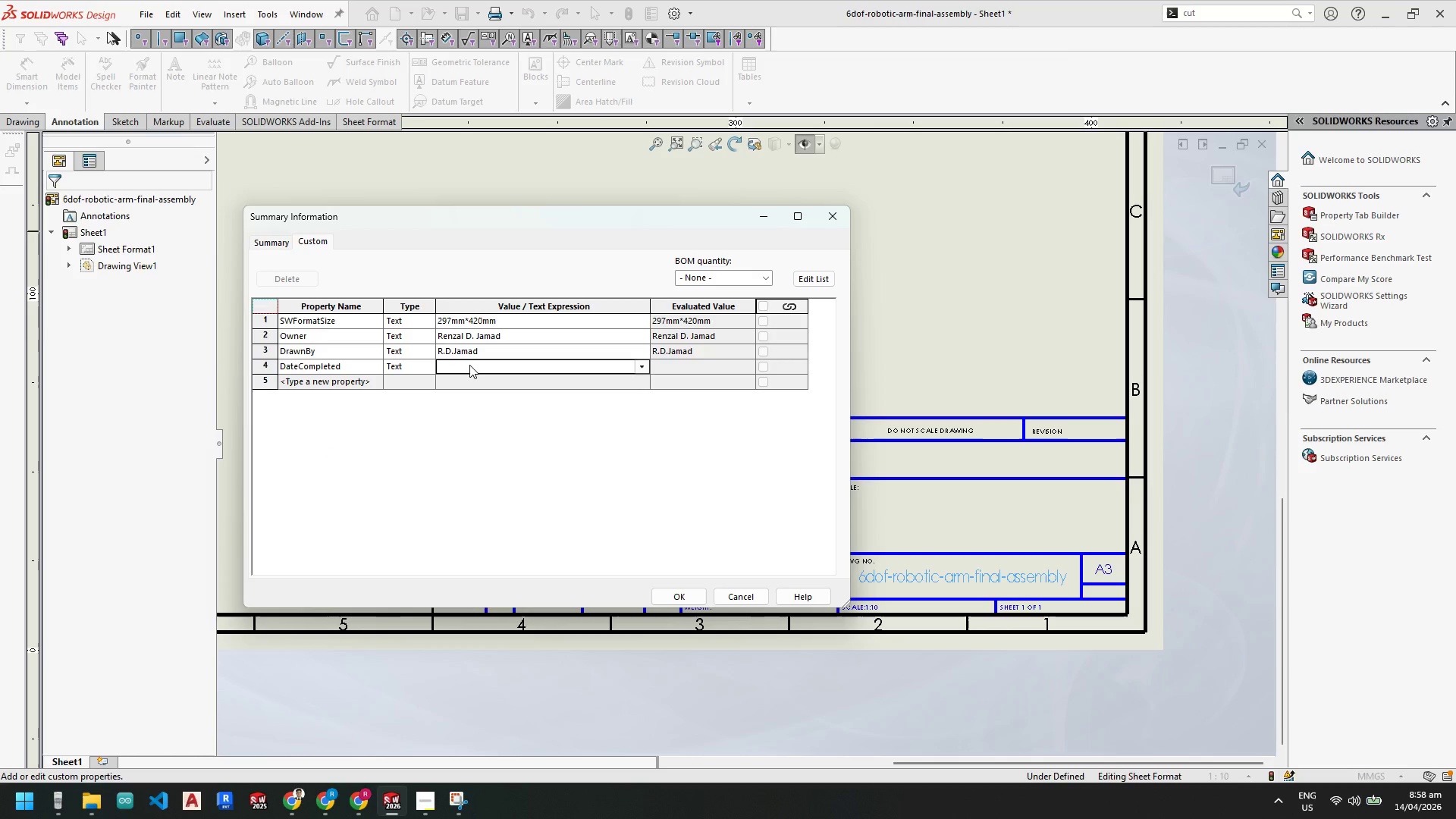 
double_click([468, 365])
 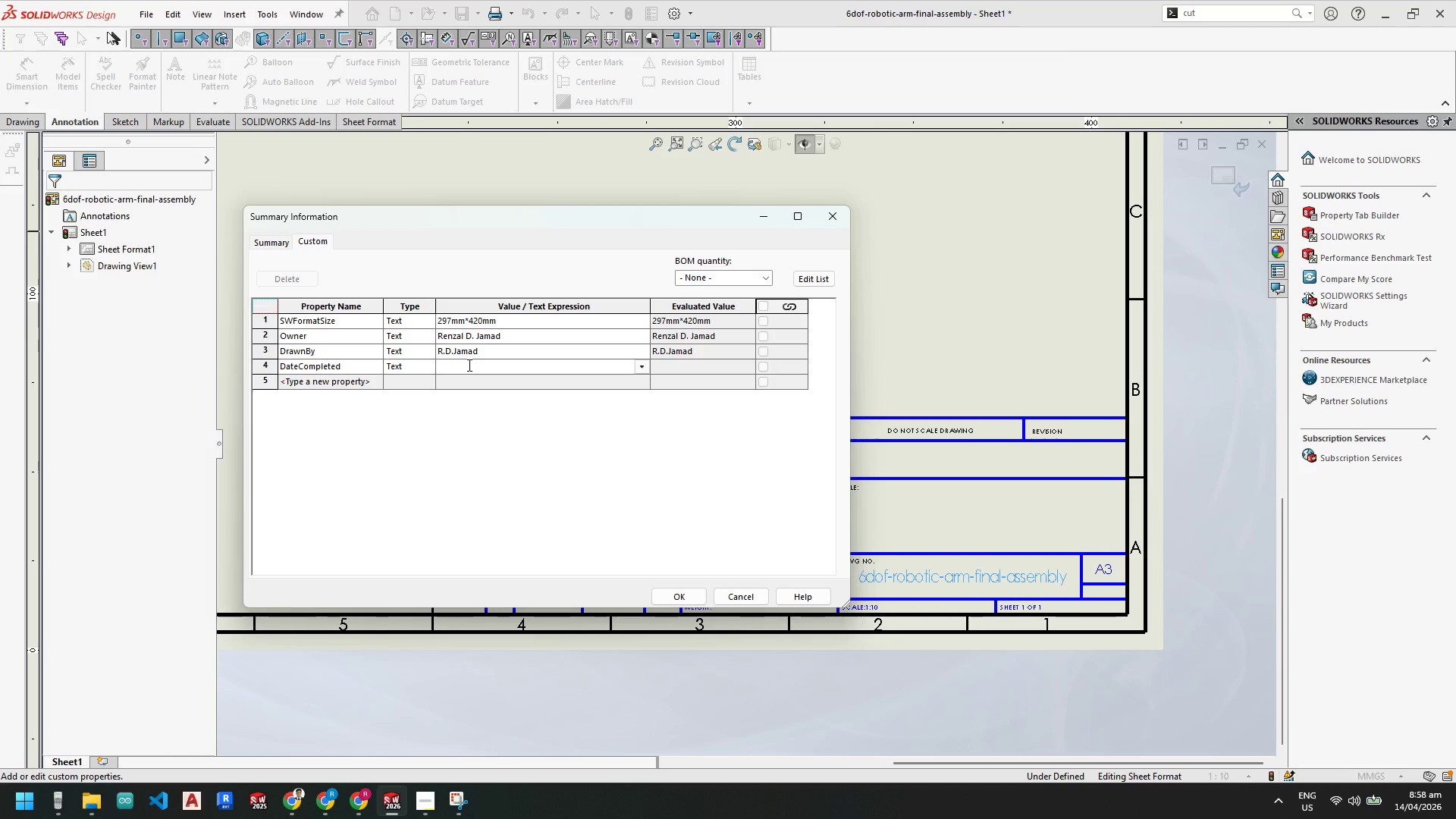 
type(04/14/26)
 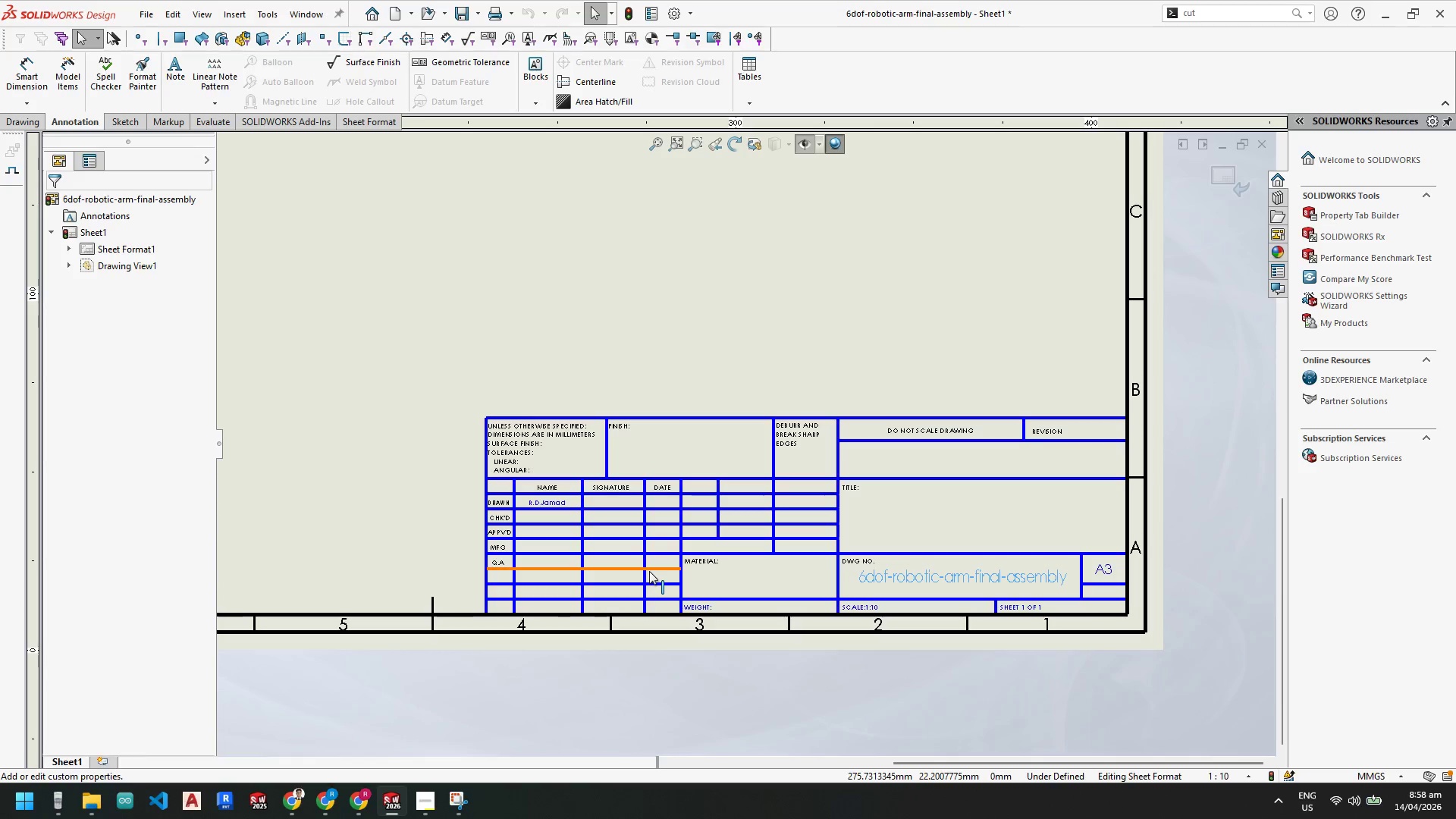 
left_click([777, 692])
 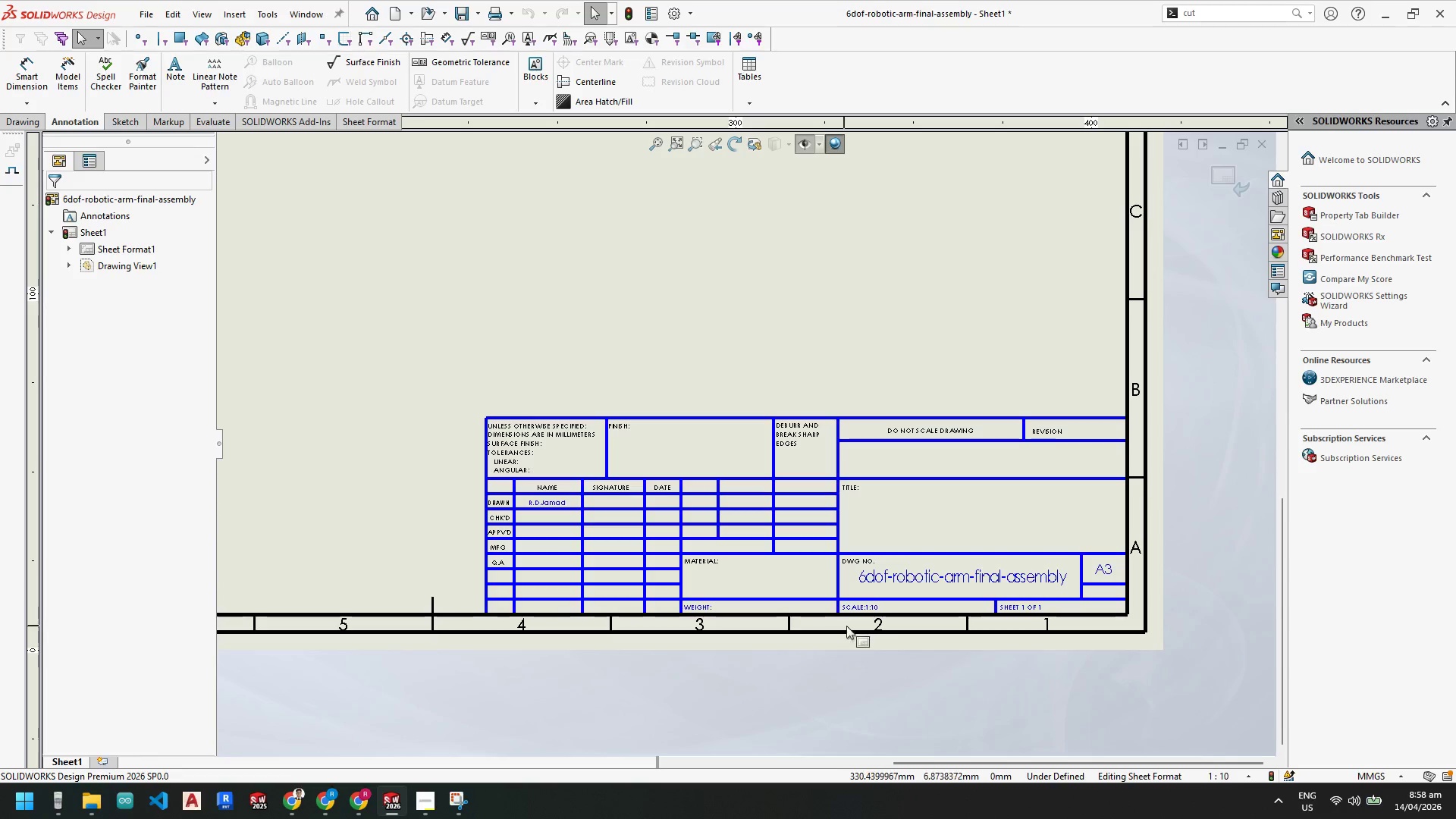 
double_click([865, 605])
 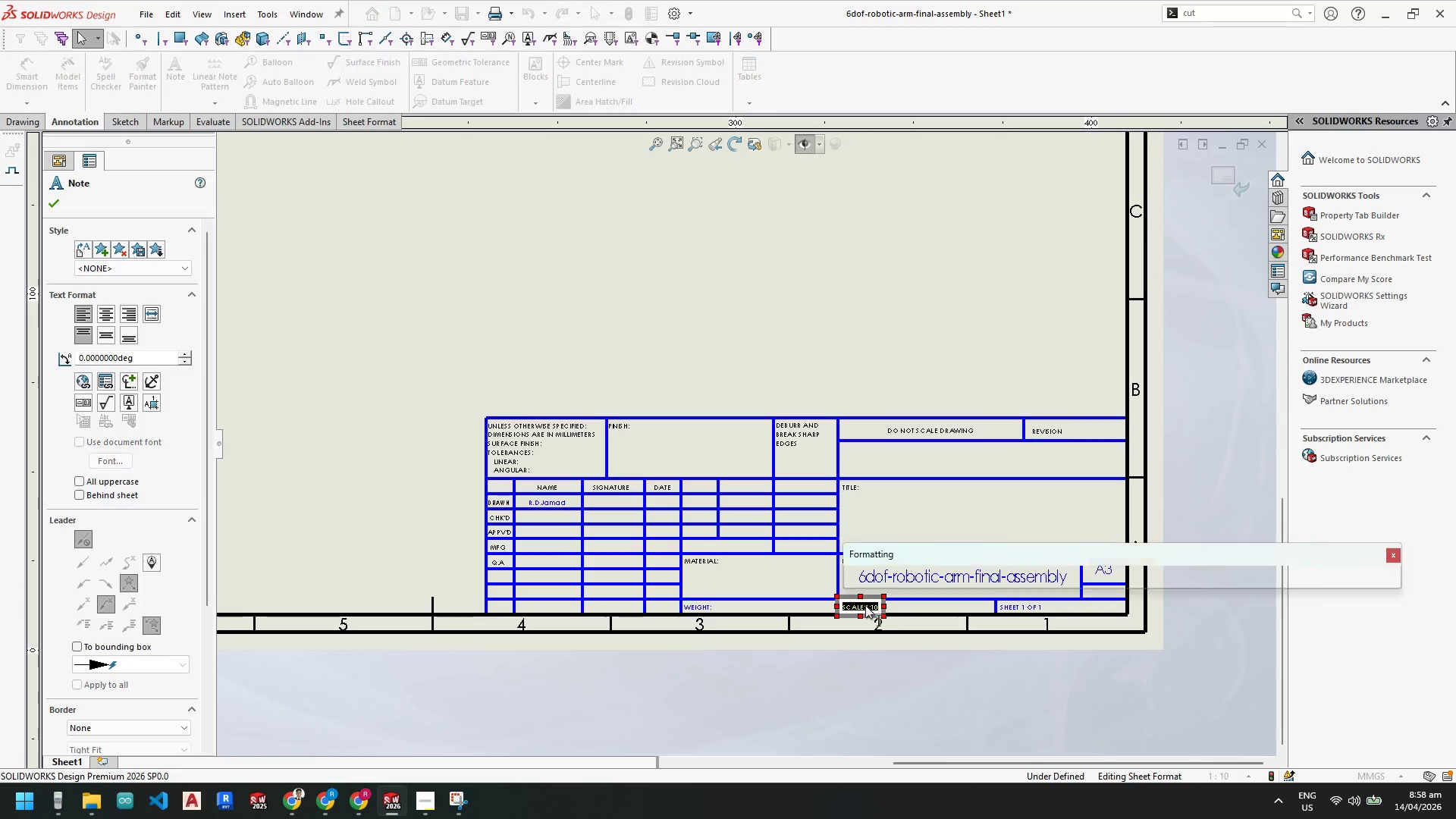 
left_click([874, 607])
 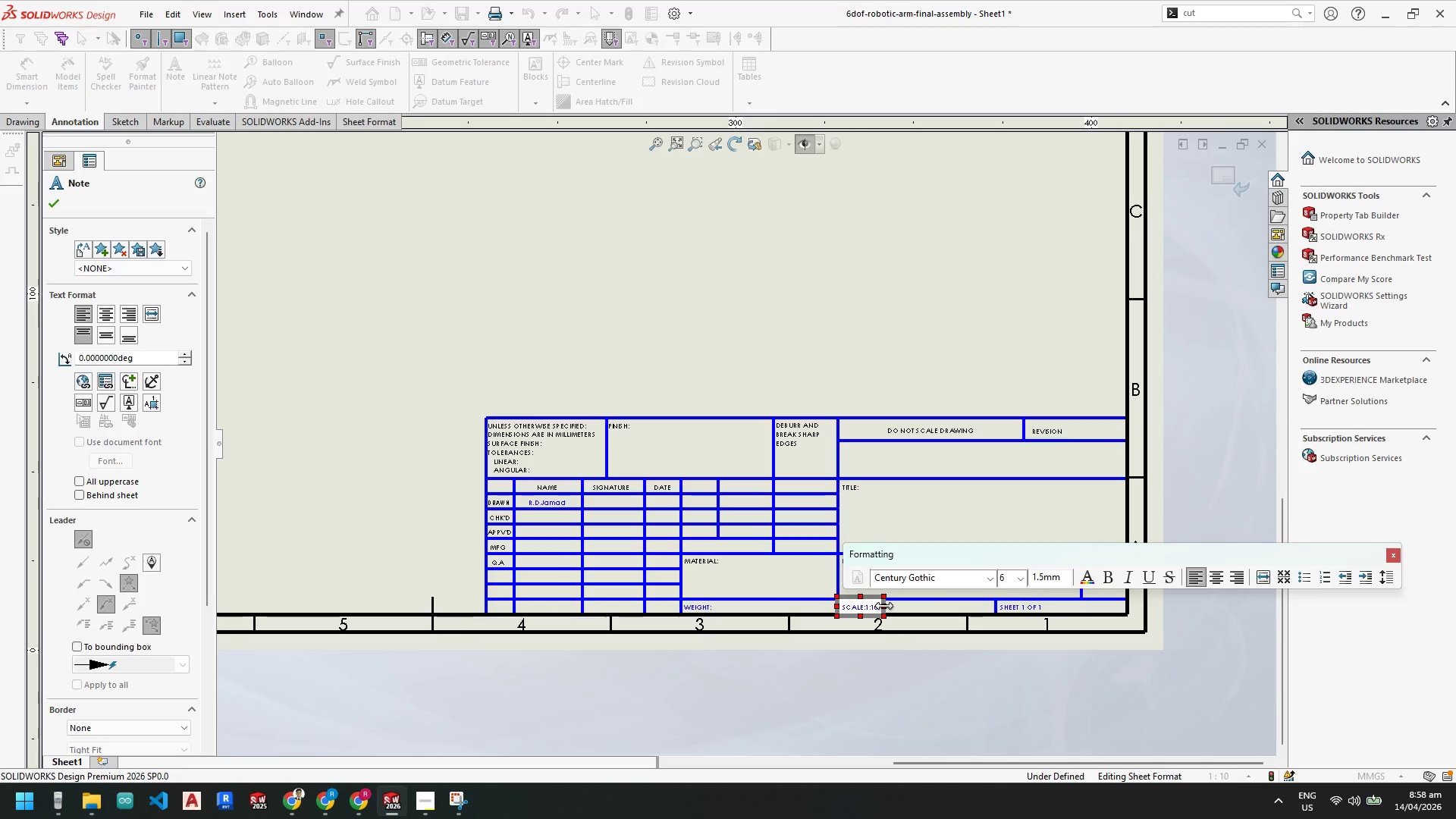 
key(Backspace)
 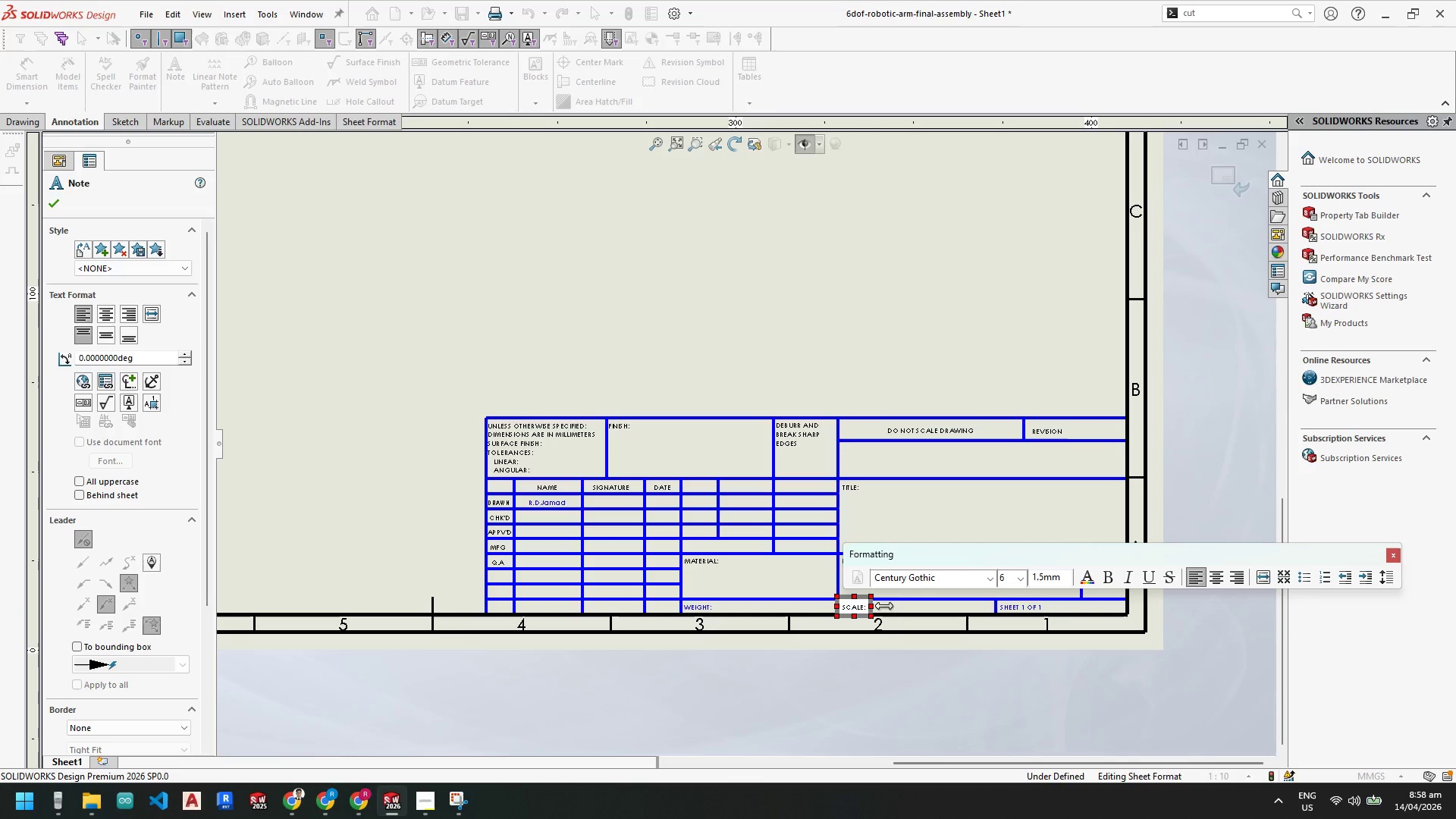 
key(1)
 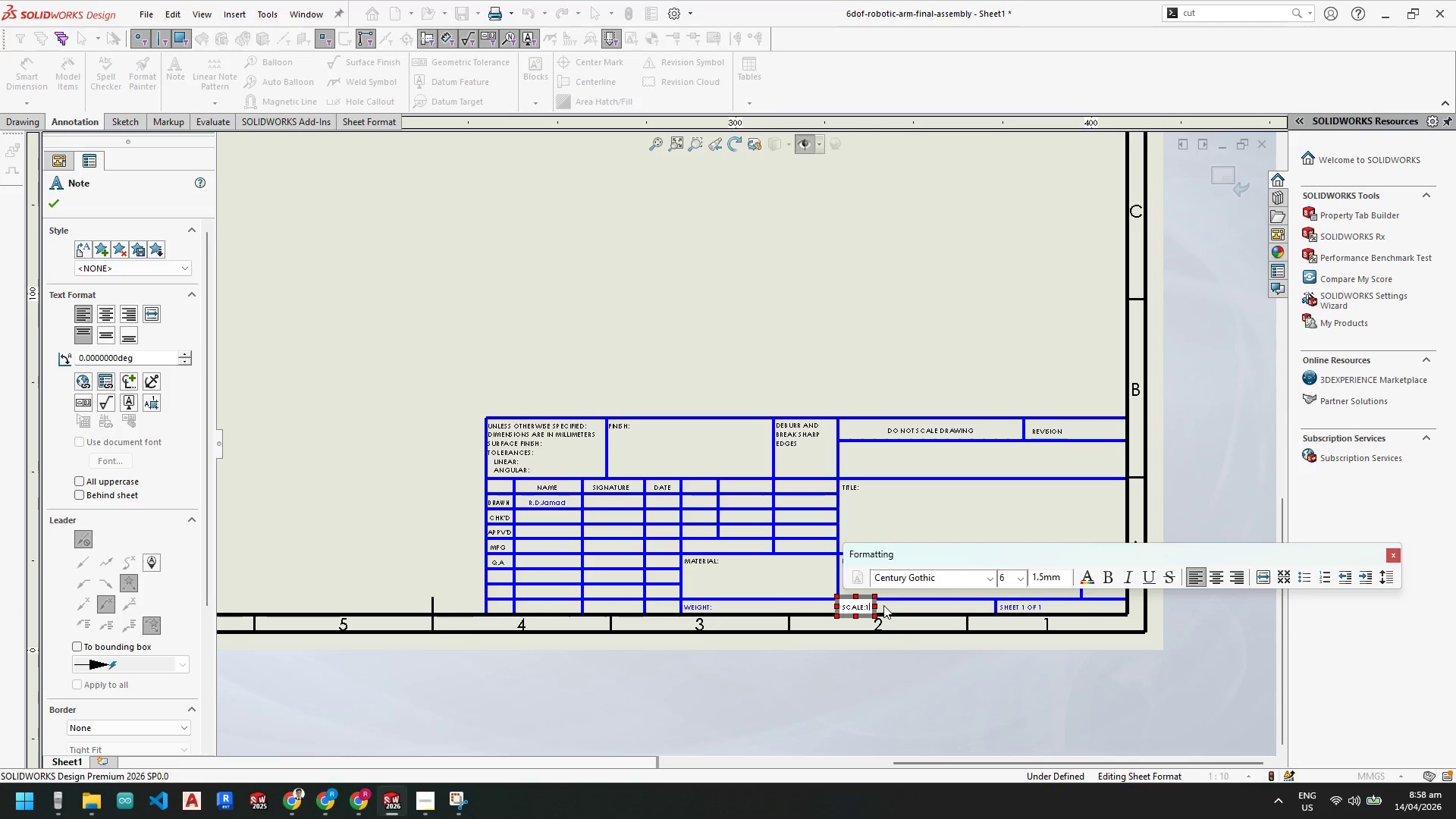 
key(CapsLock)
 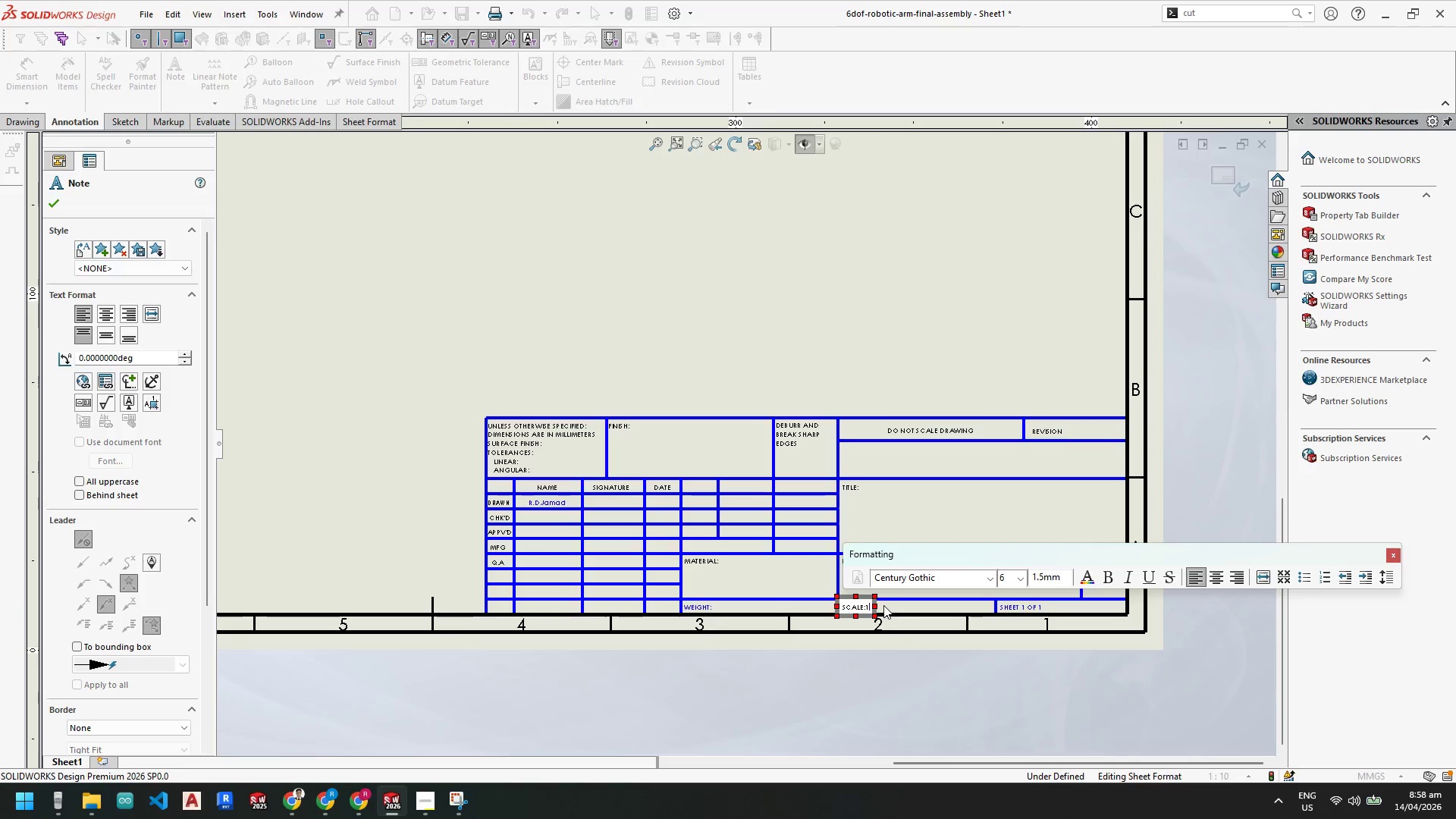 
key(Shift+ShiftLeft)
 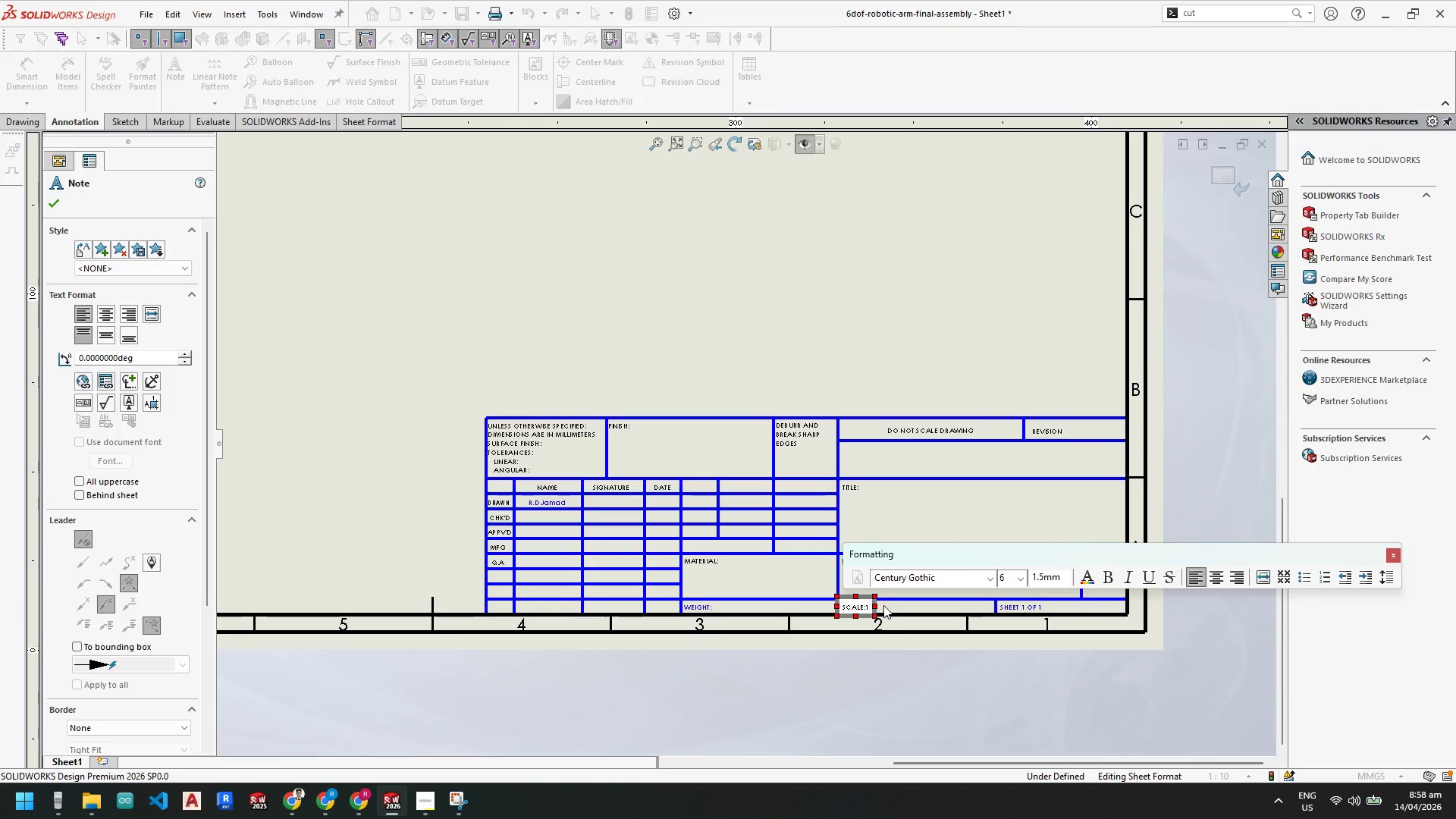 
key(Shift+Semicolon)
 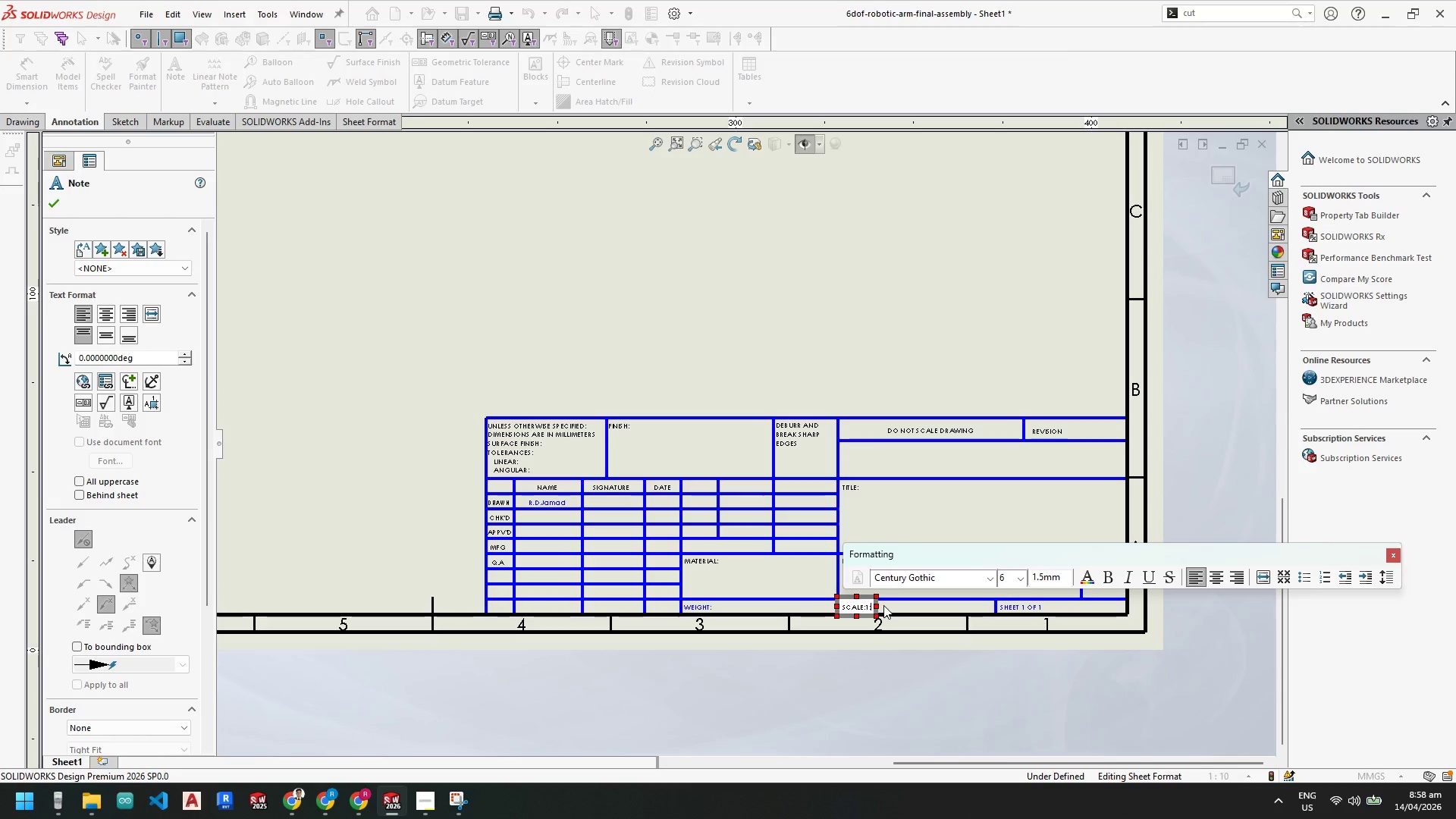 
key(3)
 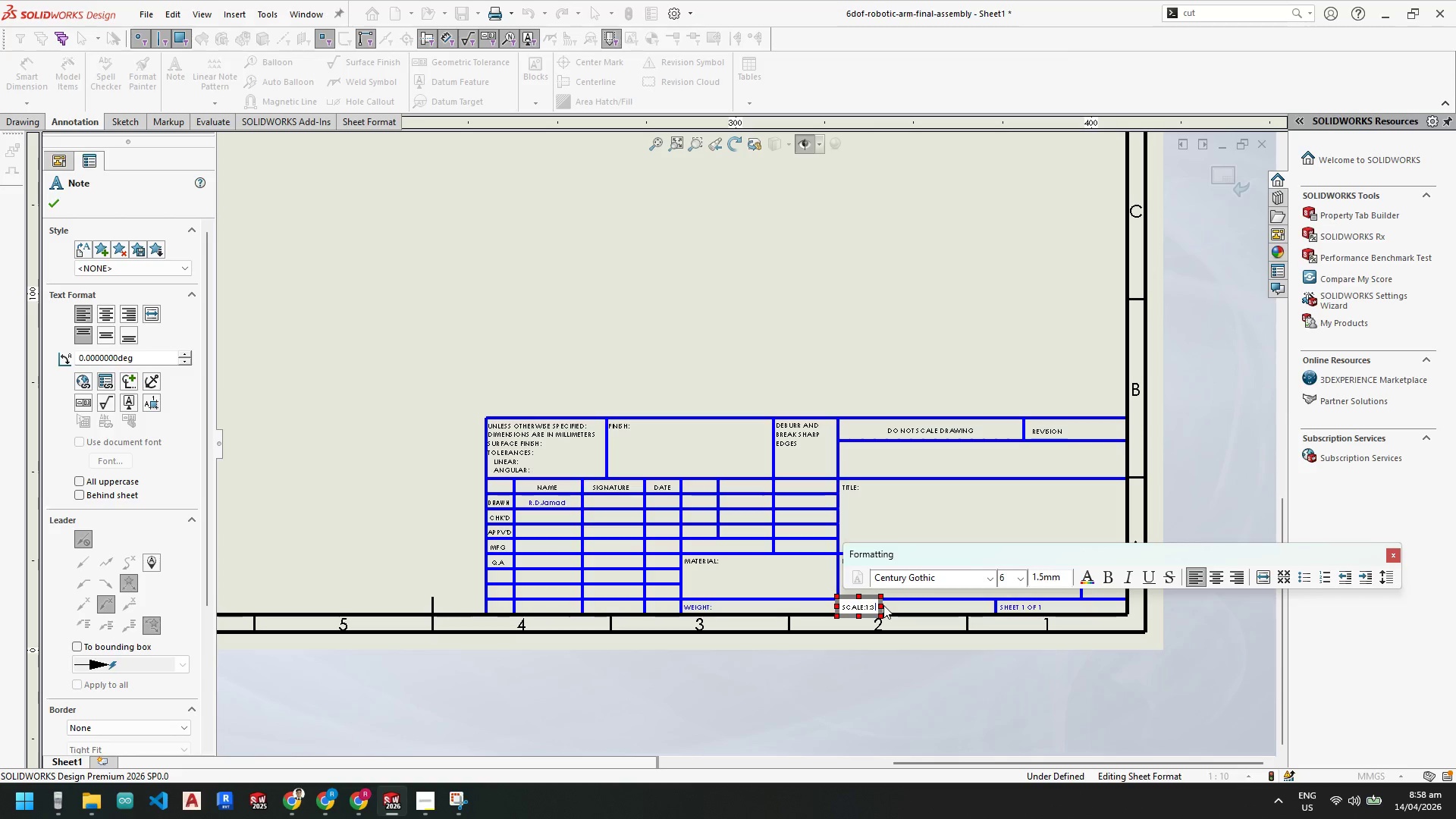 
key(ArrowLeft)
 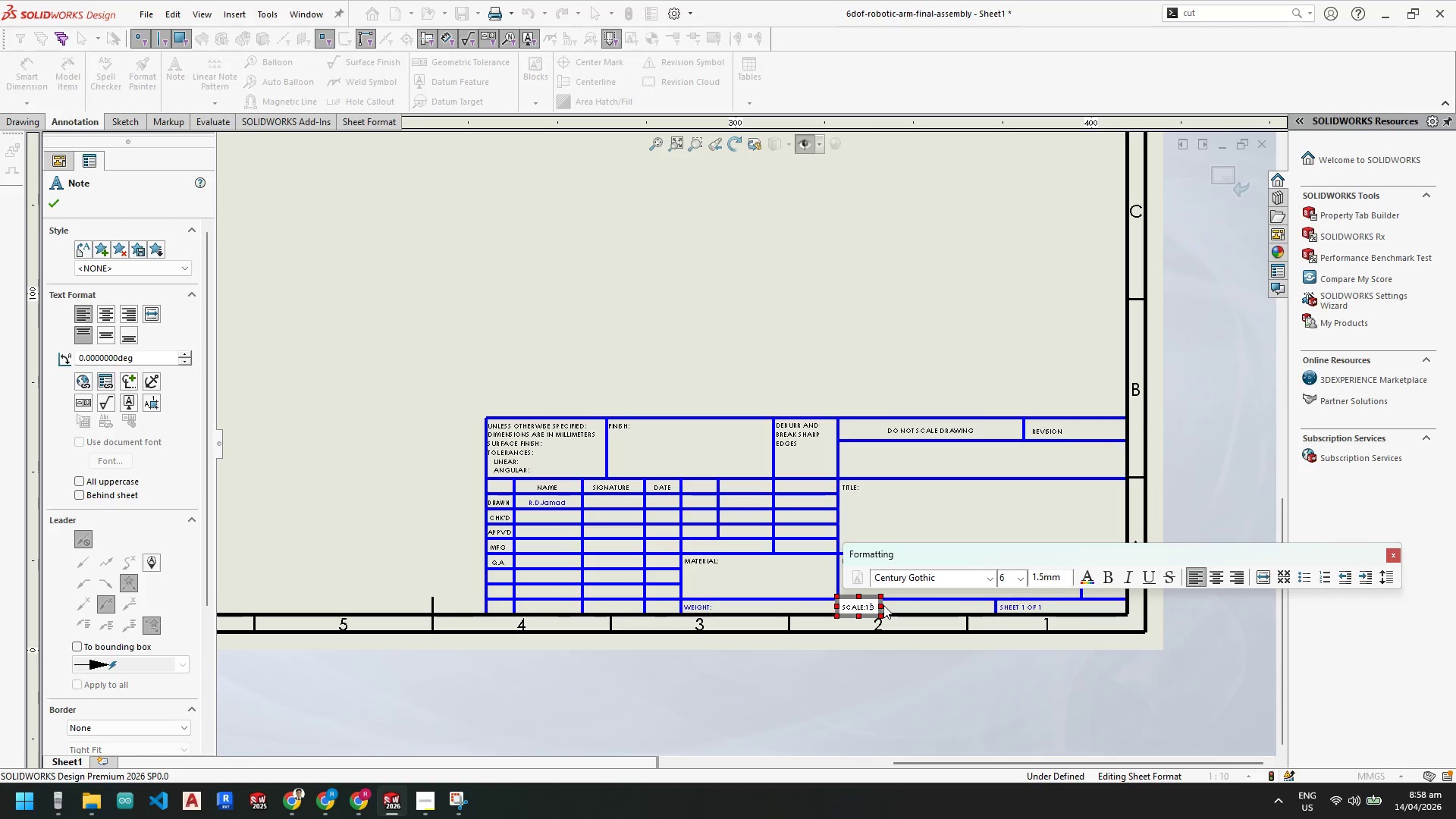 
key(ArrowLeft)
 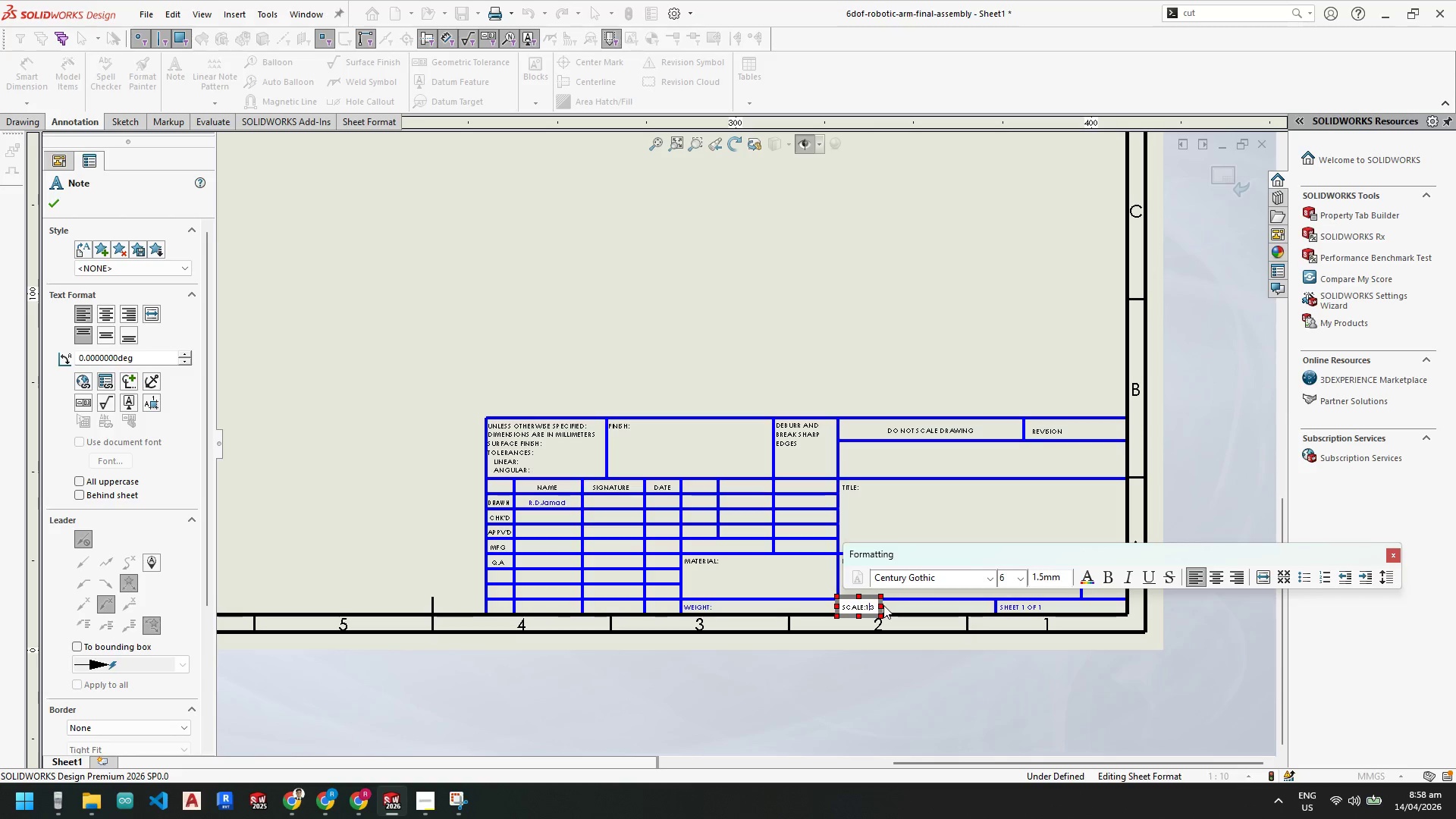 
key(ArrowLeft)
 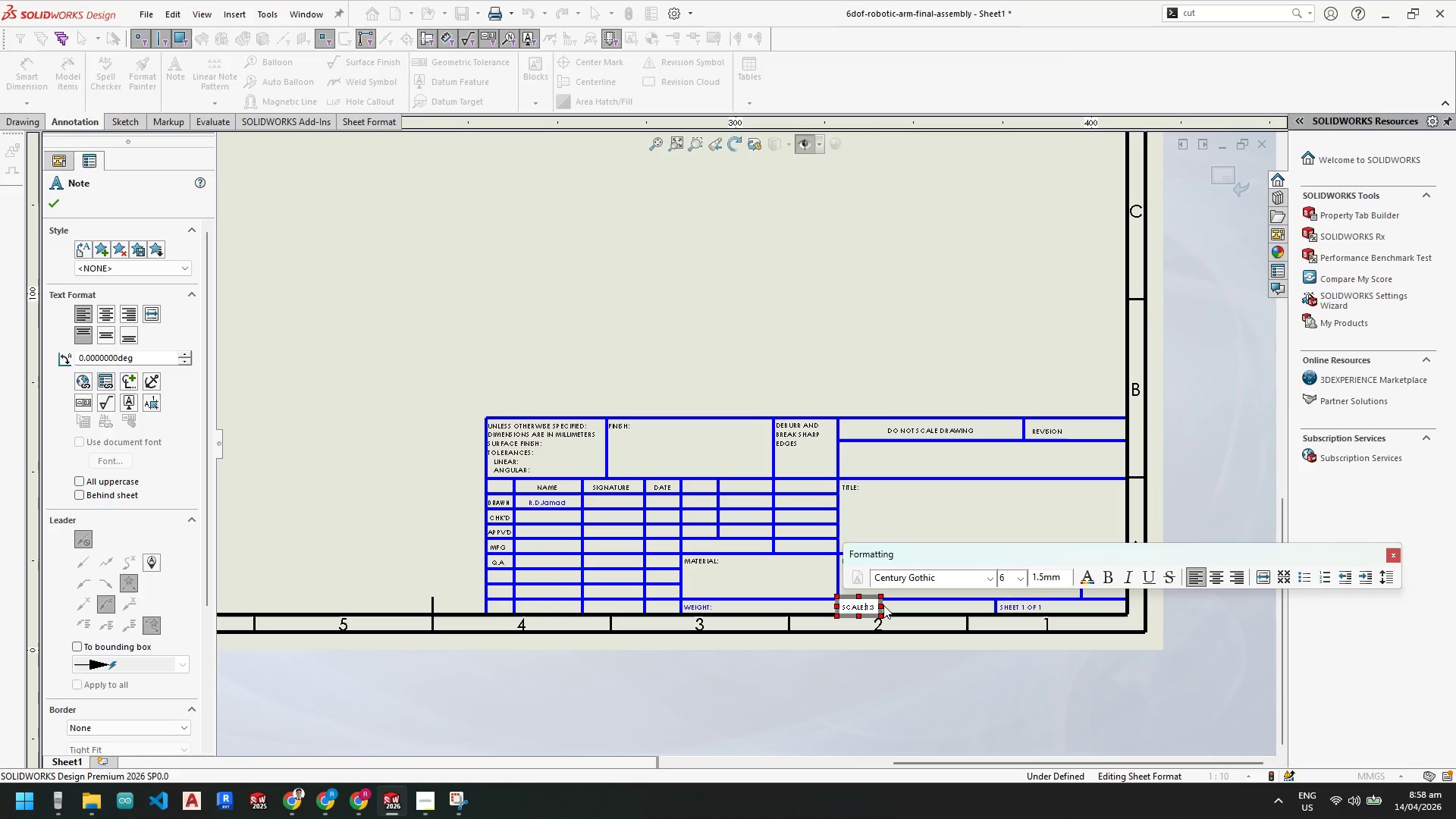 
key(Space)
 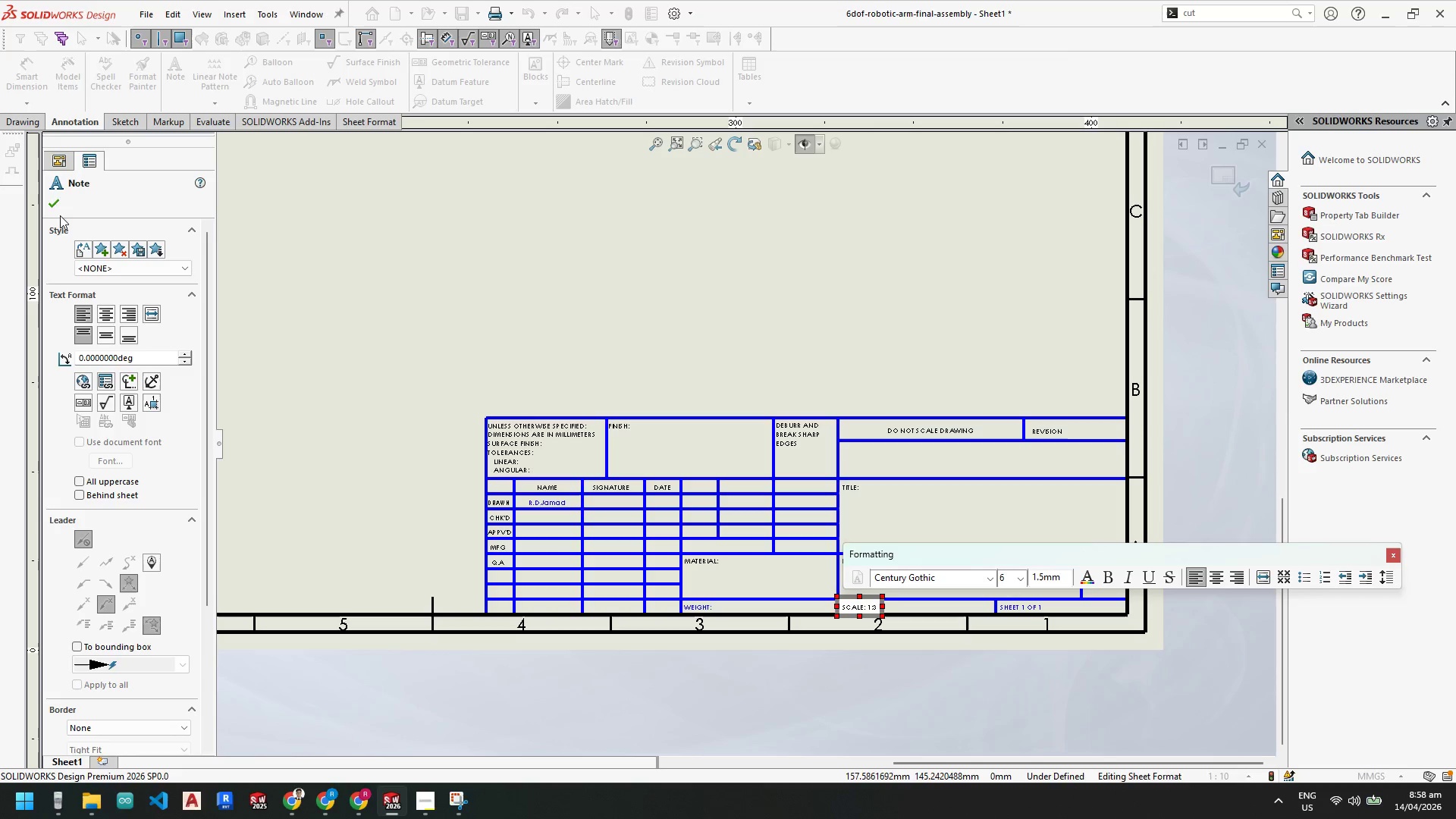 
double_click([58, 203])
 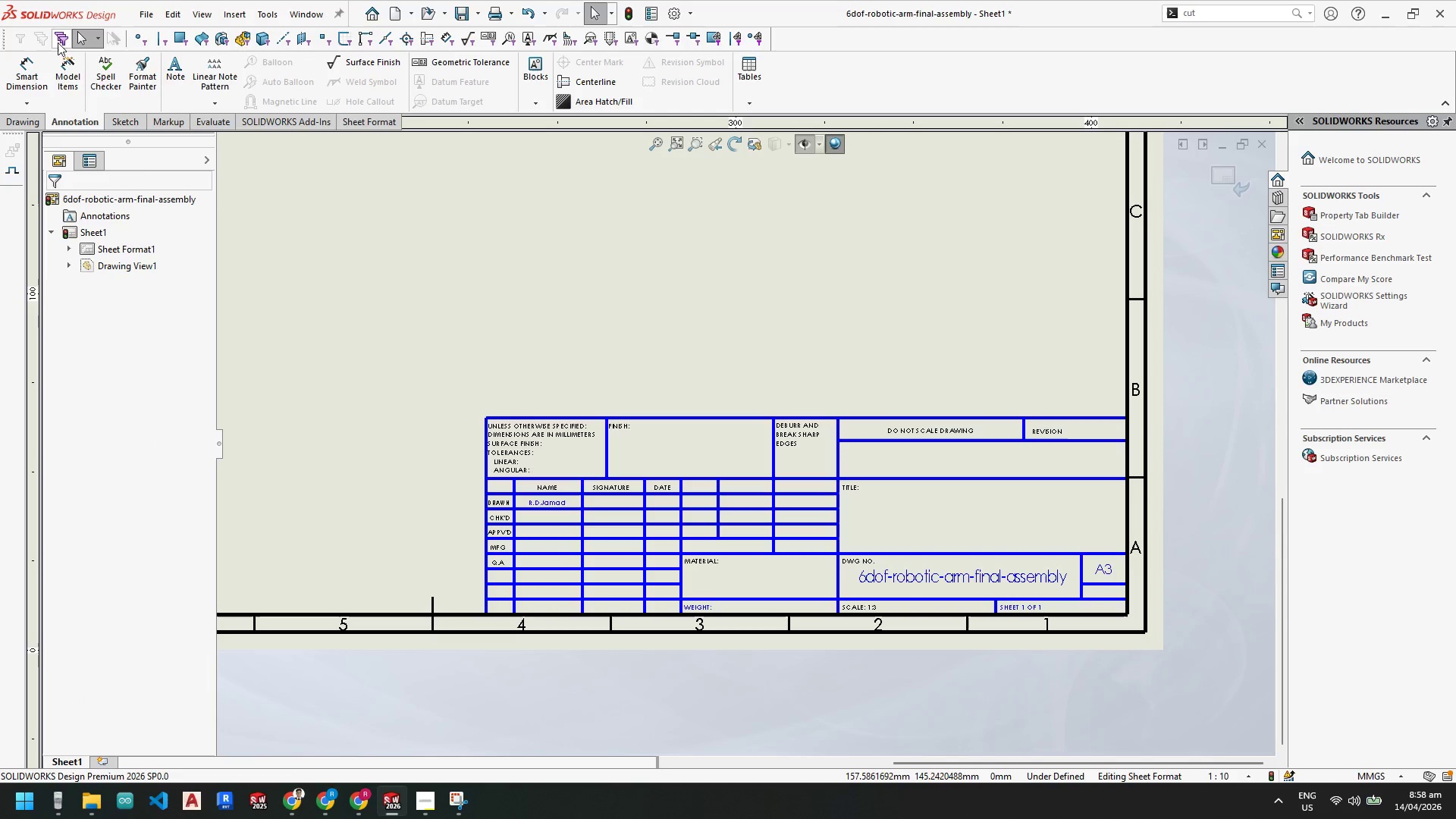 
scroll: coordinate [758, 422], scroll_direction: up, amount: 5.0
 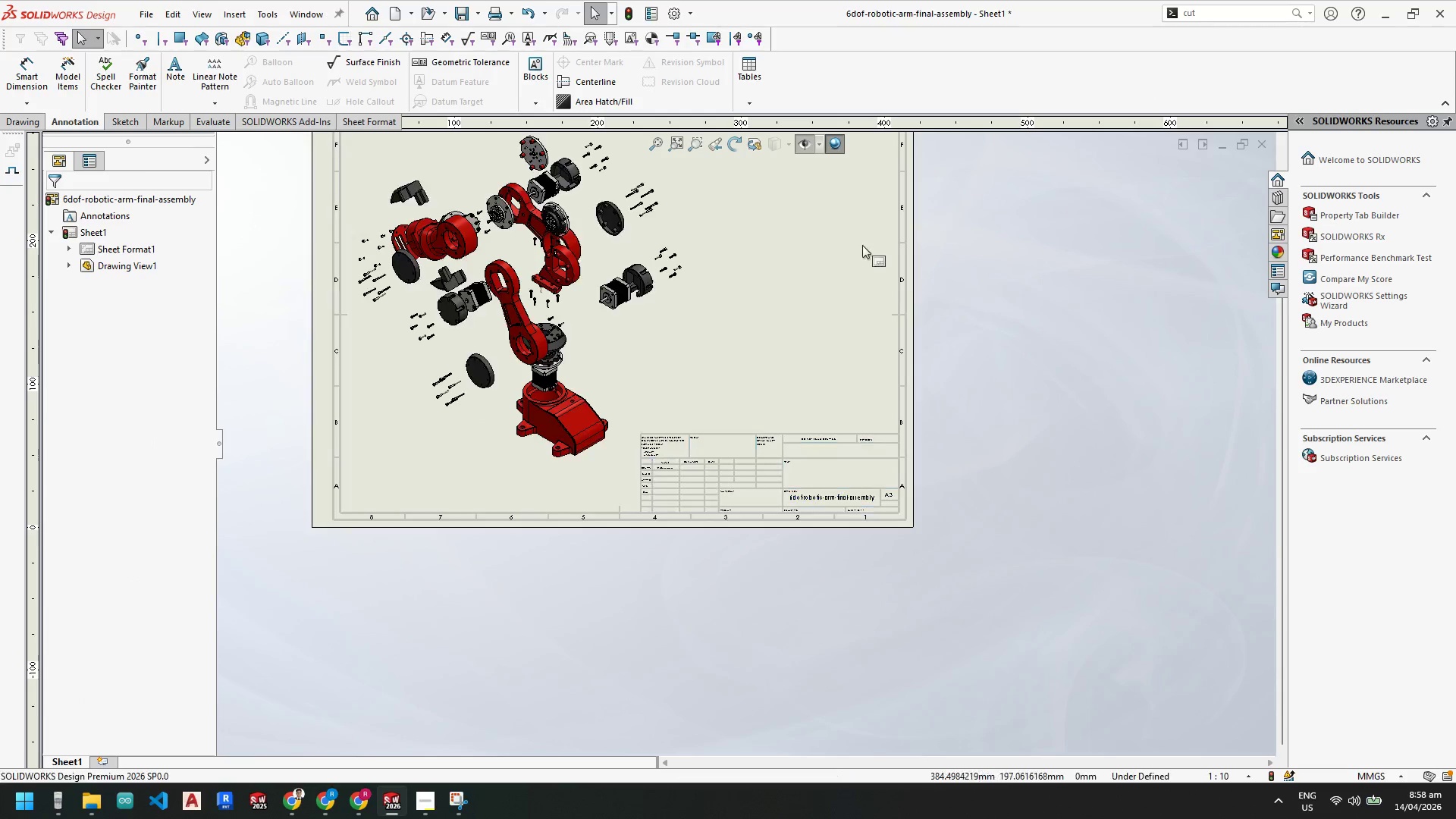 
scroll: coordinate [746, 269], scroll_direction: down, amount: 3.0
 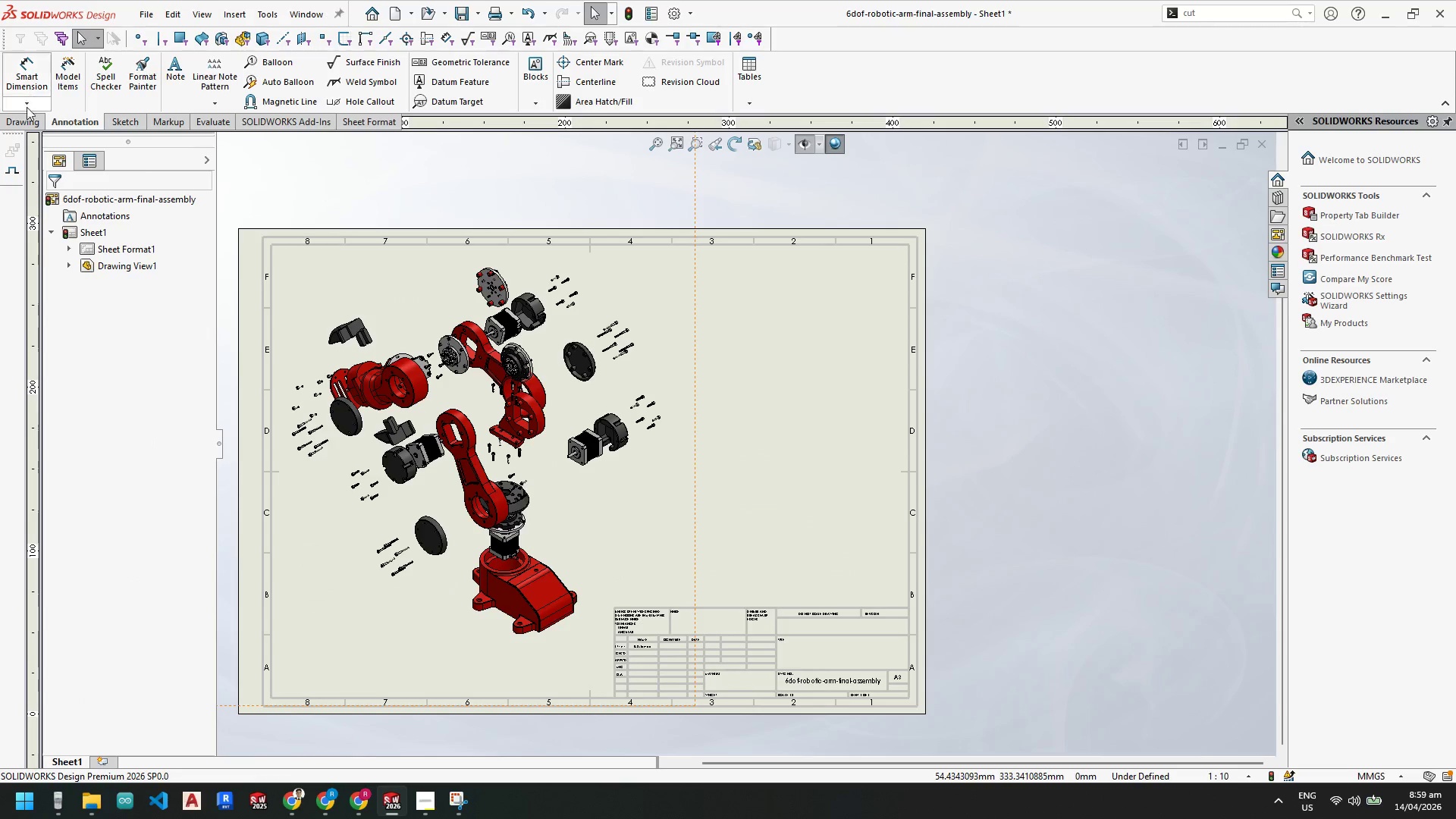 
left_click([26, 116])
 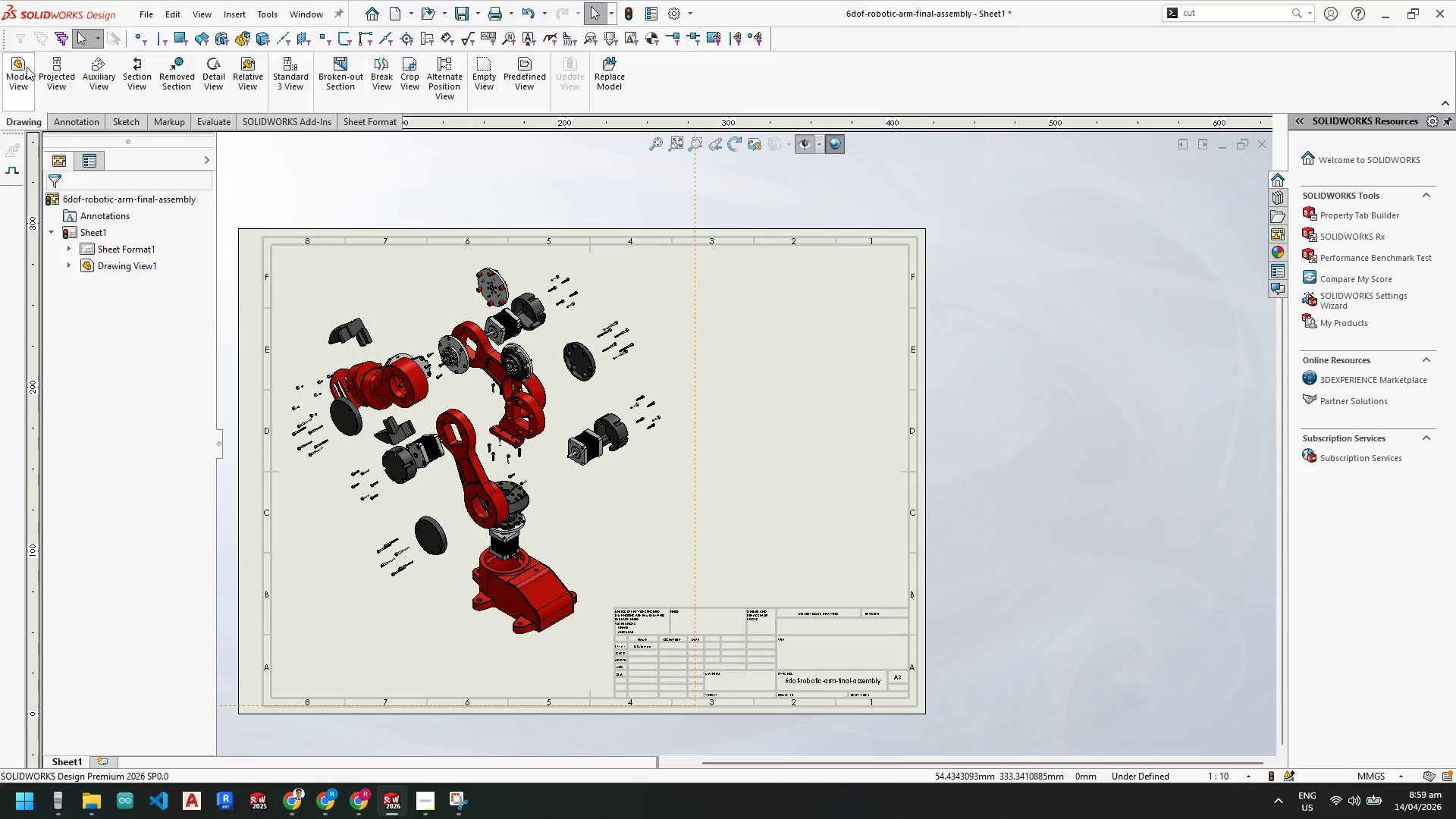 
left_click([19, 73])
 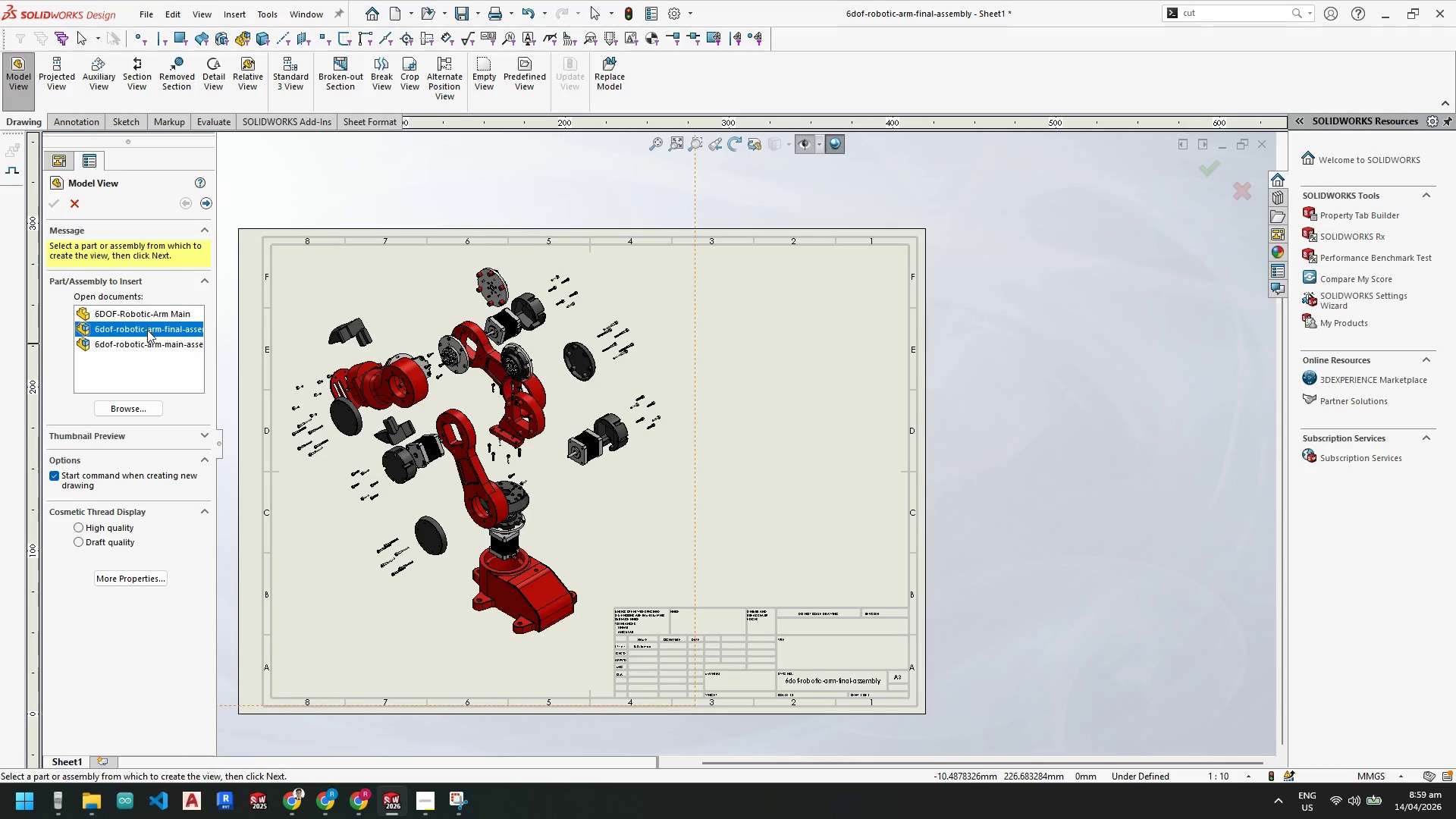 
double_click([148, 330])
 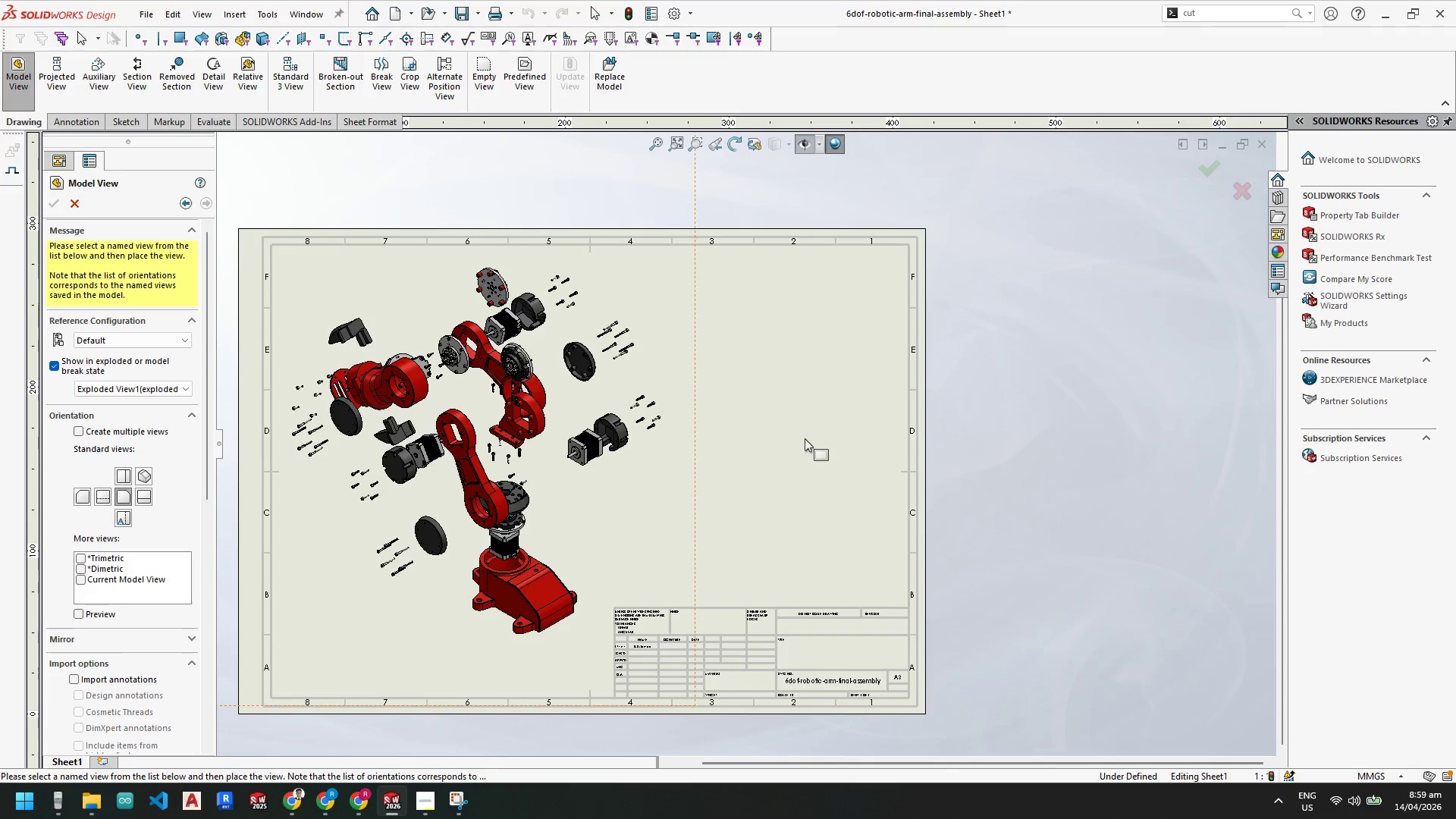 
scroll: coordinate [823, 444], scroll_direction: down, amount: 1.0
 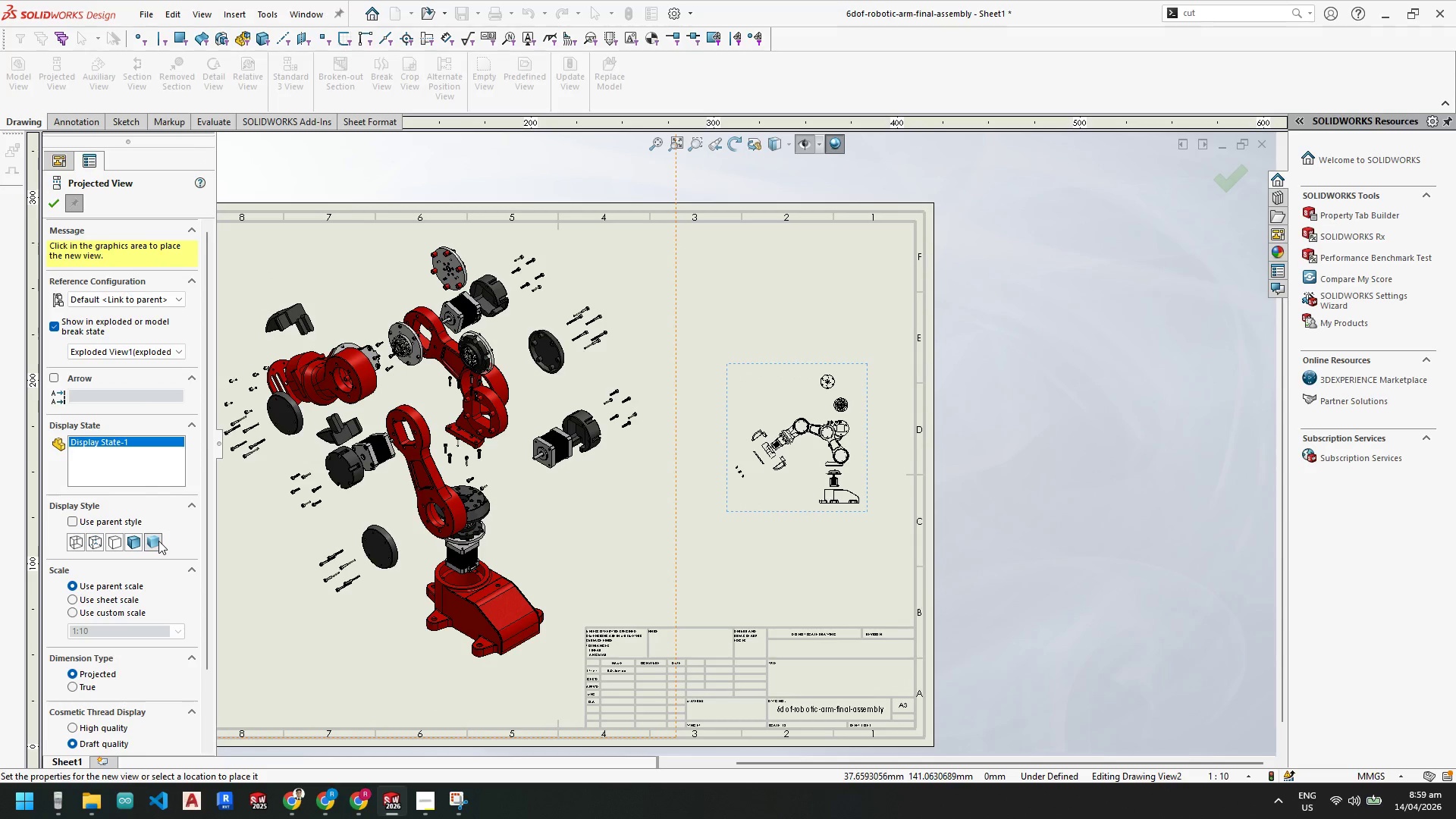 
left_click([159, 345])
 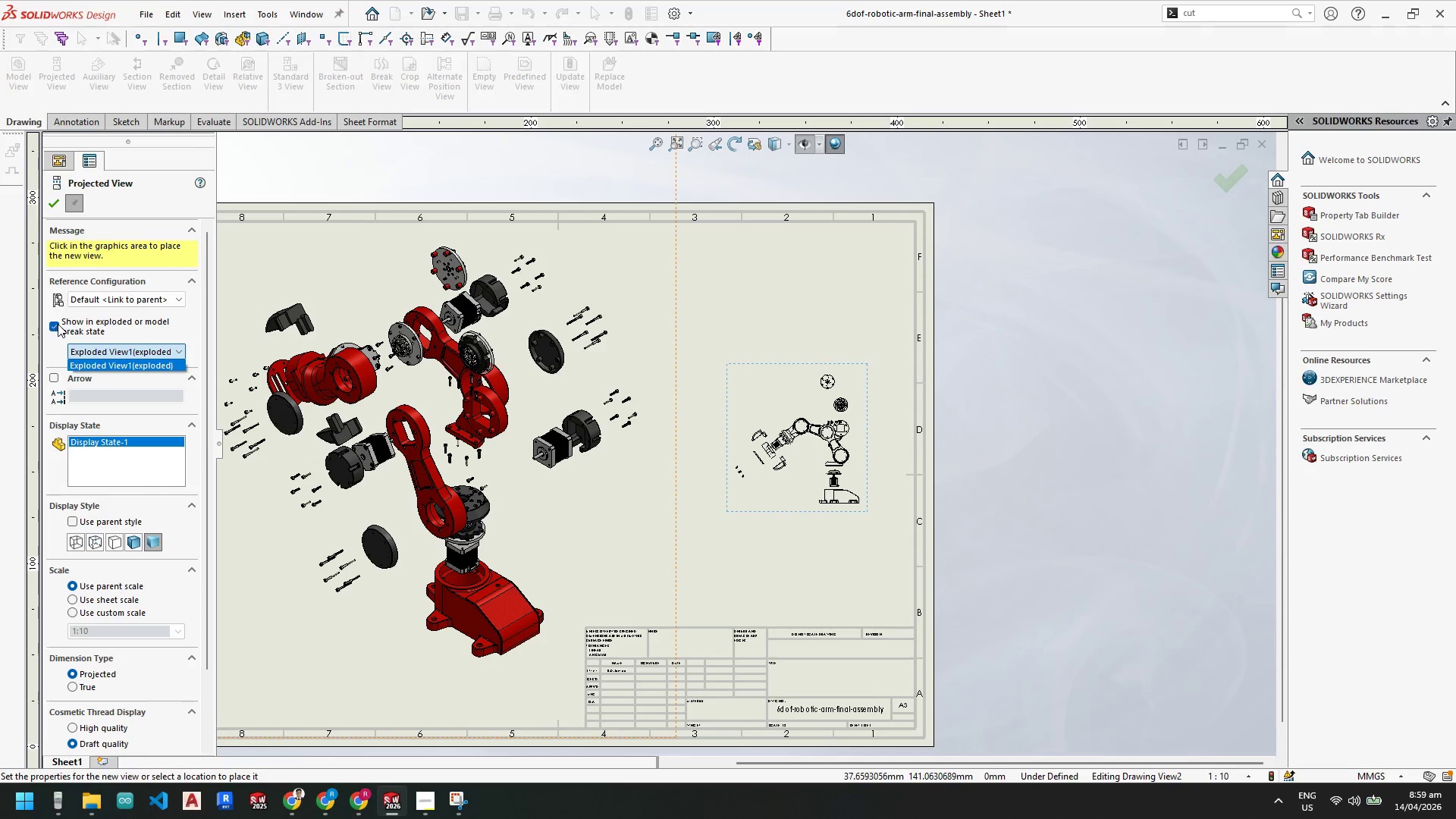 
left_click([57, 325])
 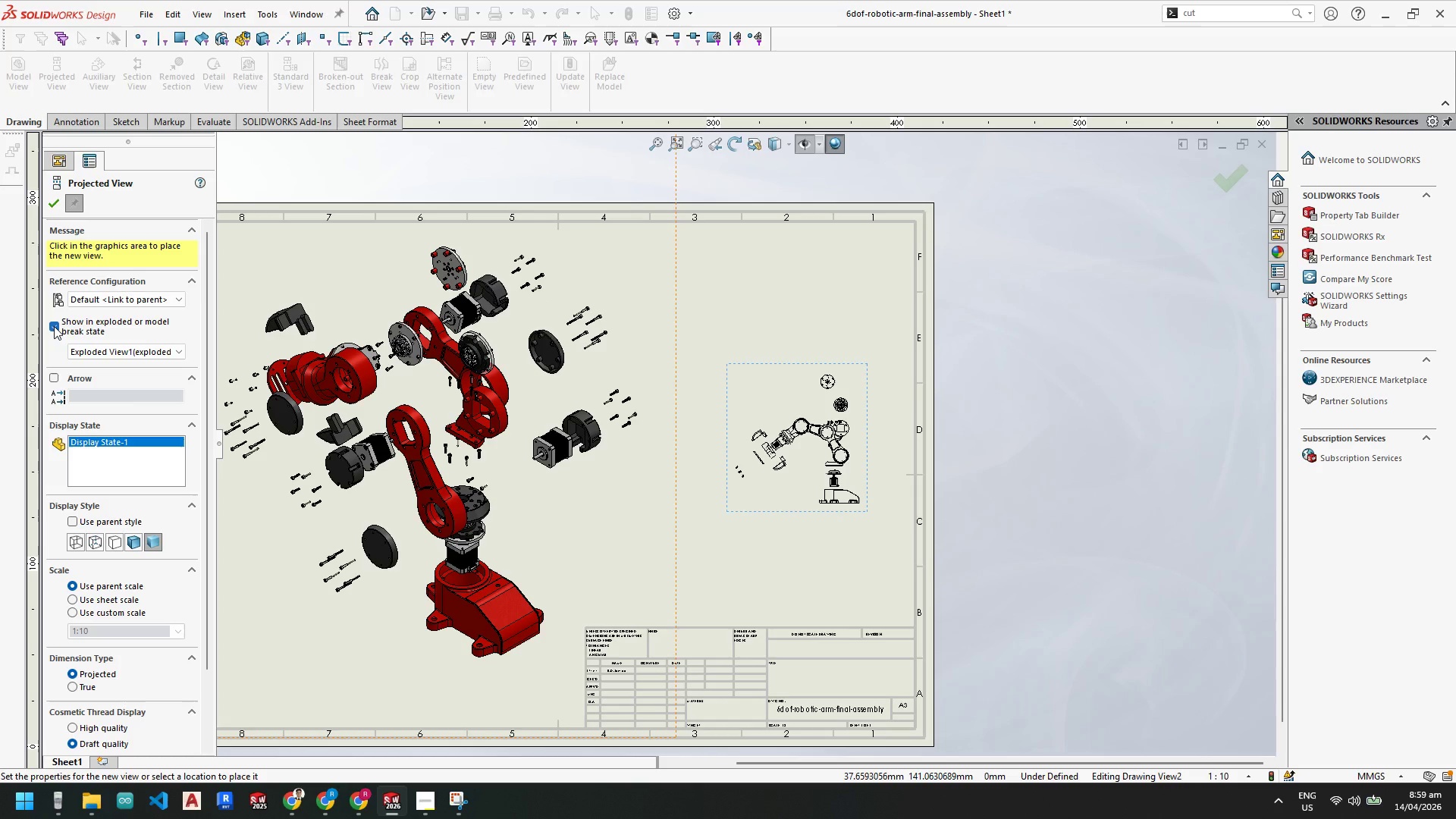 
left_click([54, 326])
 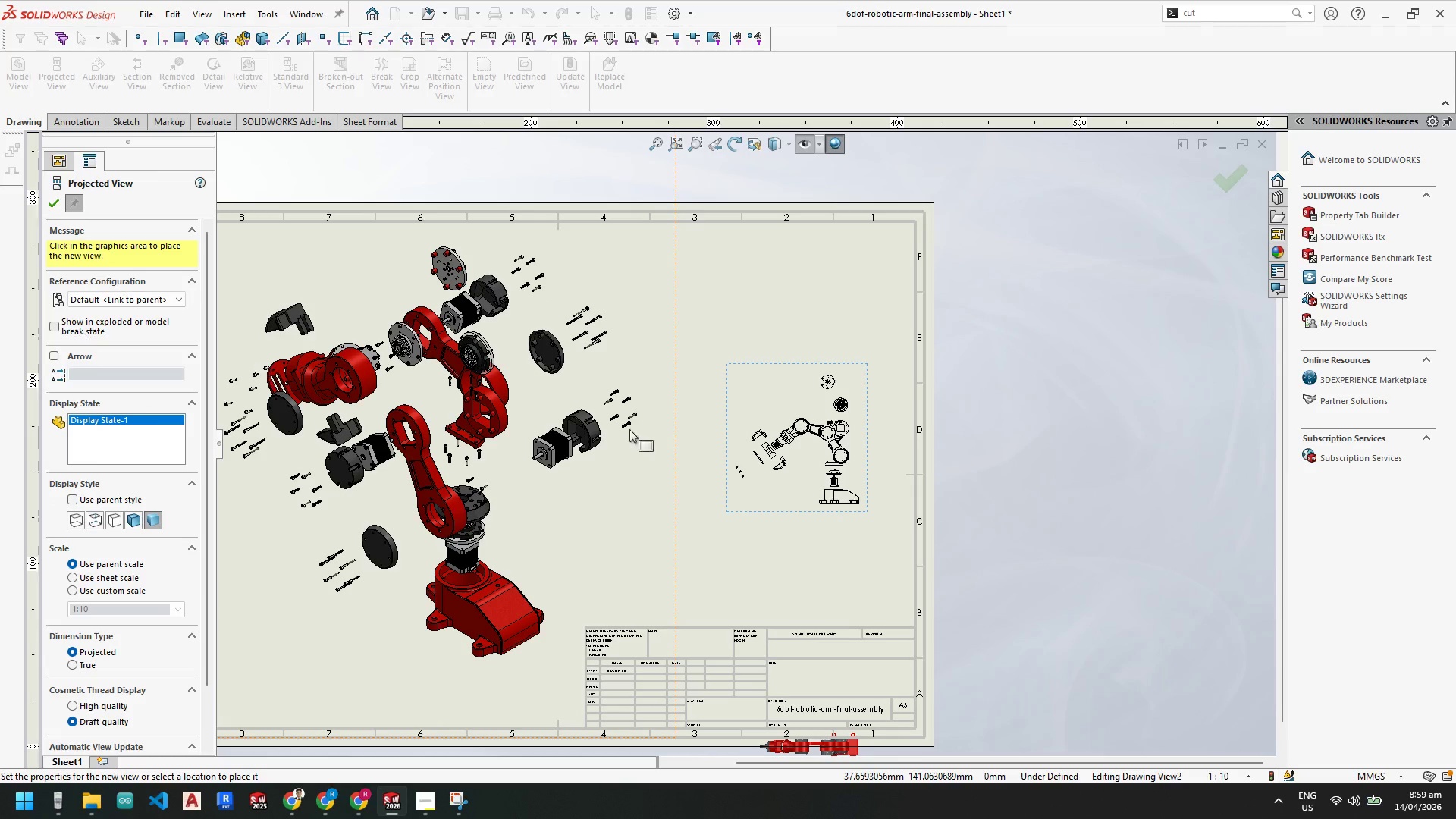 
scroll: coordinate [574, 425], scroll_direction: down, amount: 5.0
 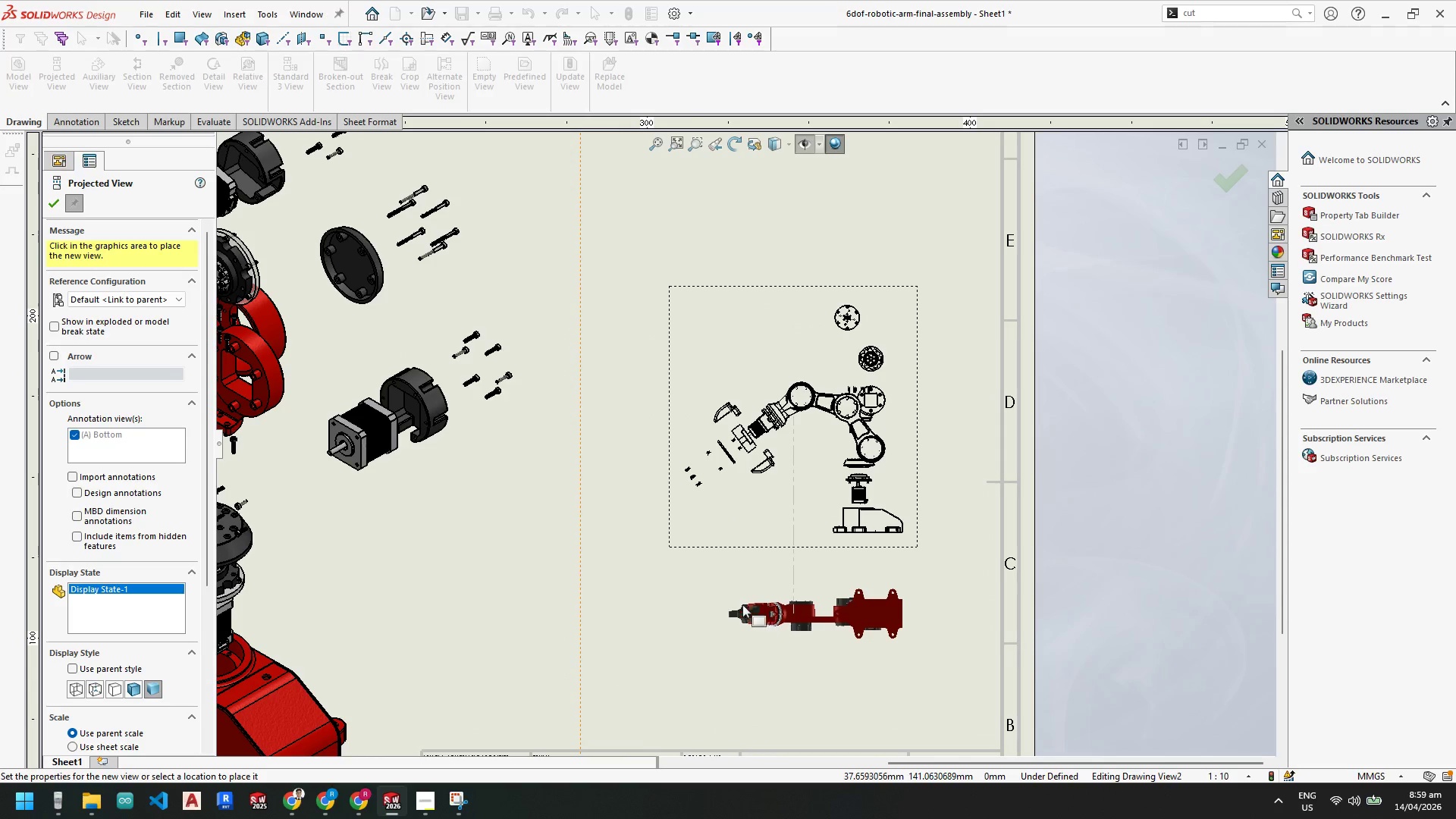 
wait(6.05)
 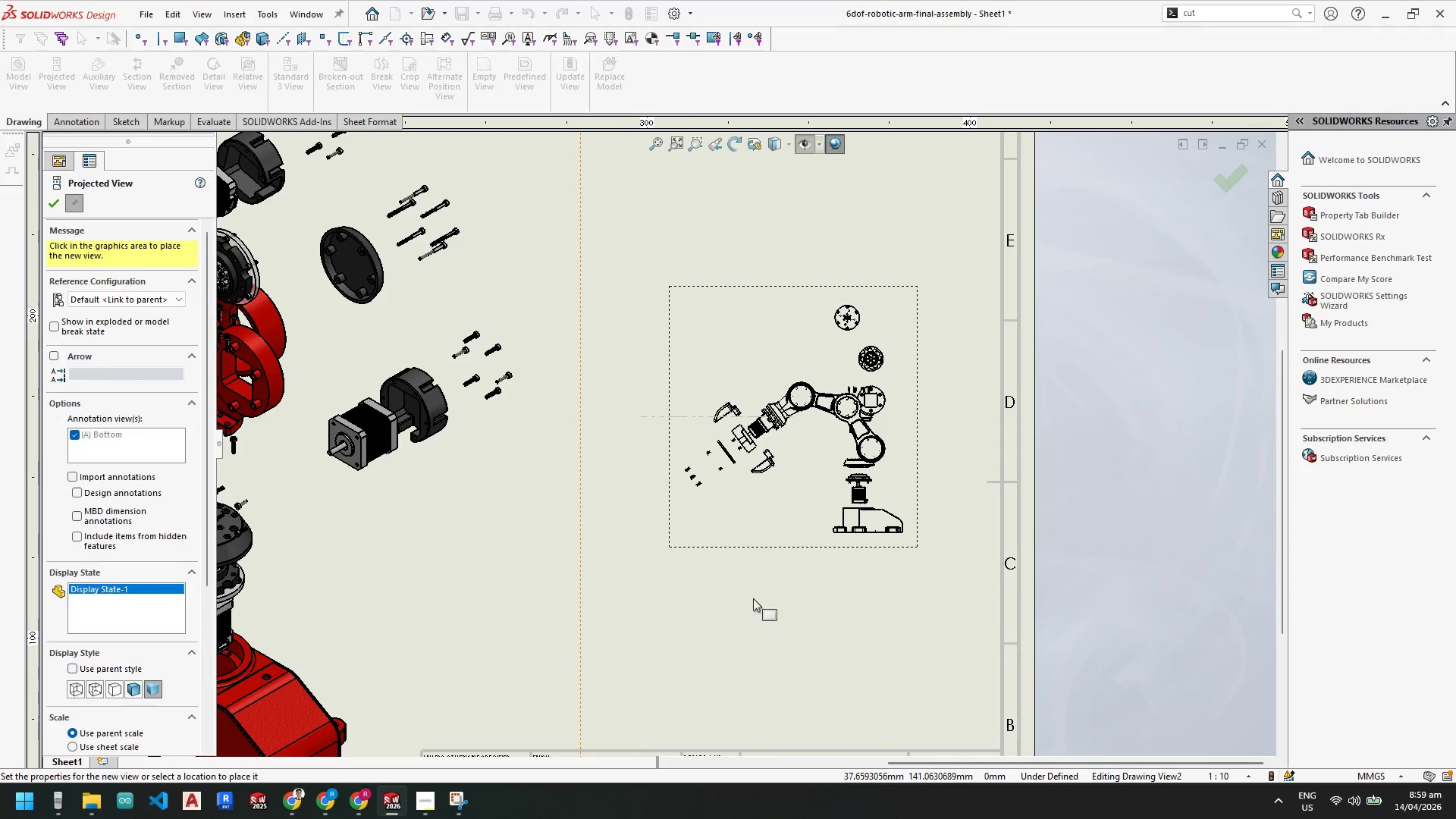 
left_click([620, 459])
 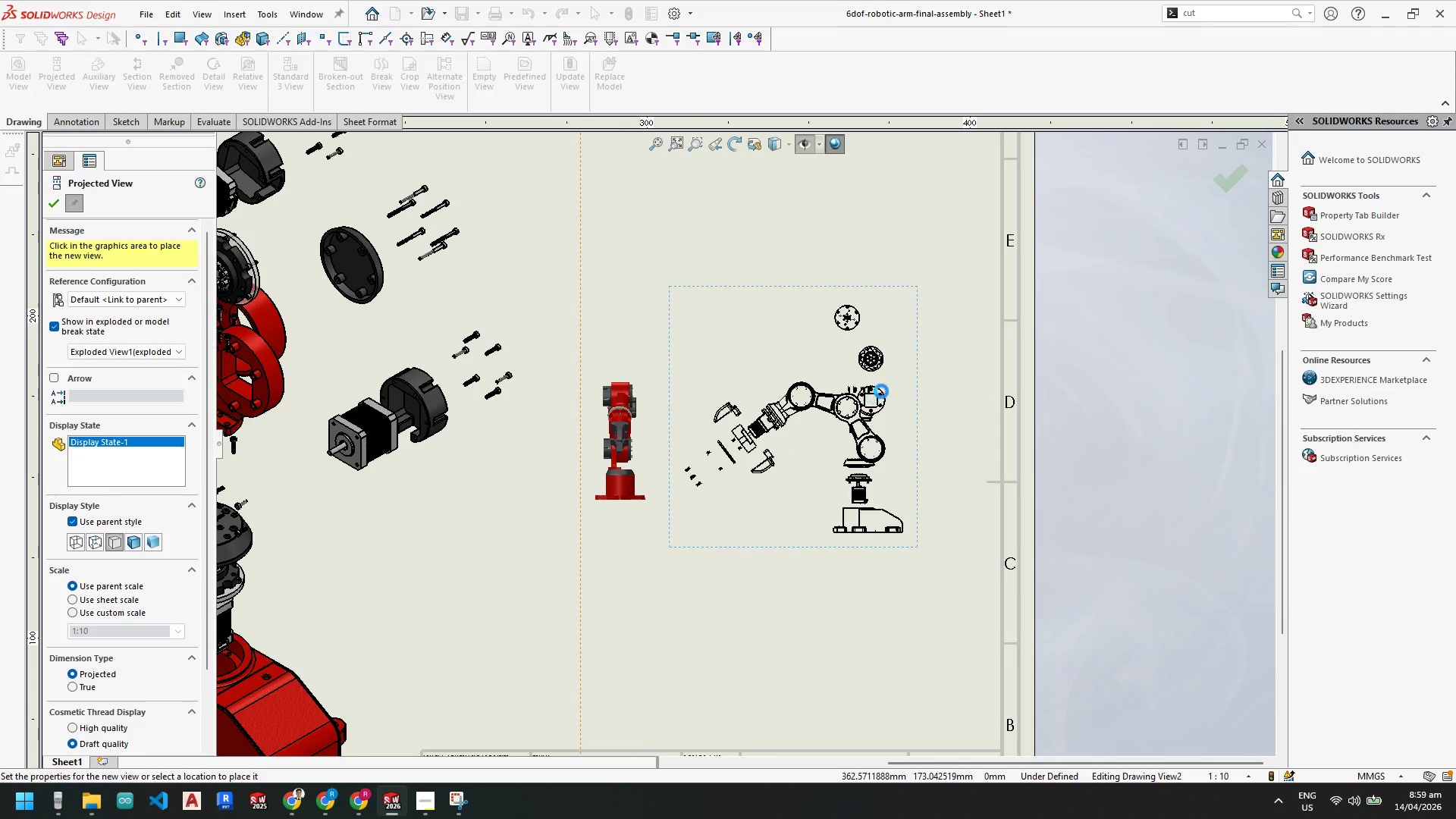 
key(Escape)
 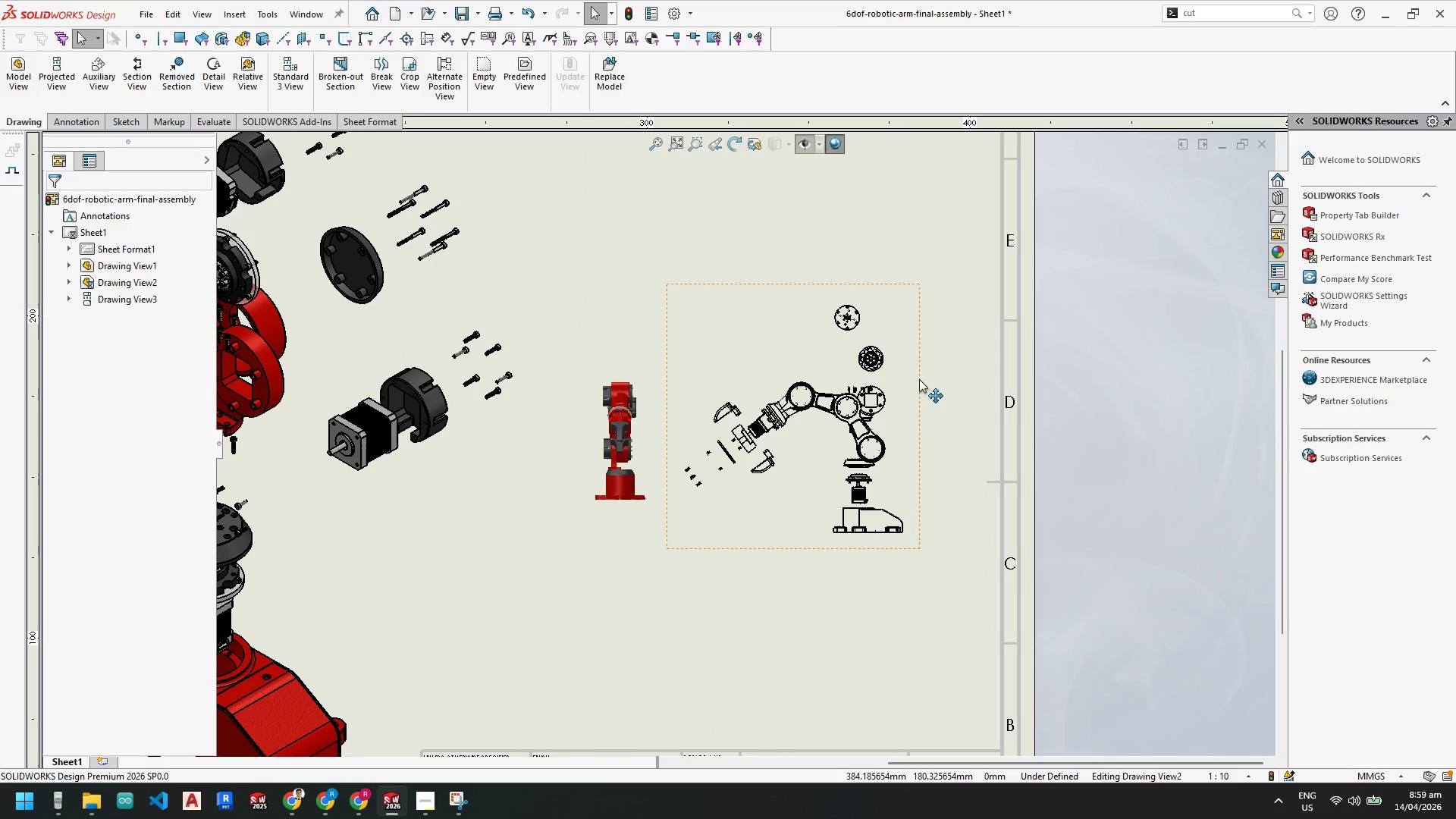 
left_click([919, 379])
 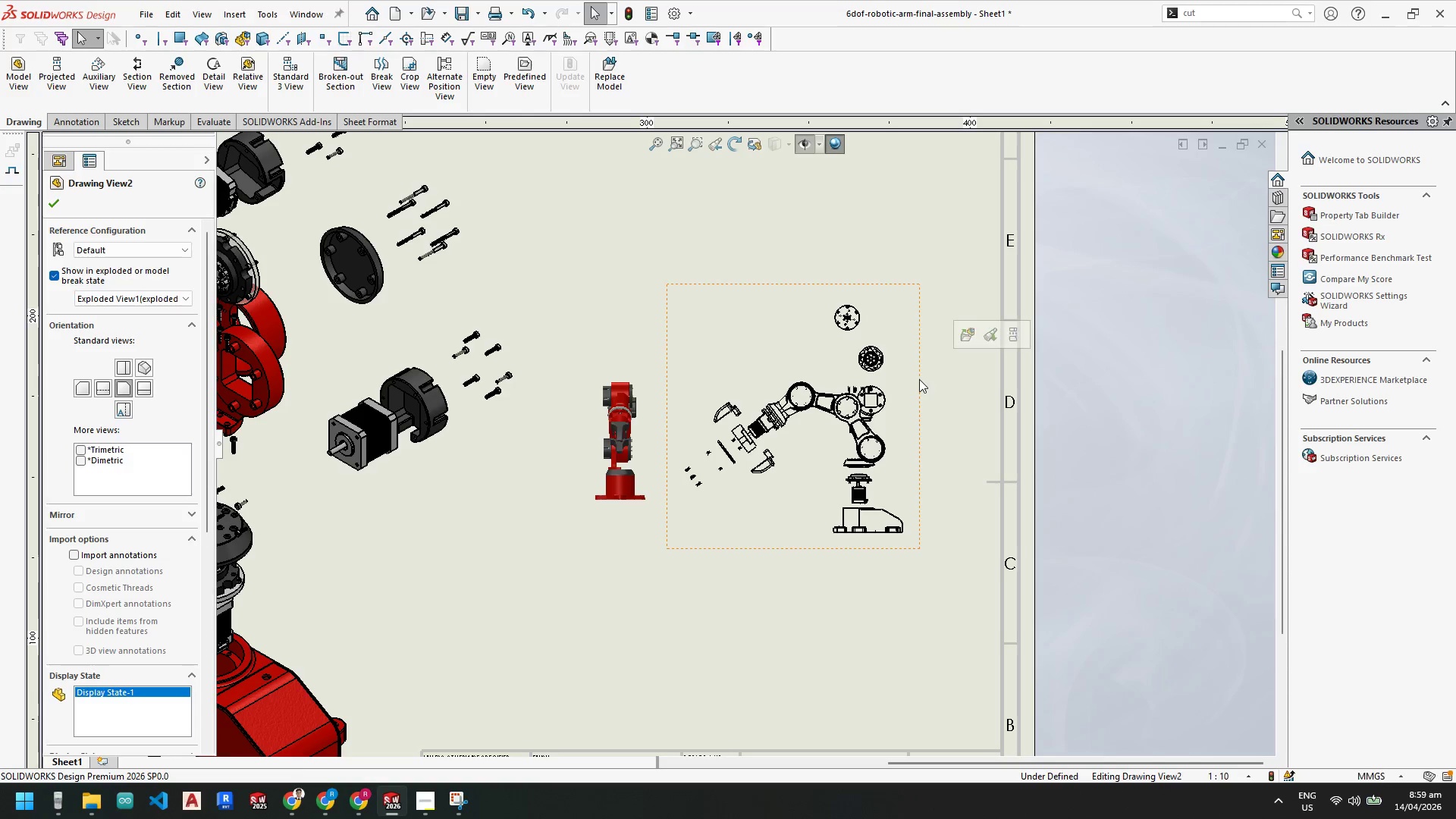 
key(Delete)
 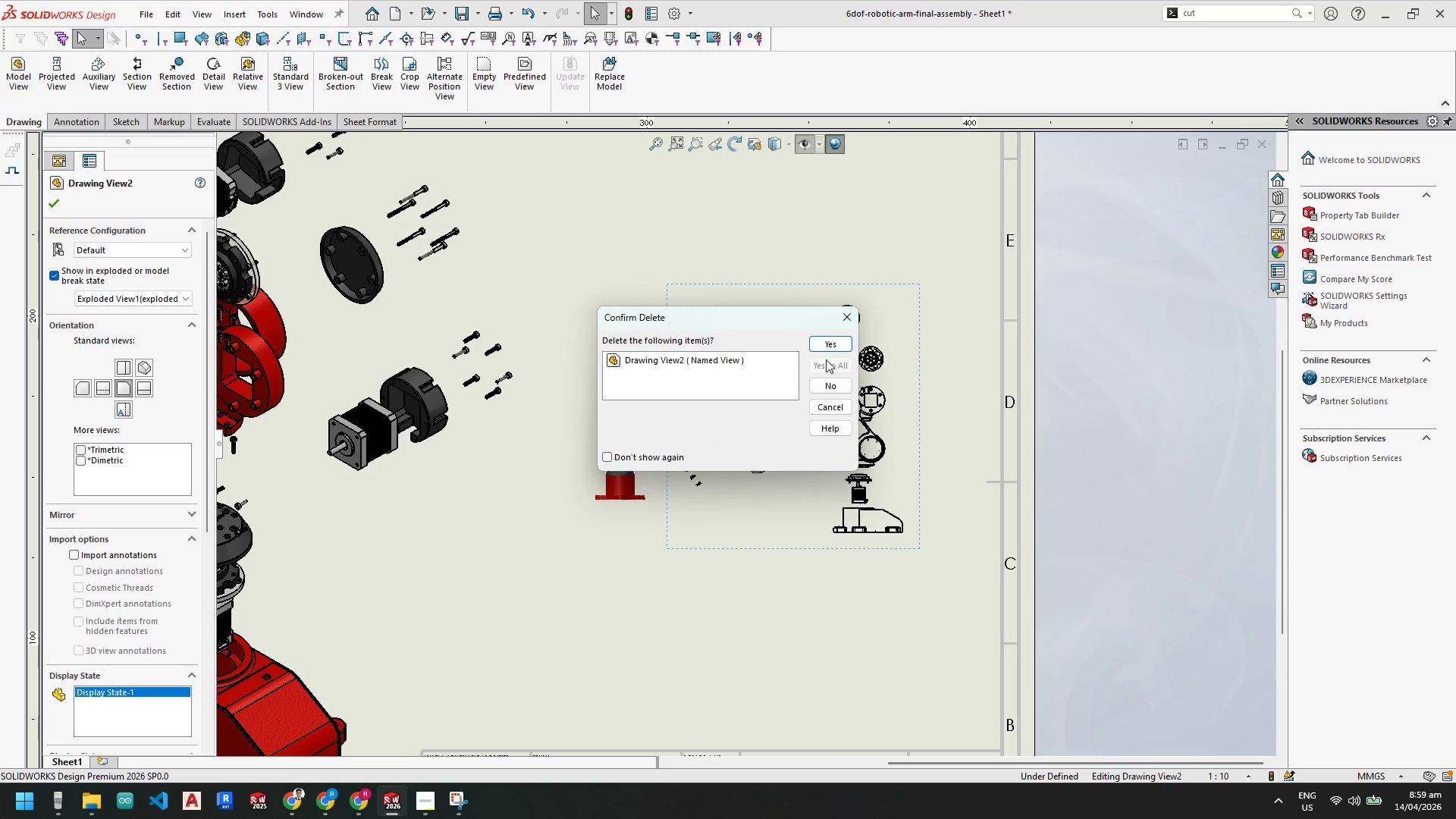 
left_click([834, 341])
 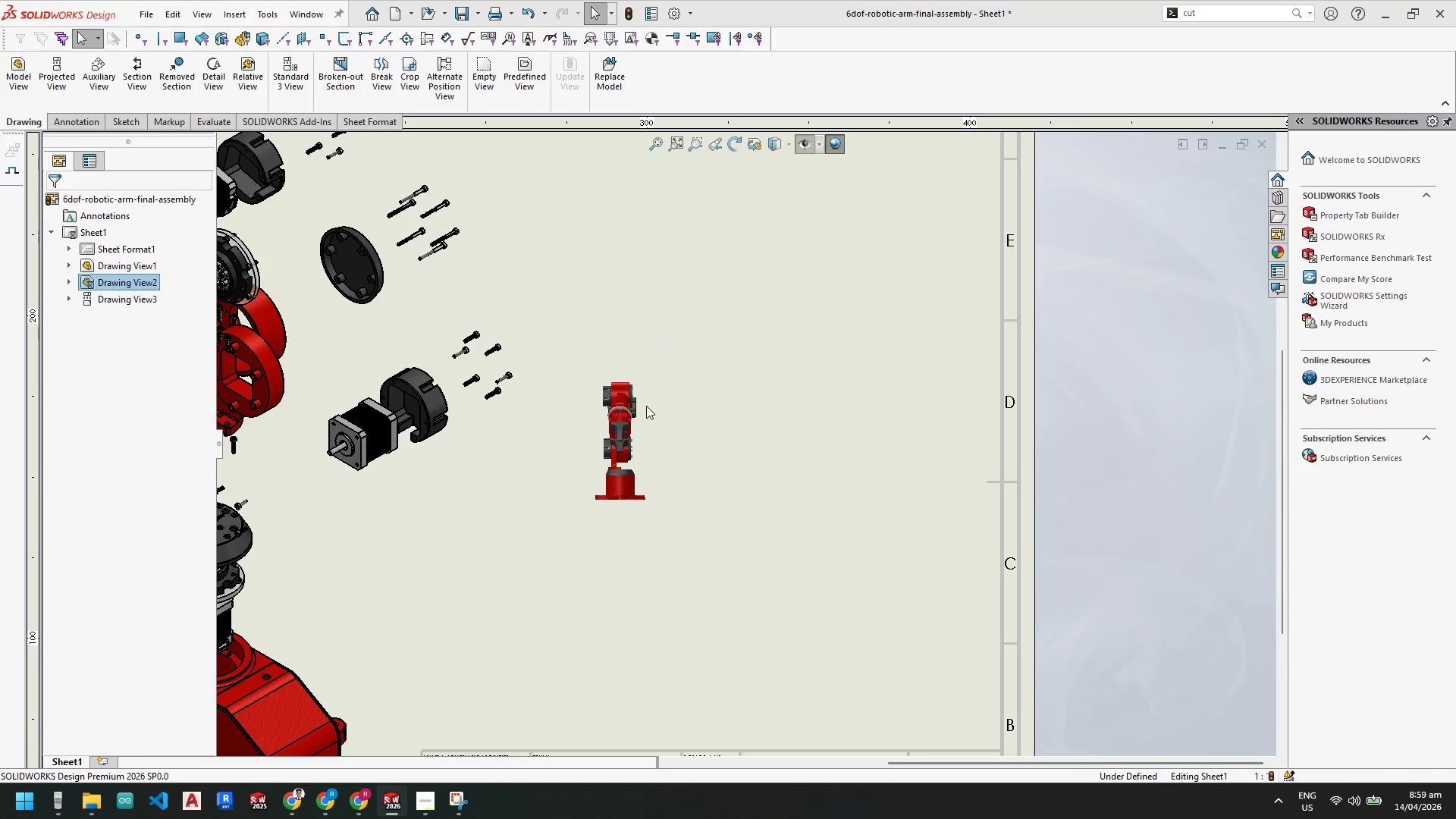 
left_click([638, 412])
 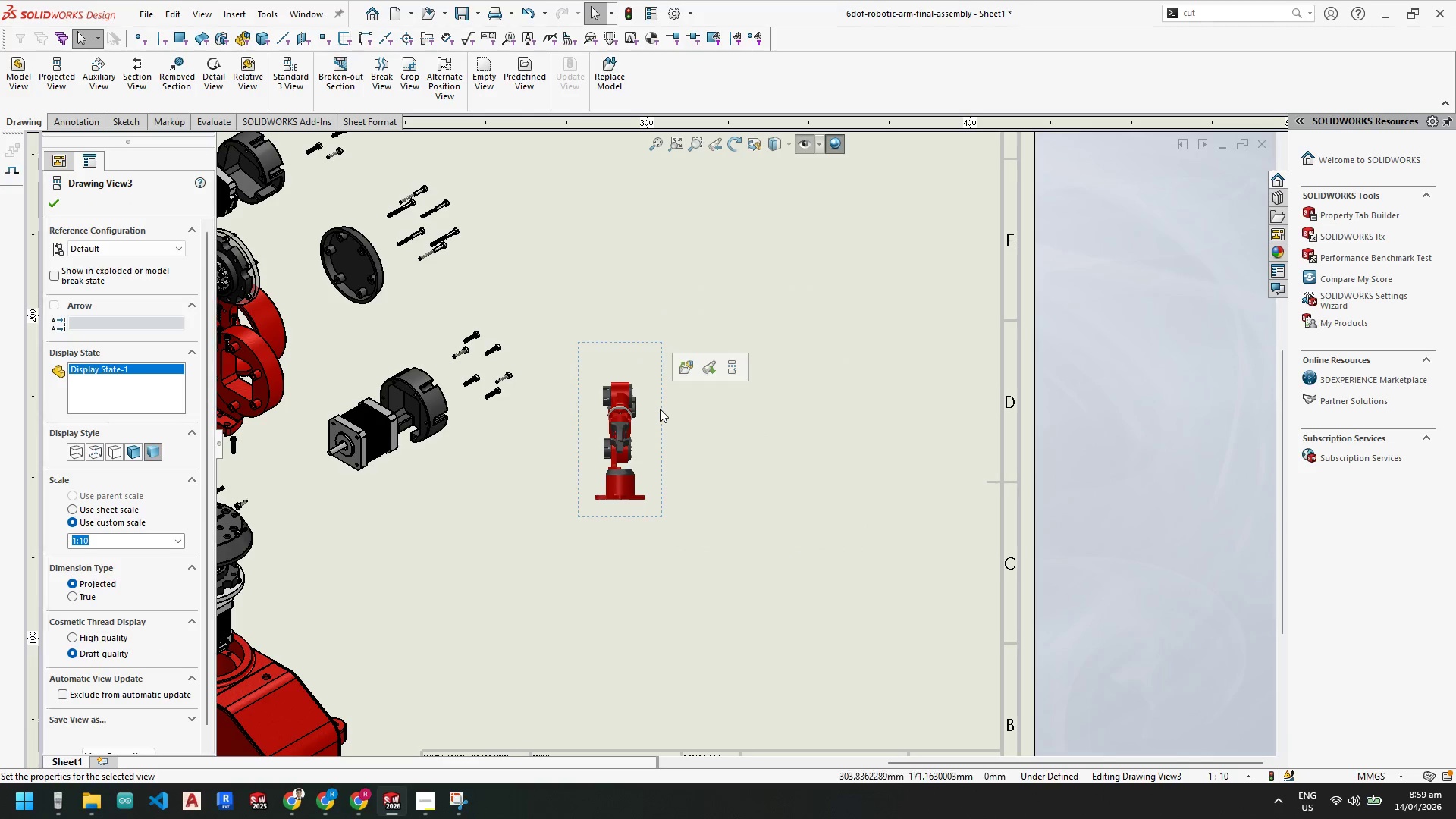 
left_click([660, 409])
 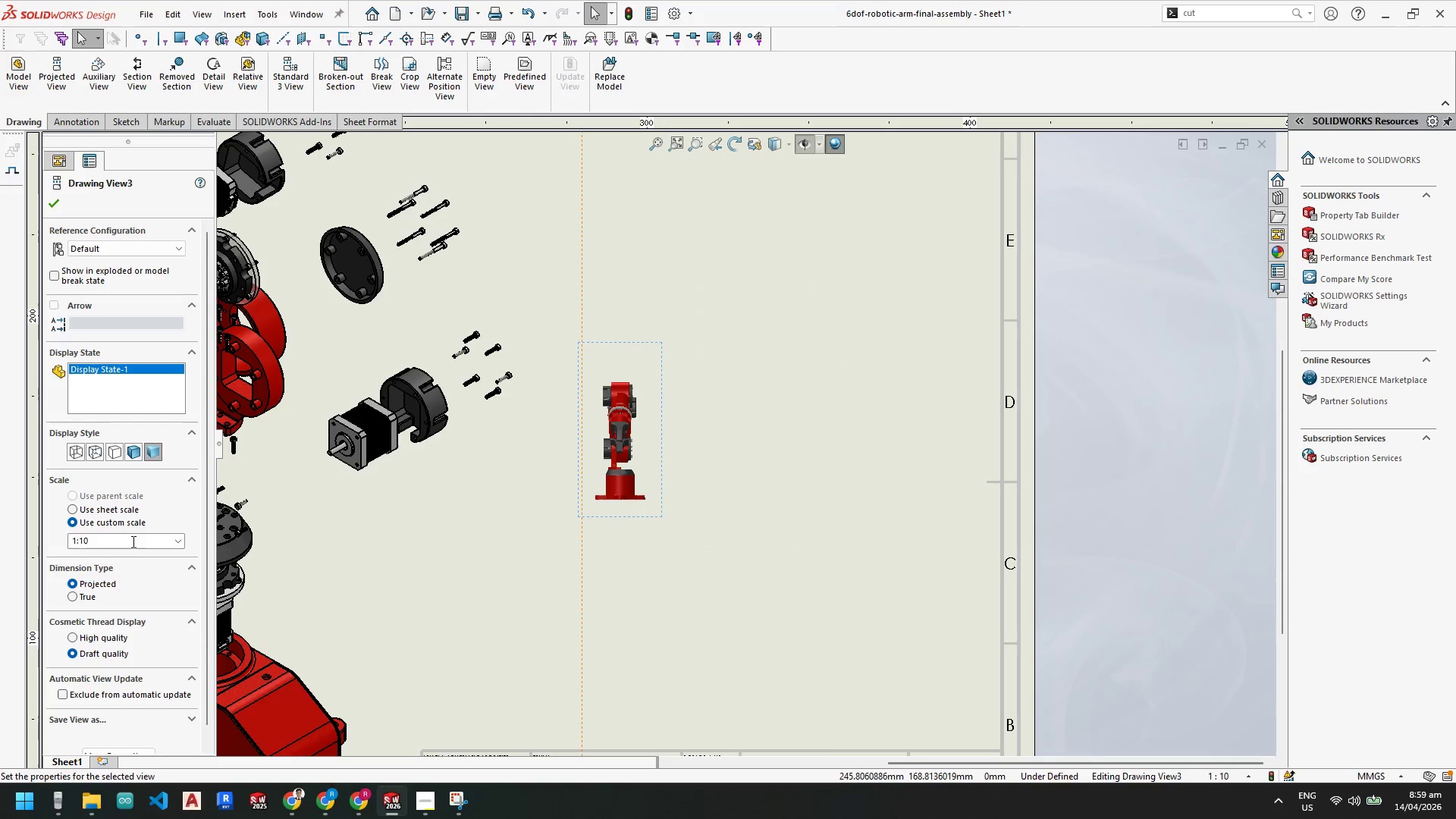 
left_click([174, 542])
 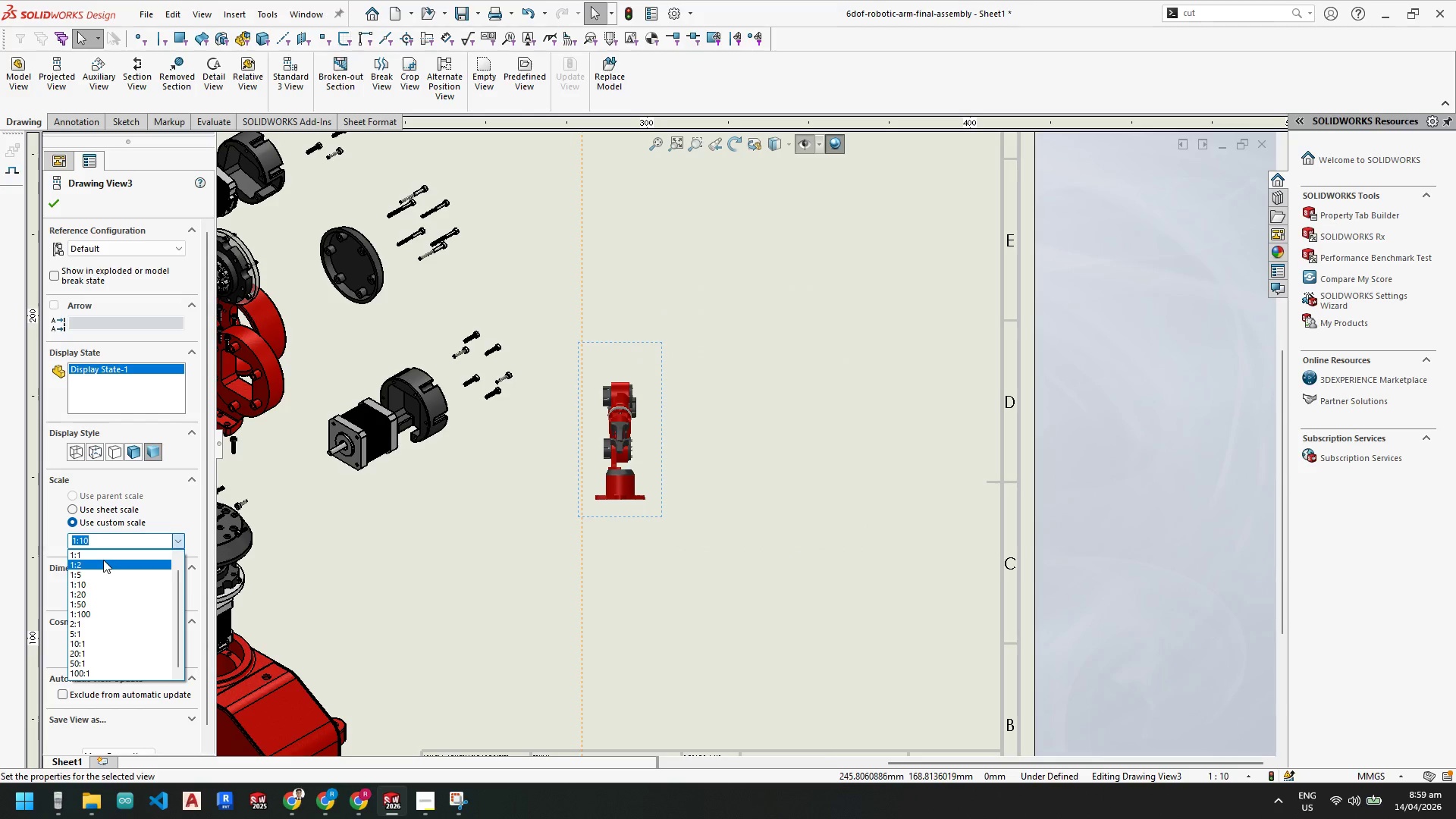 
left_click([103, 560])
 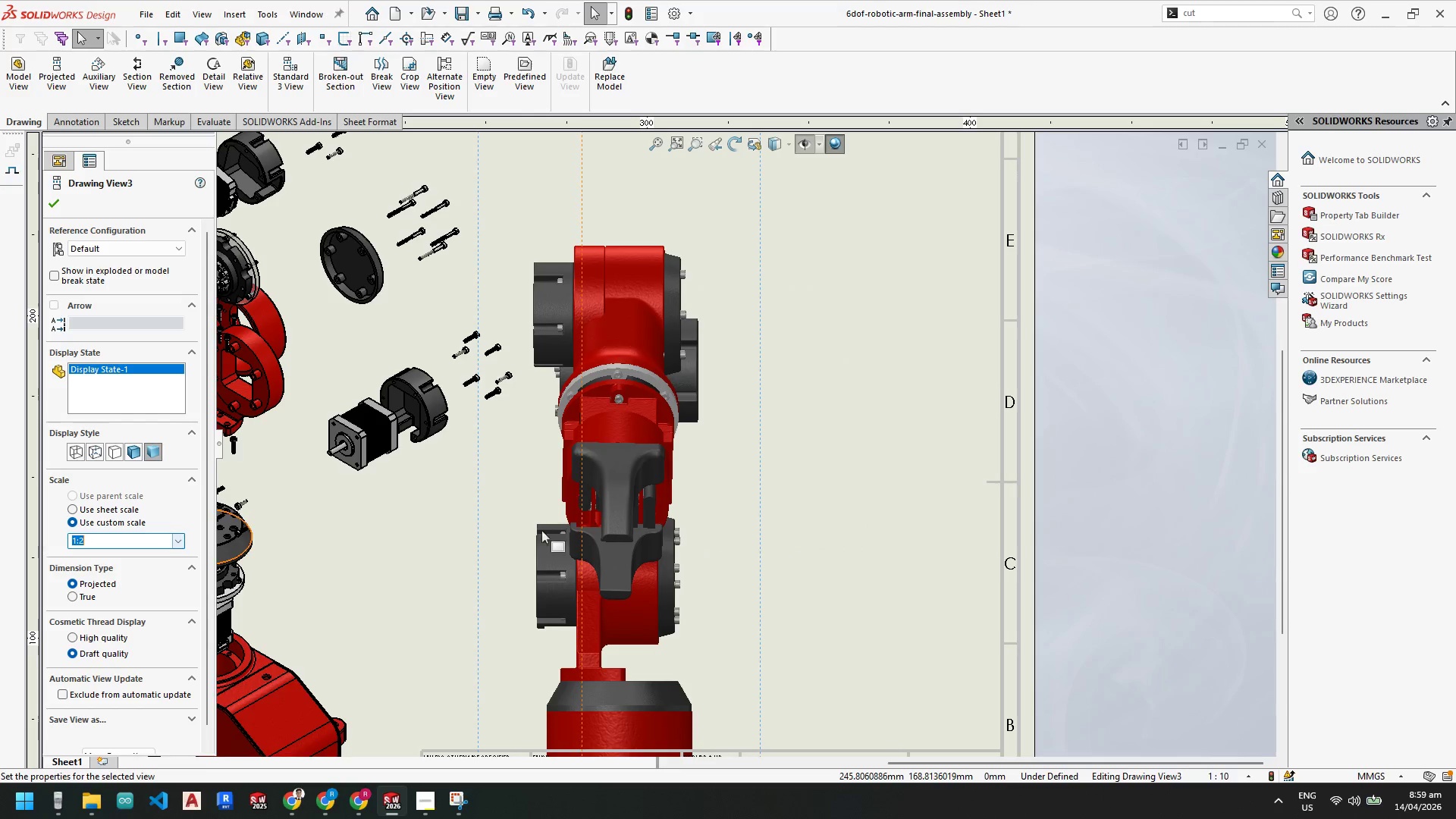 
scroll: coordinate [631, 501], scroll_direction: up, amount: 4.0
 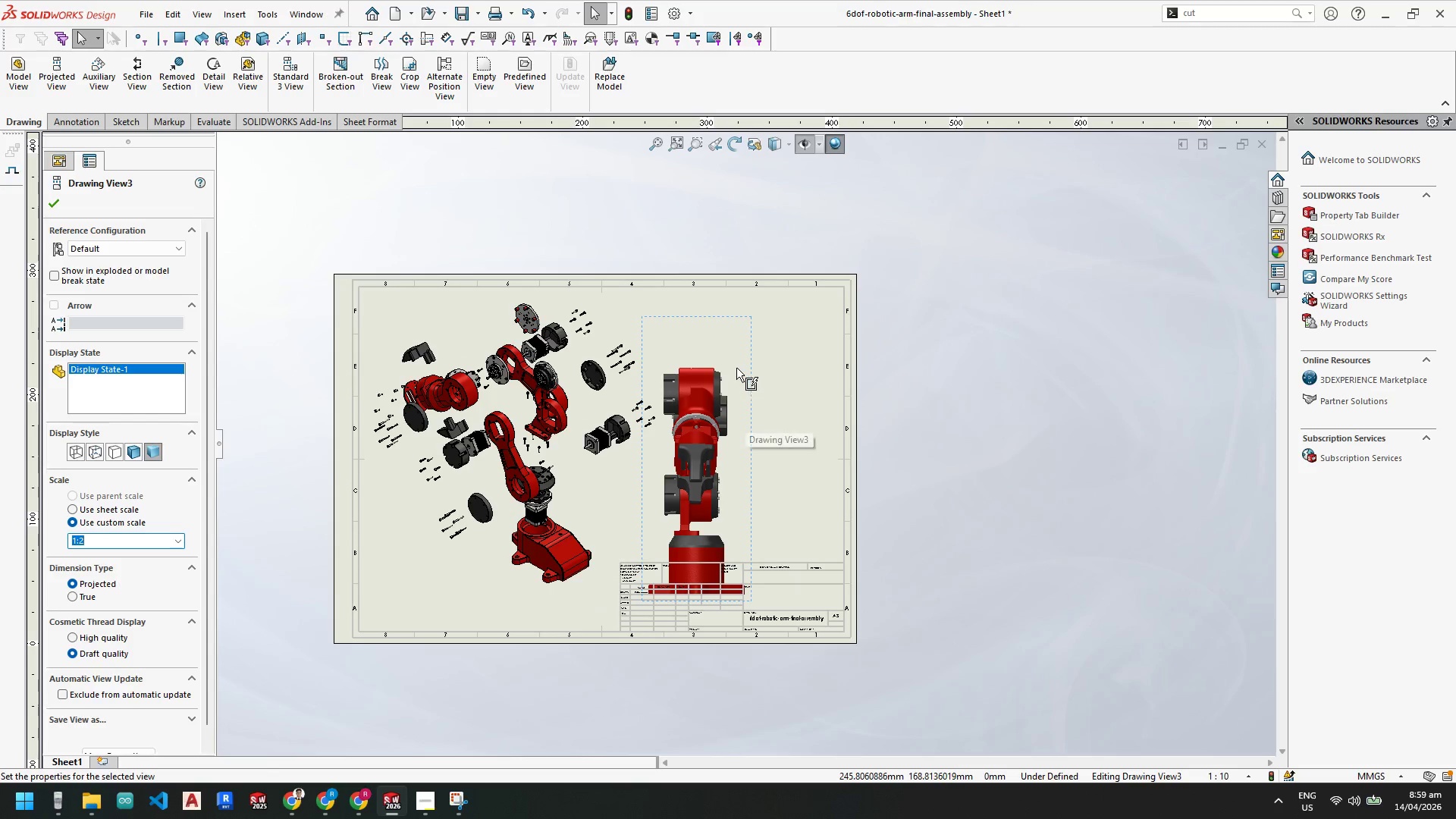 
left_click_drag(start_coordinate=[751, 369], to_coordinate=[805, 317])
 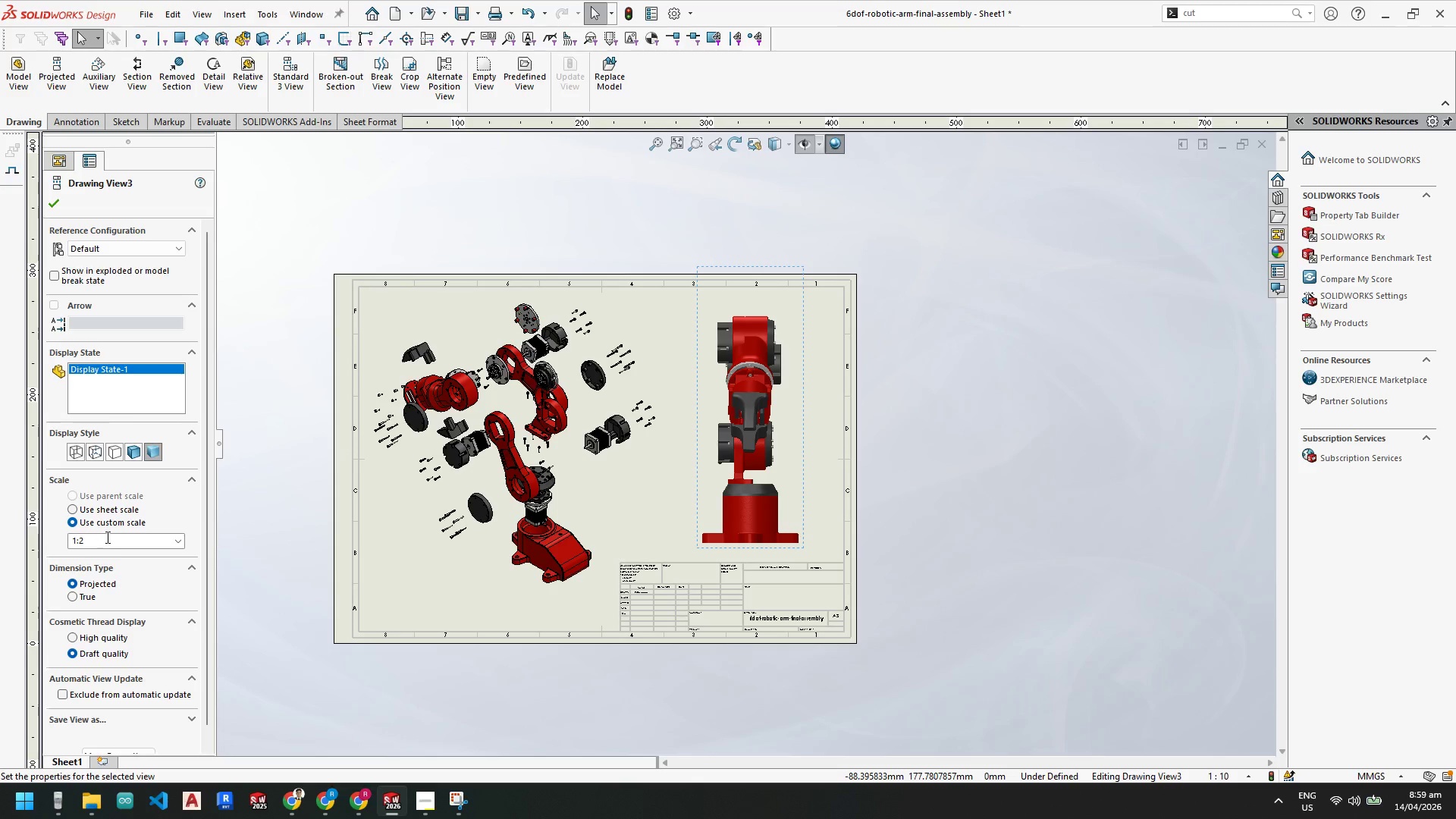 
double_click([108, 538])
 